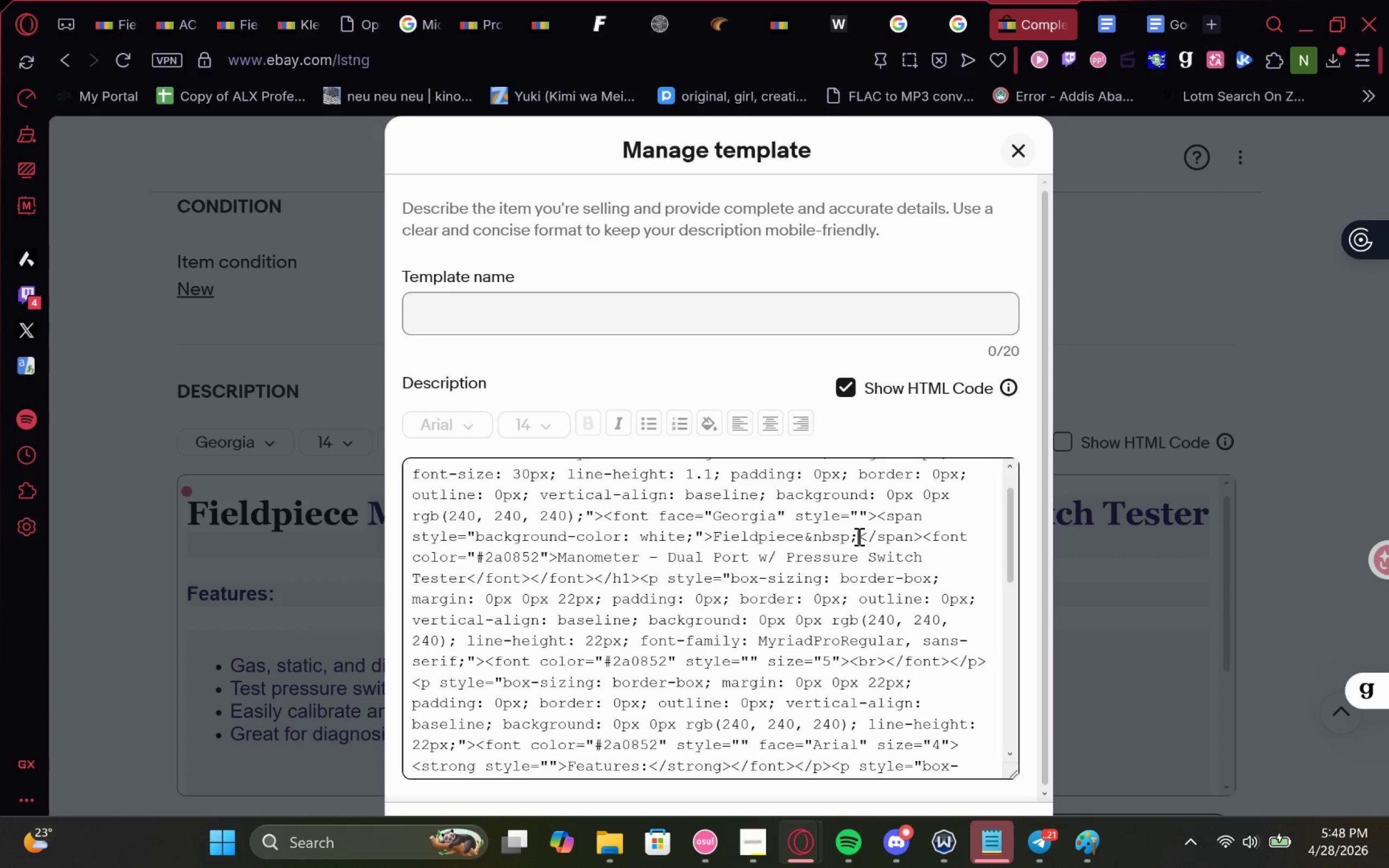 
left_click_drag(start_coordinate=[858, 536], to_coordinate=[912, 535])
 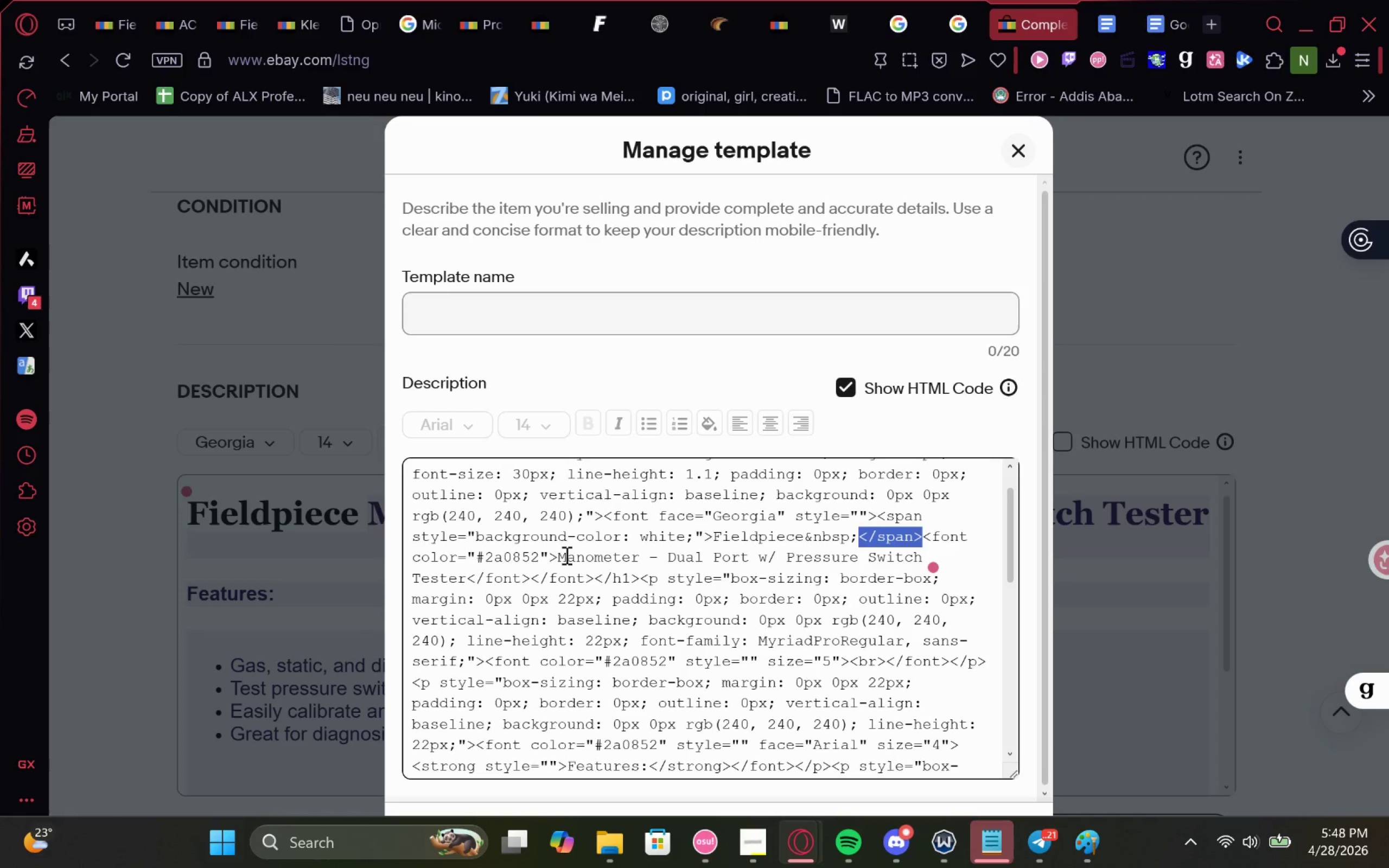 
left_click_drag(start_coordinate=[558, 557], to_coordinate=[385, 551])
 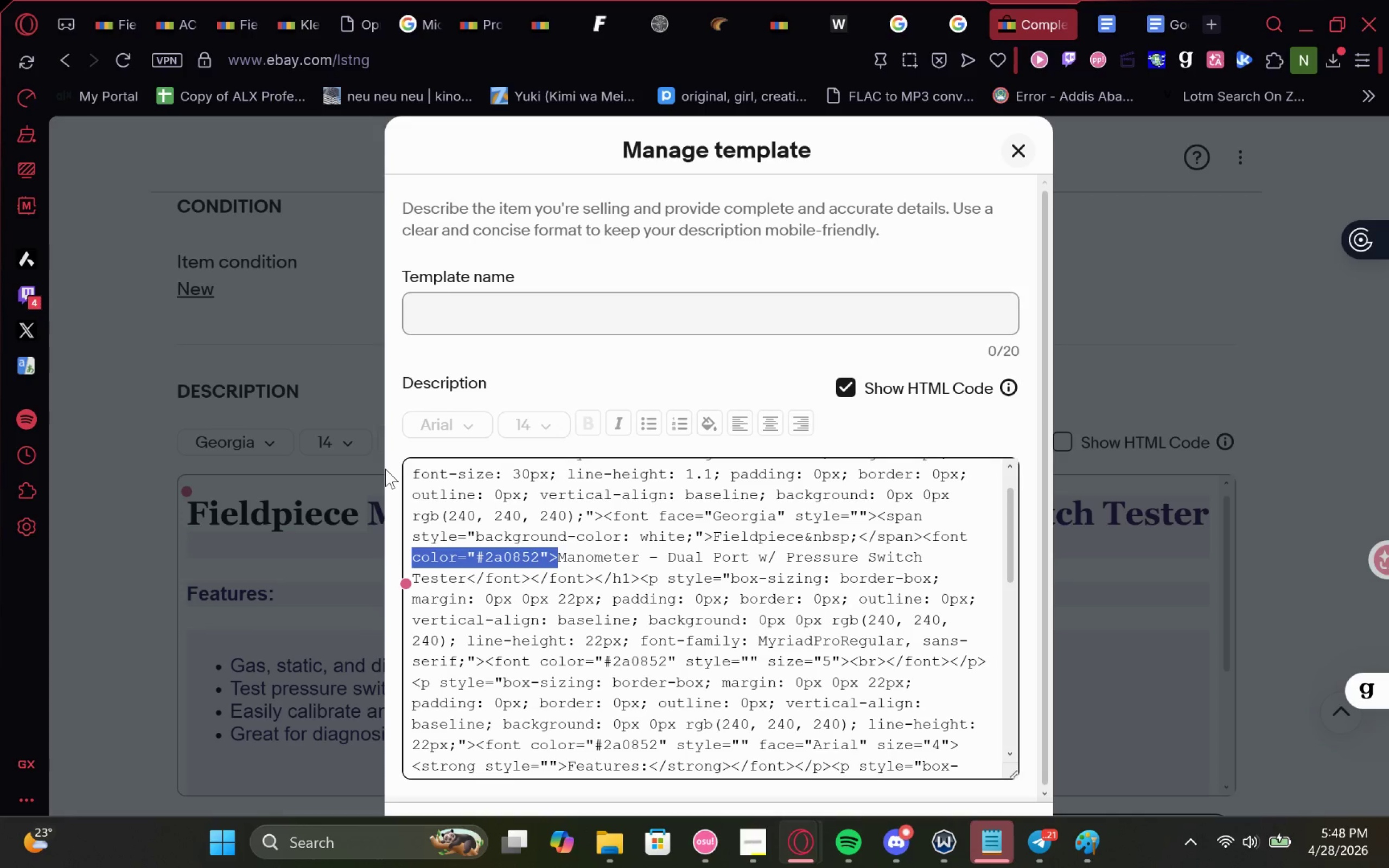 
key(Backspace)
 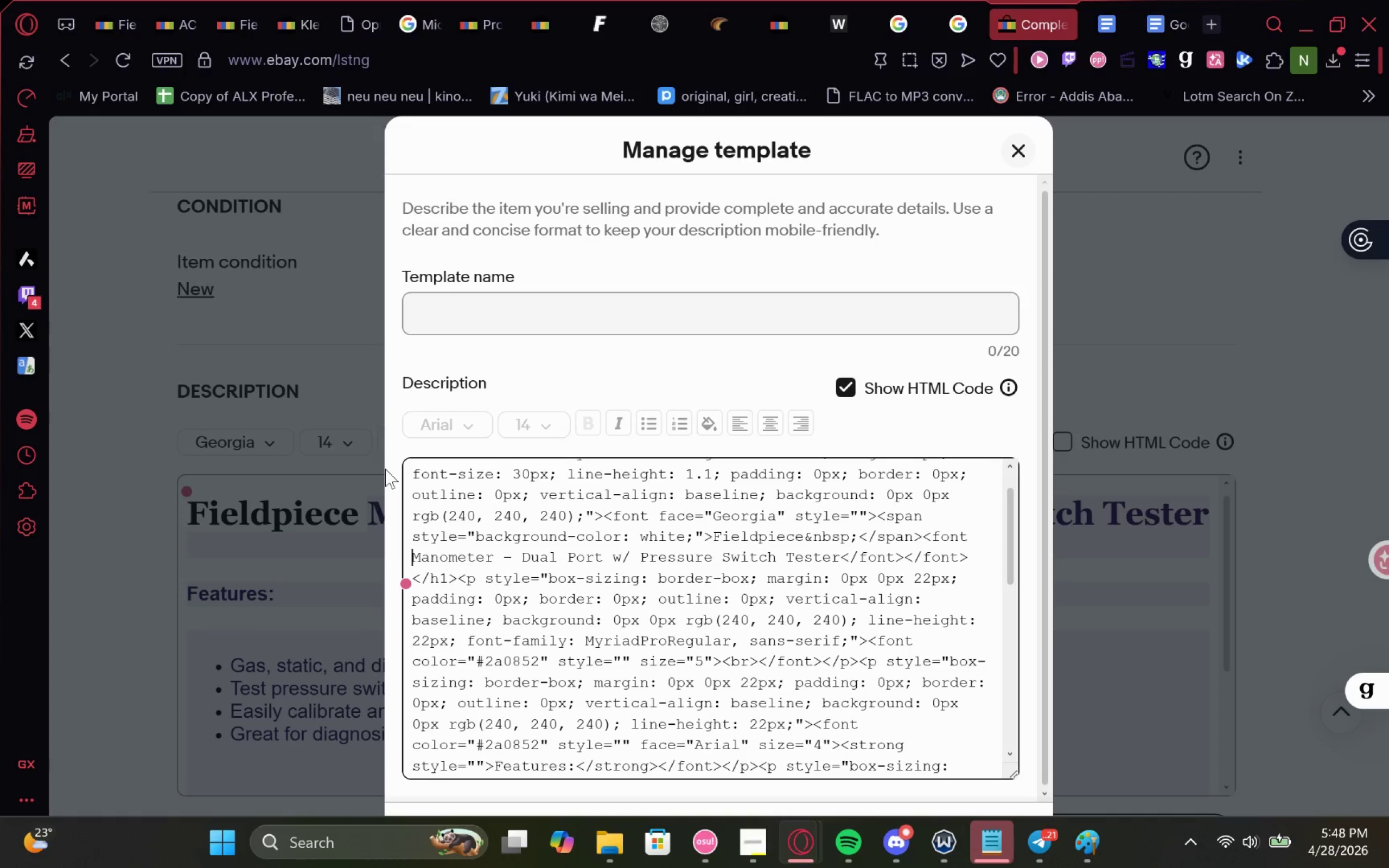 
key(Backspace)
 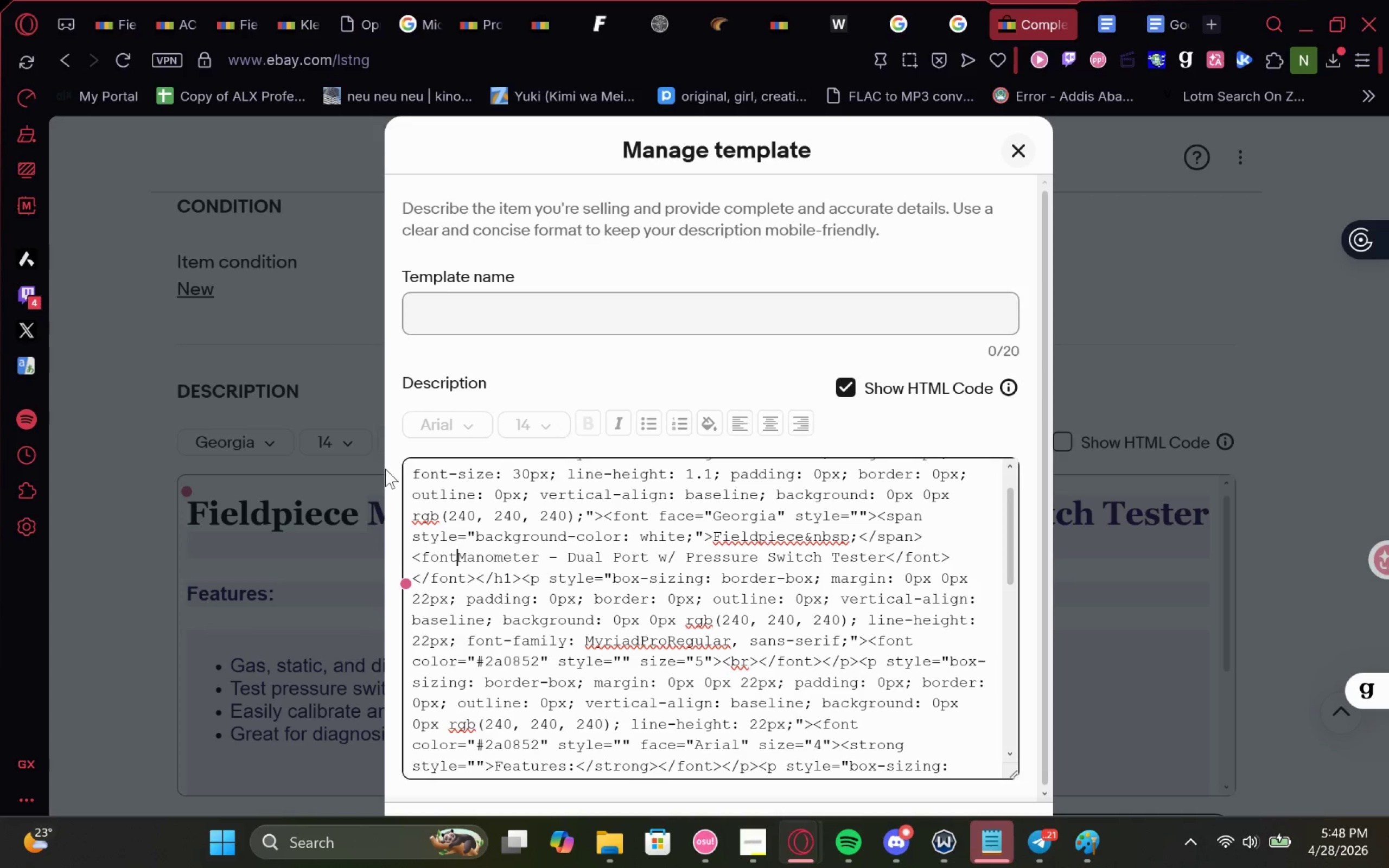 
key(Backspace)
 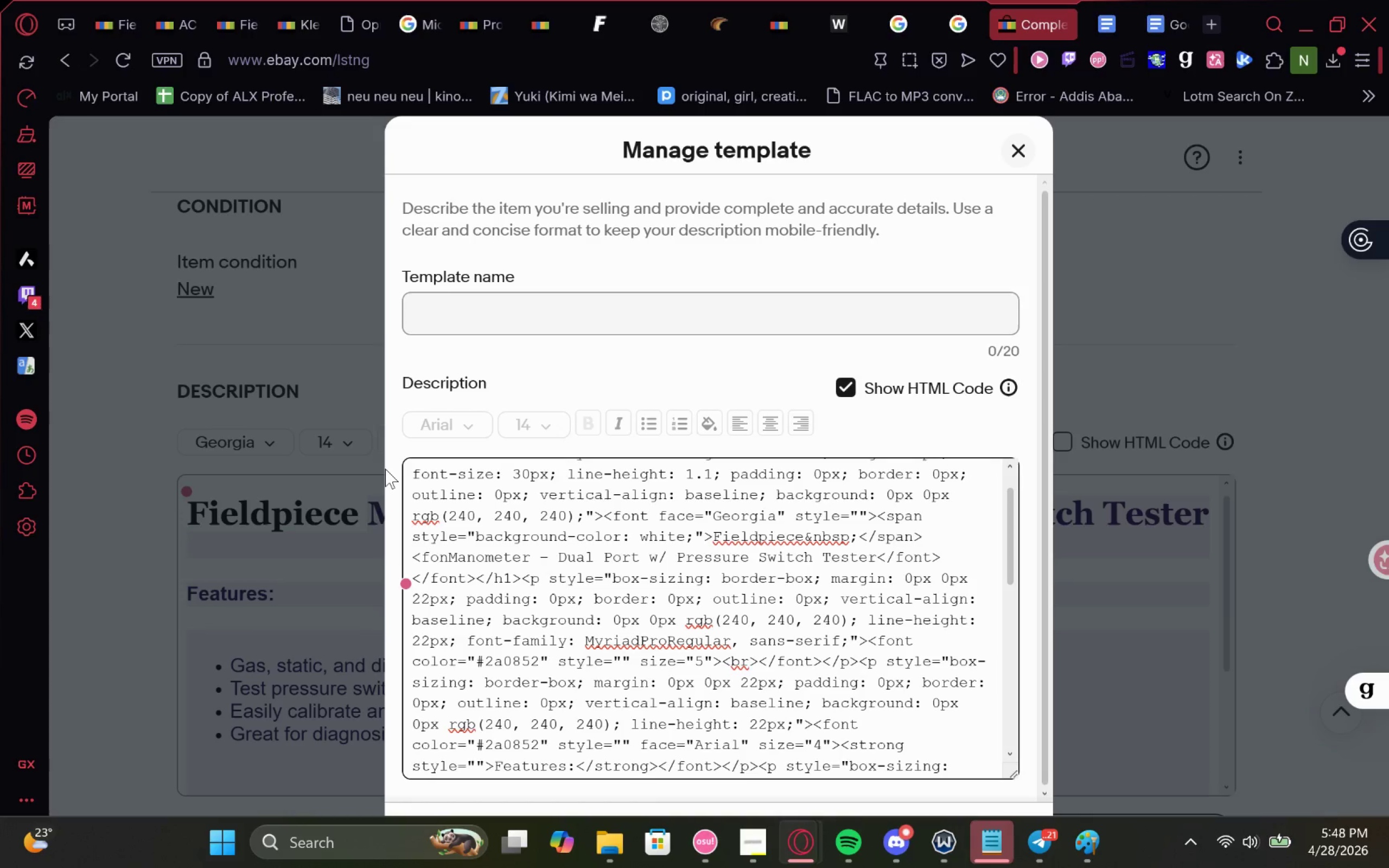 
key(Backspace)
 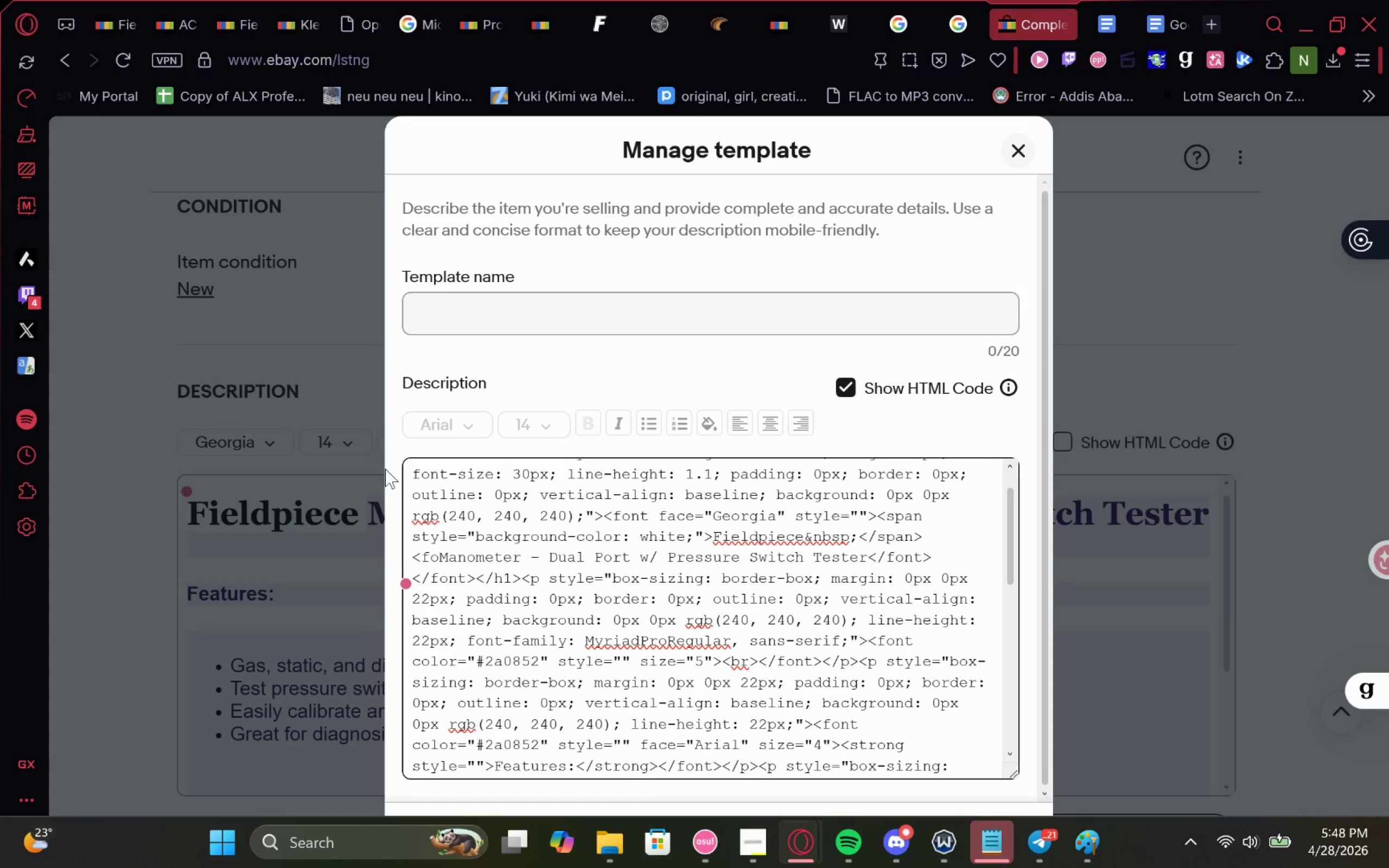 
key(Backspace)
 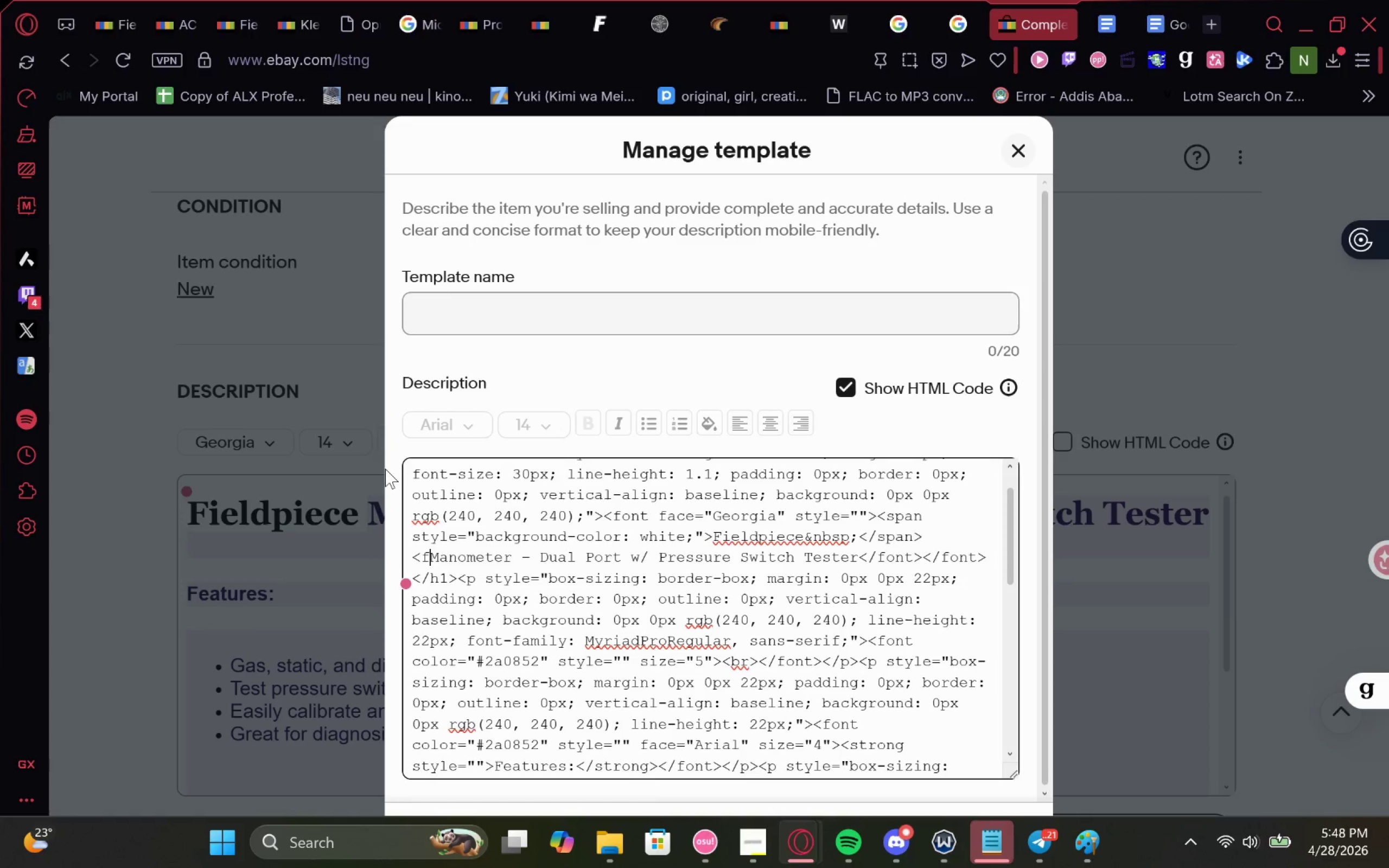 
key(Backspace)
 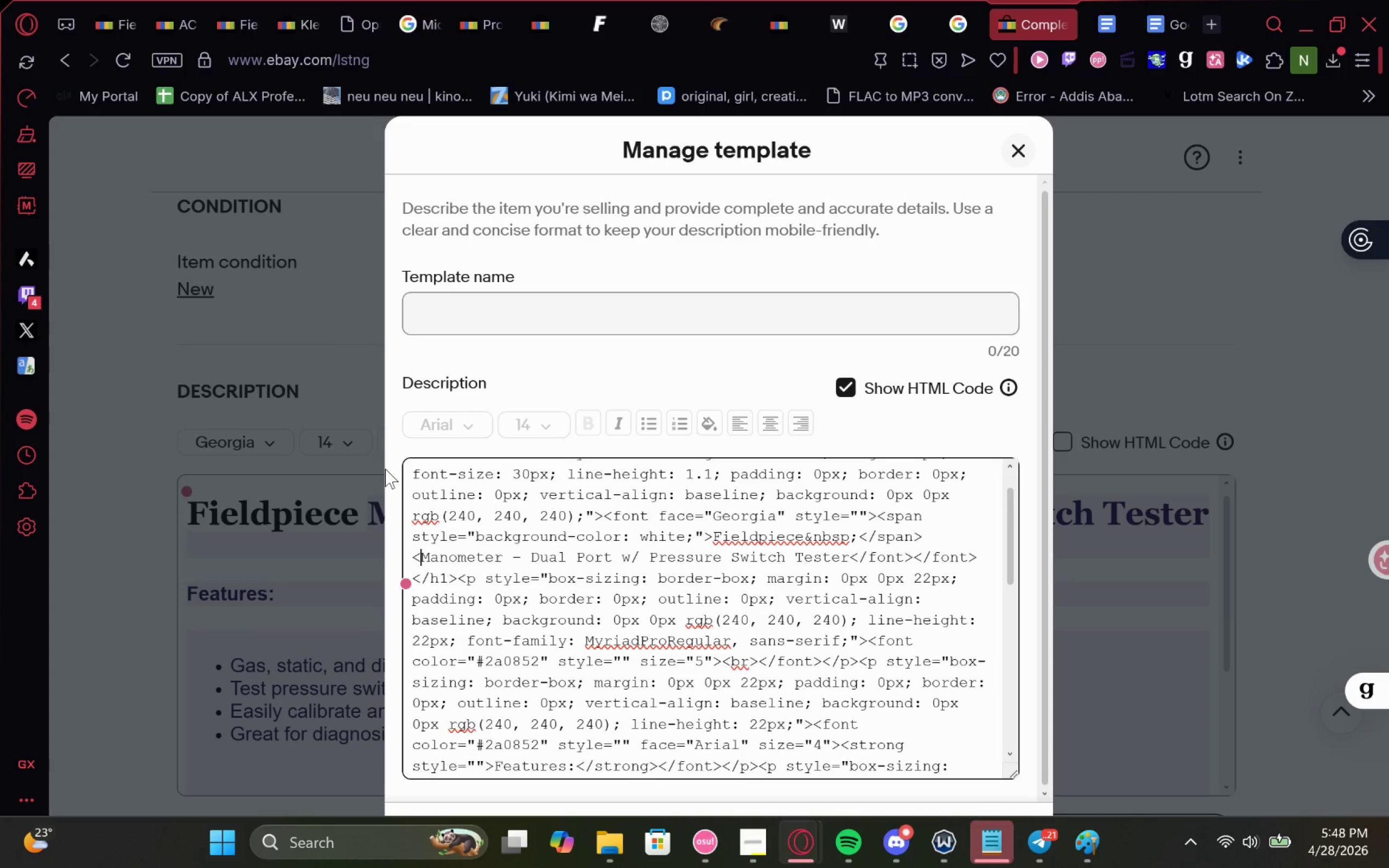 
key(Backspace)
 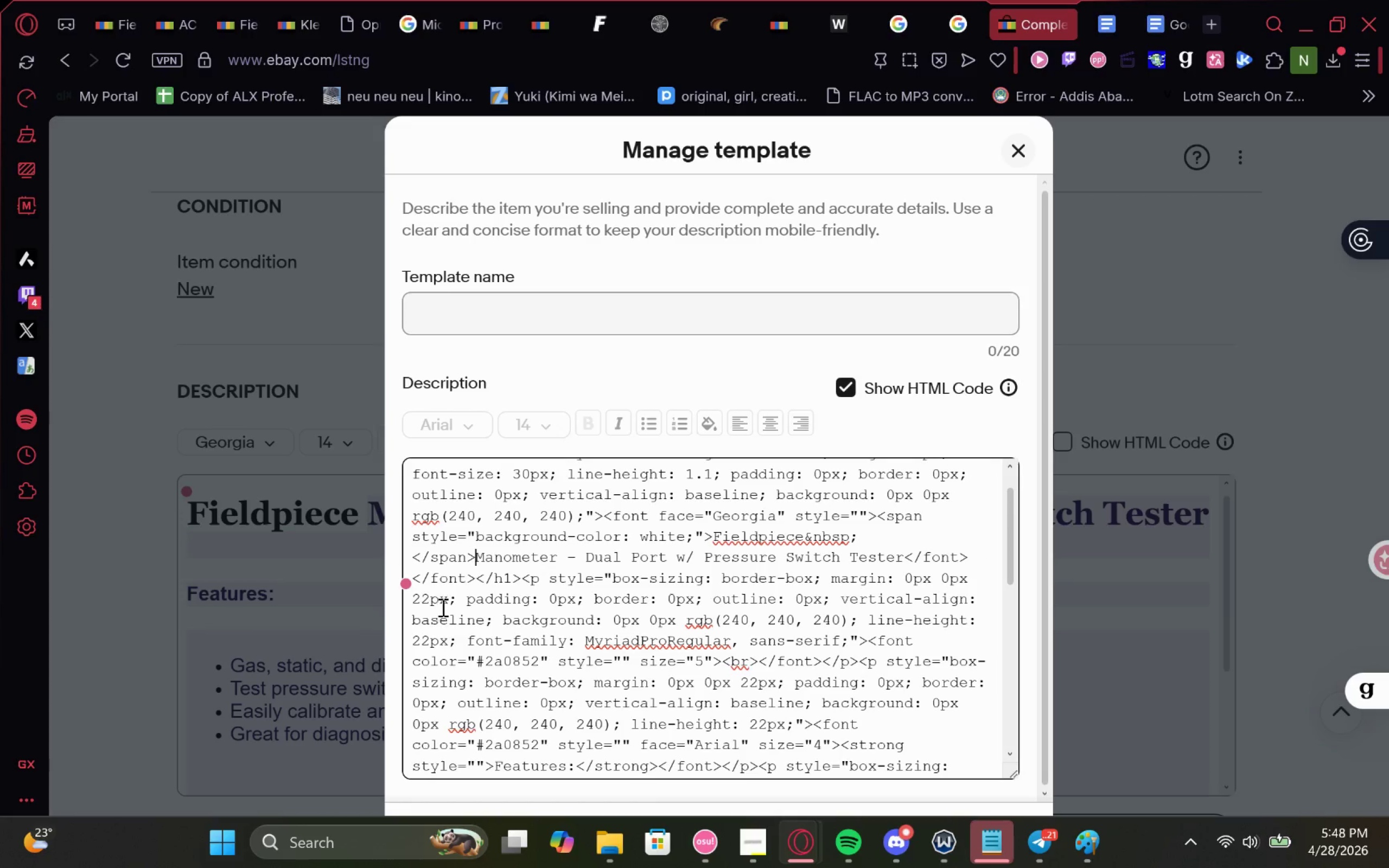 
left_click_drag(start_coordinate=[477, 555], to_coordinate=[422, 555])
 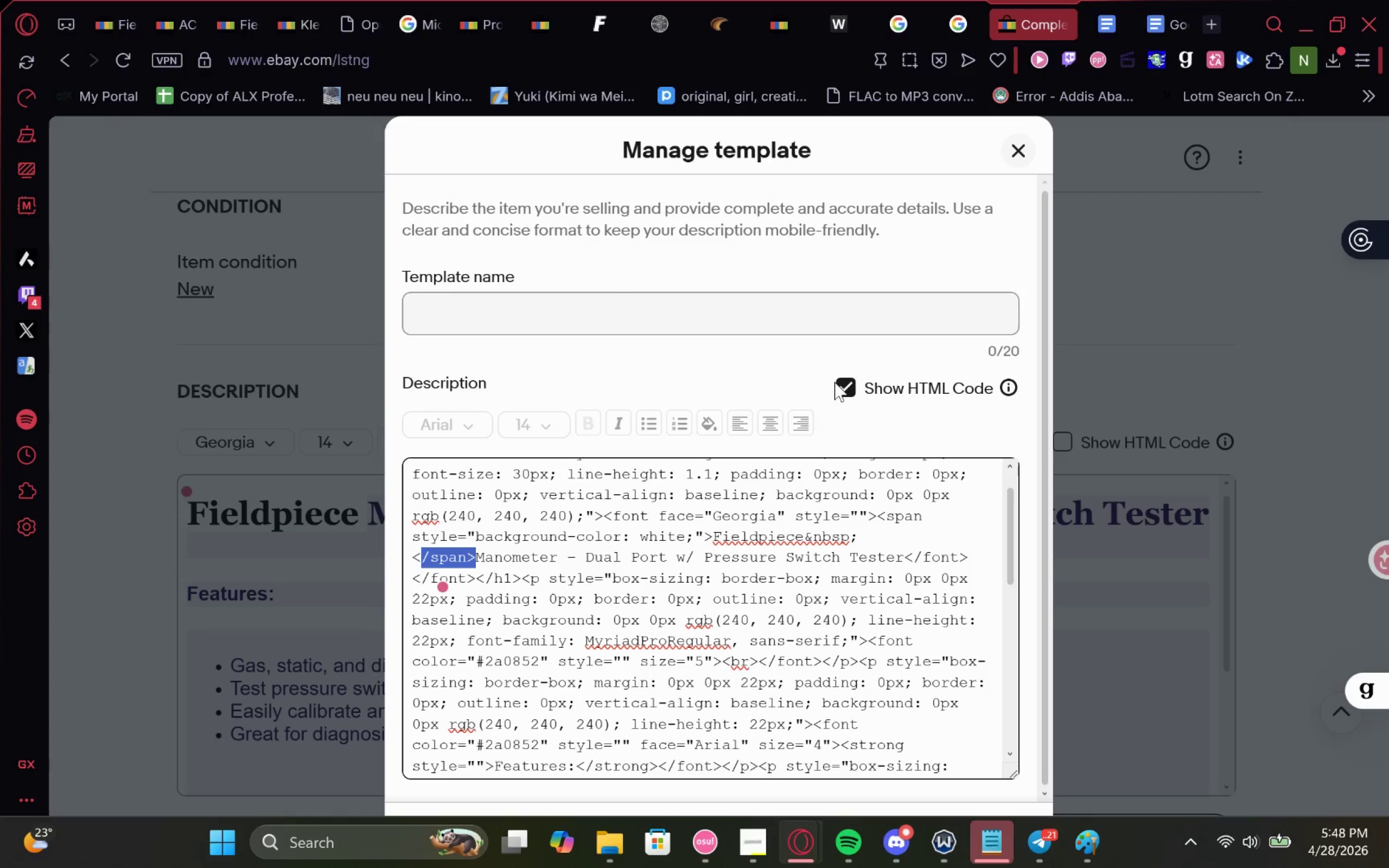 
left_click([832, 385])
 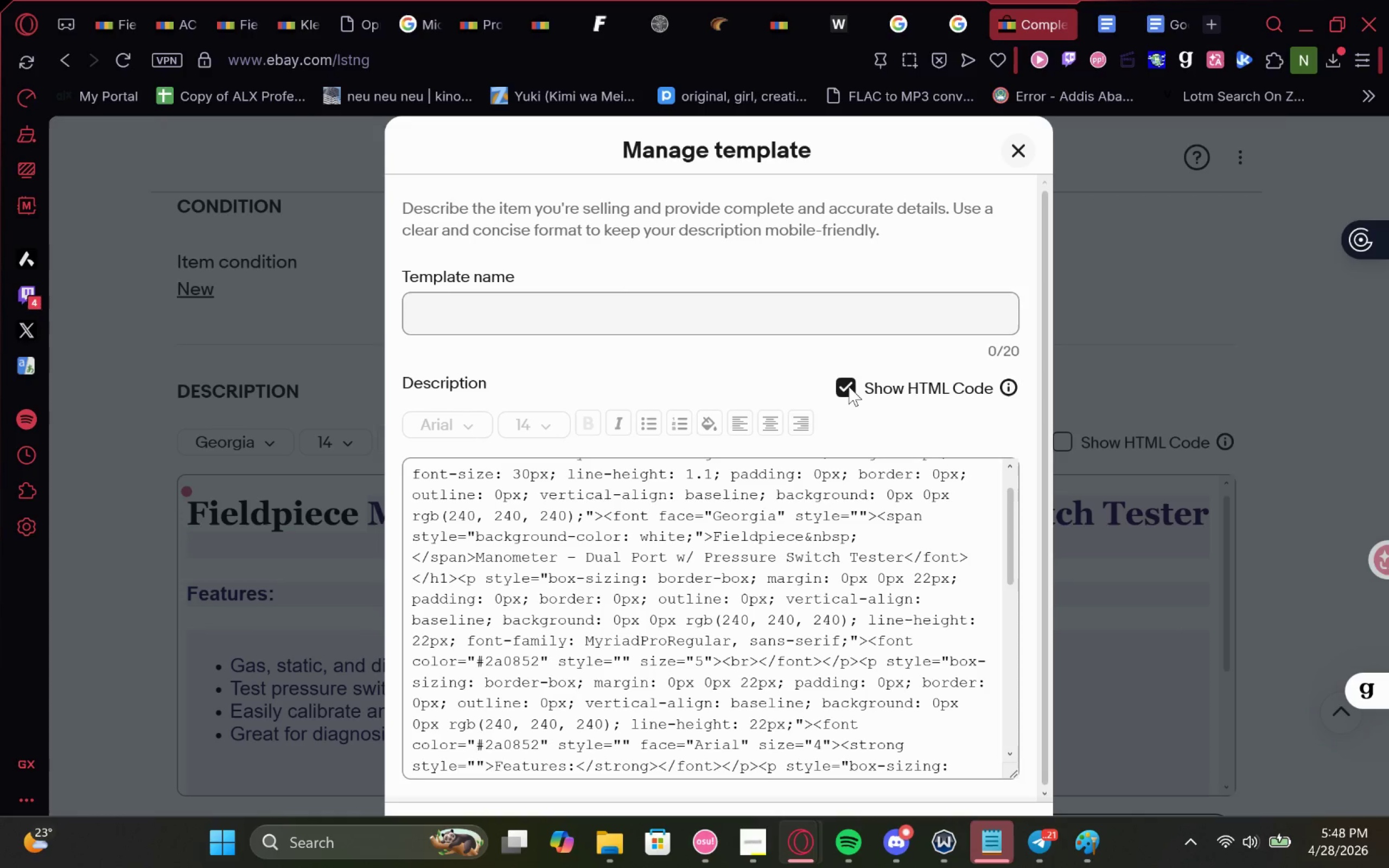 
left_click([849, 386])
 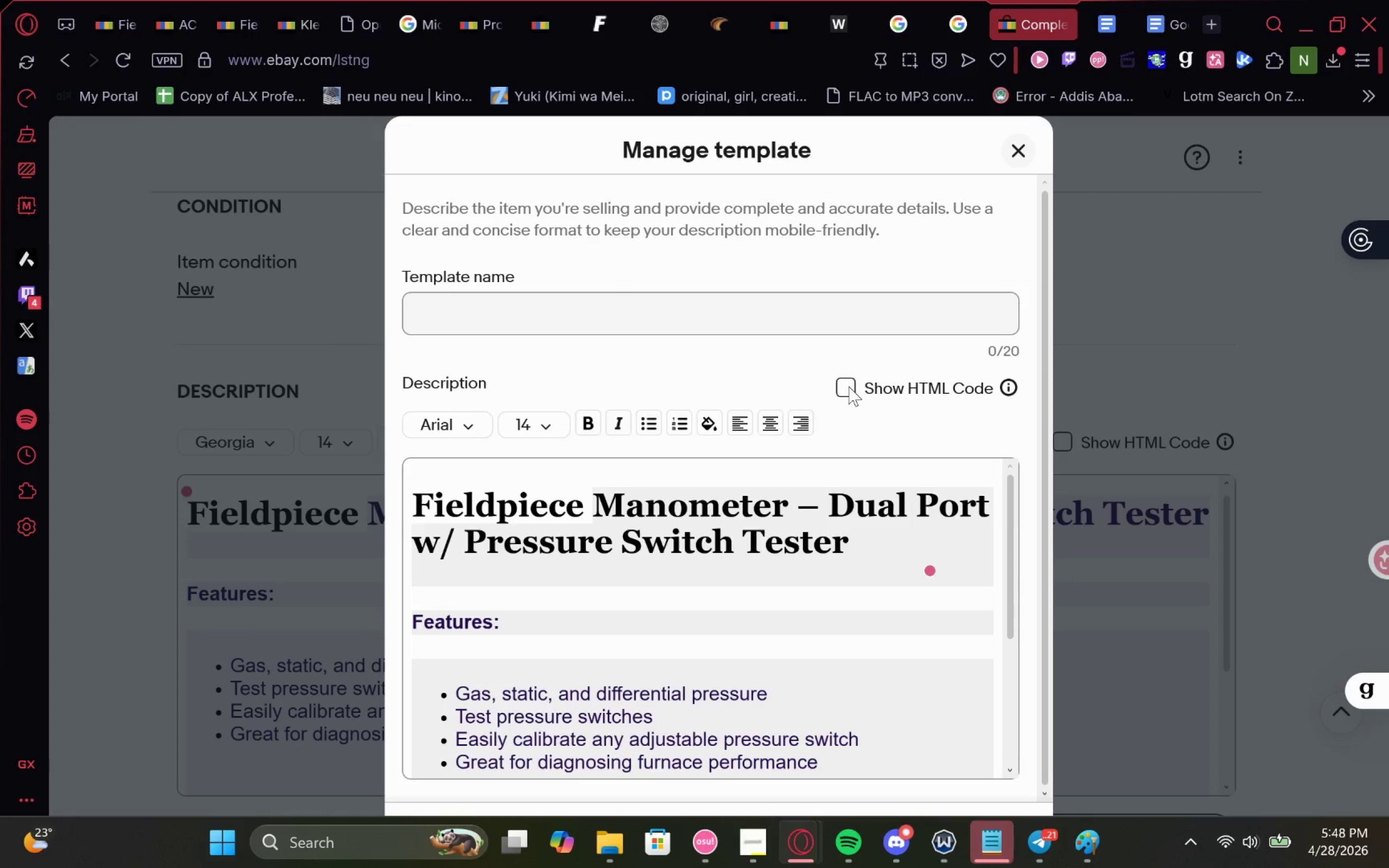 
left_click([849, 386])
 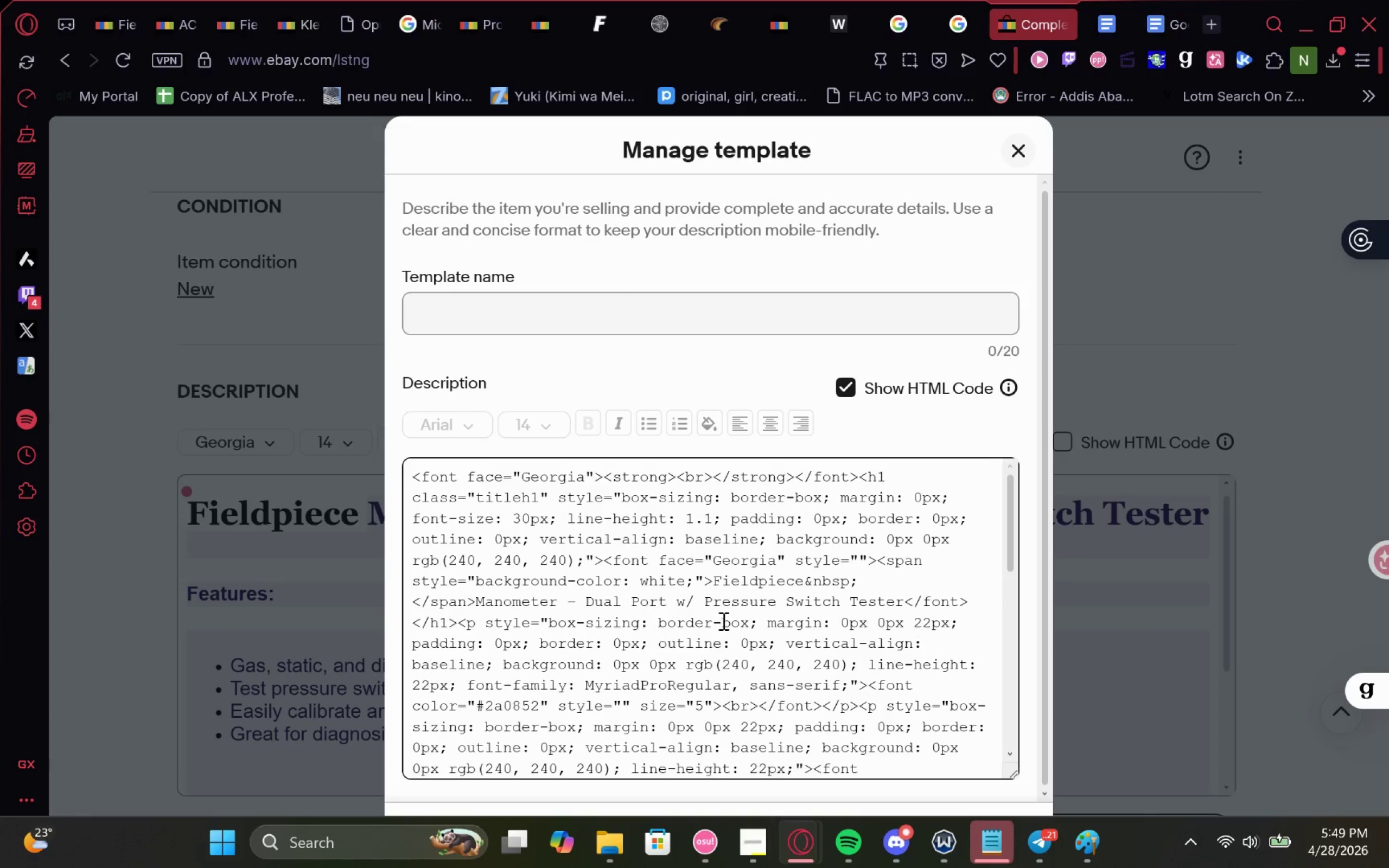 
wait(10.55)
 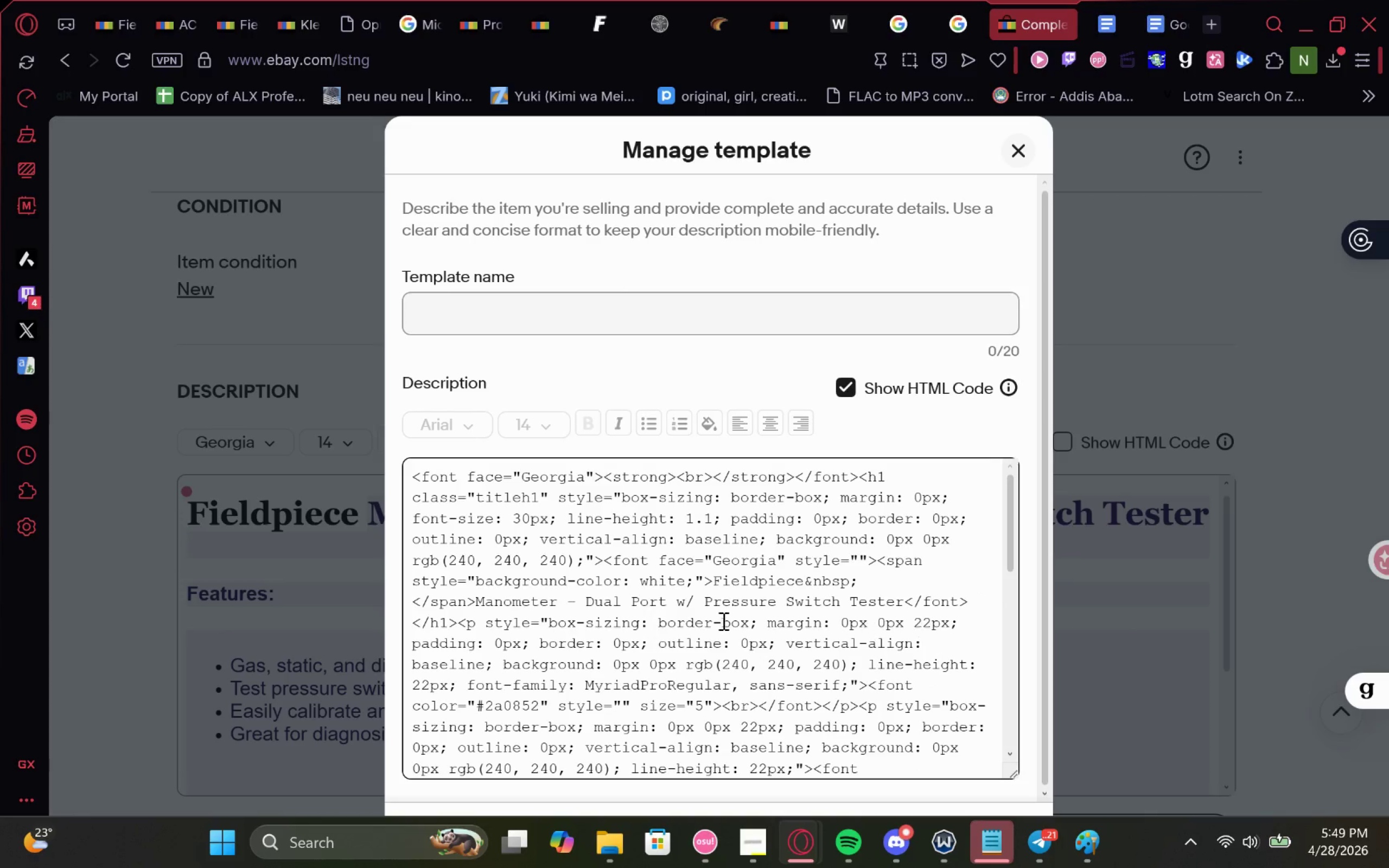 
left_click_drag(start_coordinate=[470, 596], to_coordinate=[404, 597])
 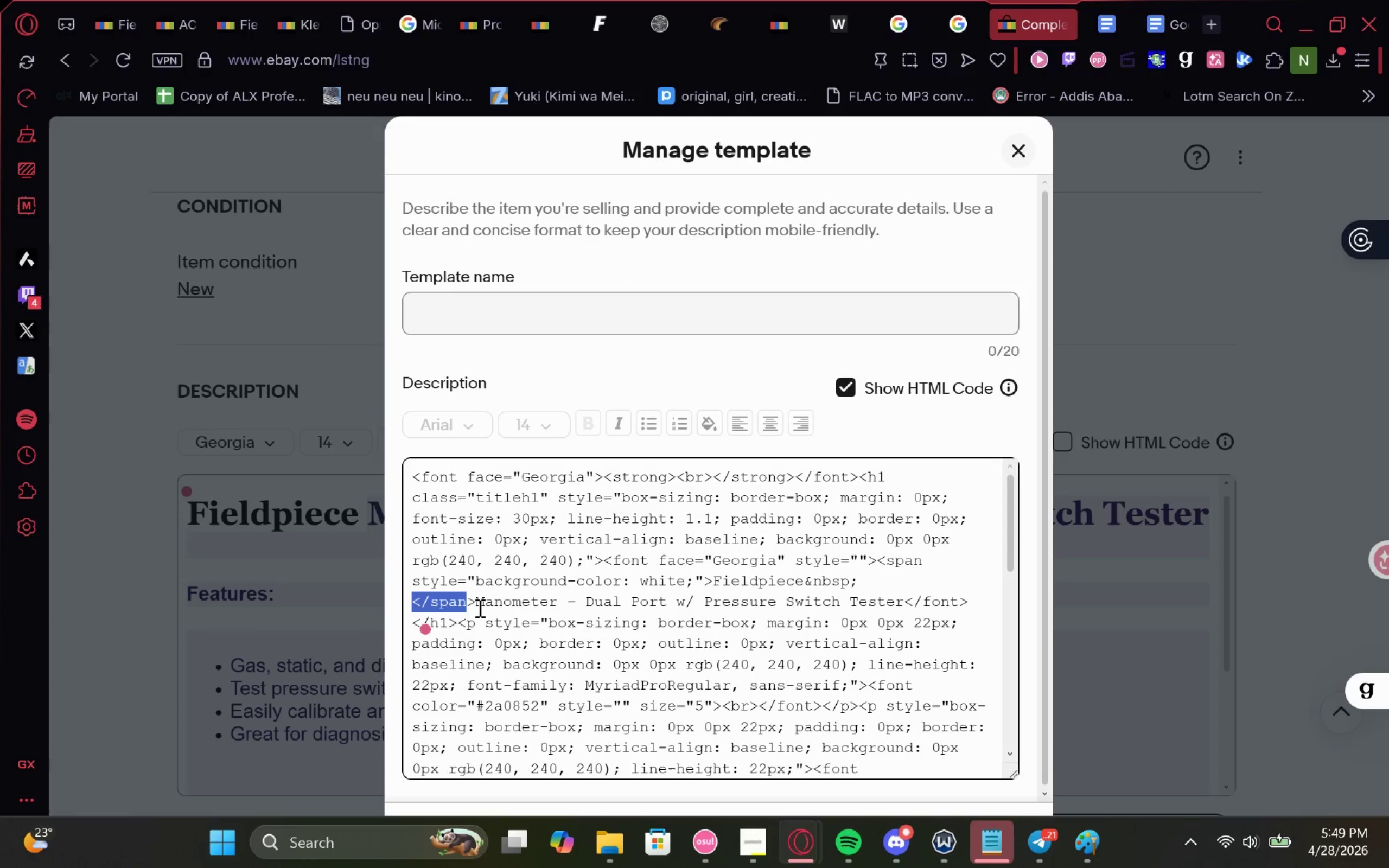 
left_click_drag(start_coordinate=[479, 598], to_coordinate=[402, 597])
 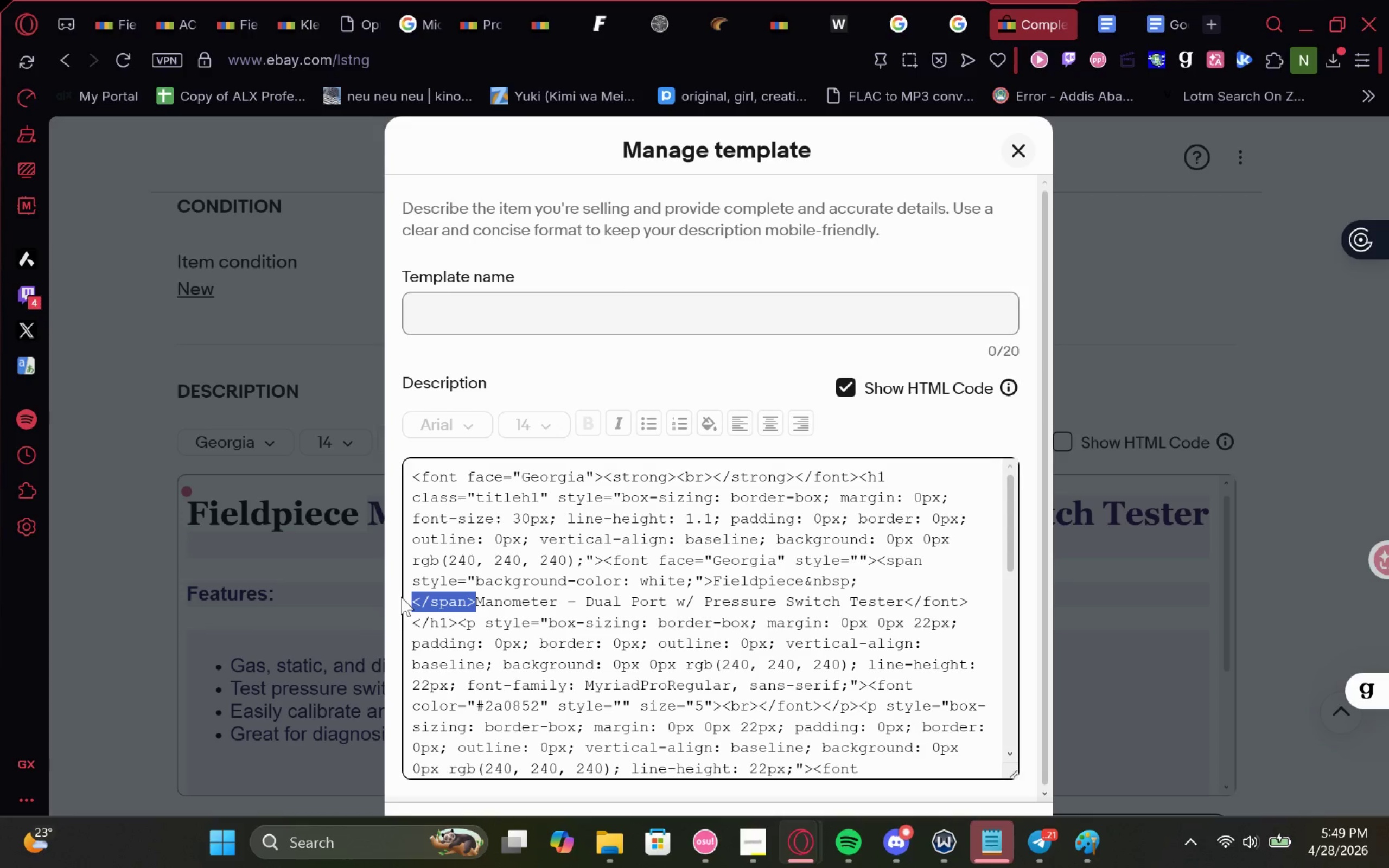 
key(Control+X)
 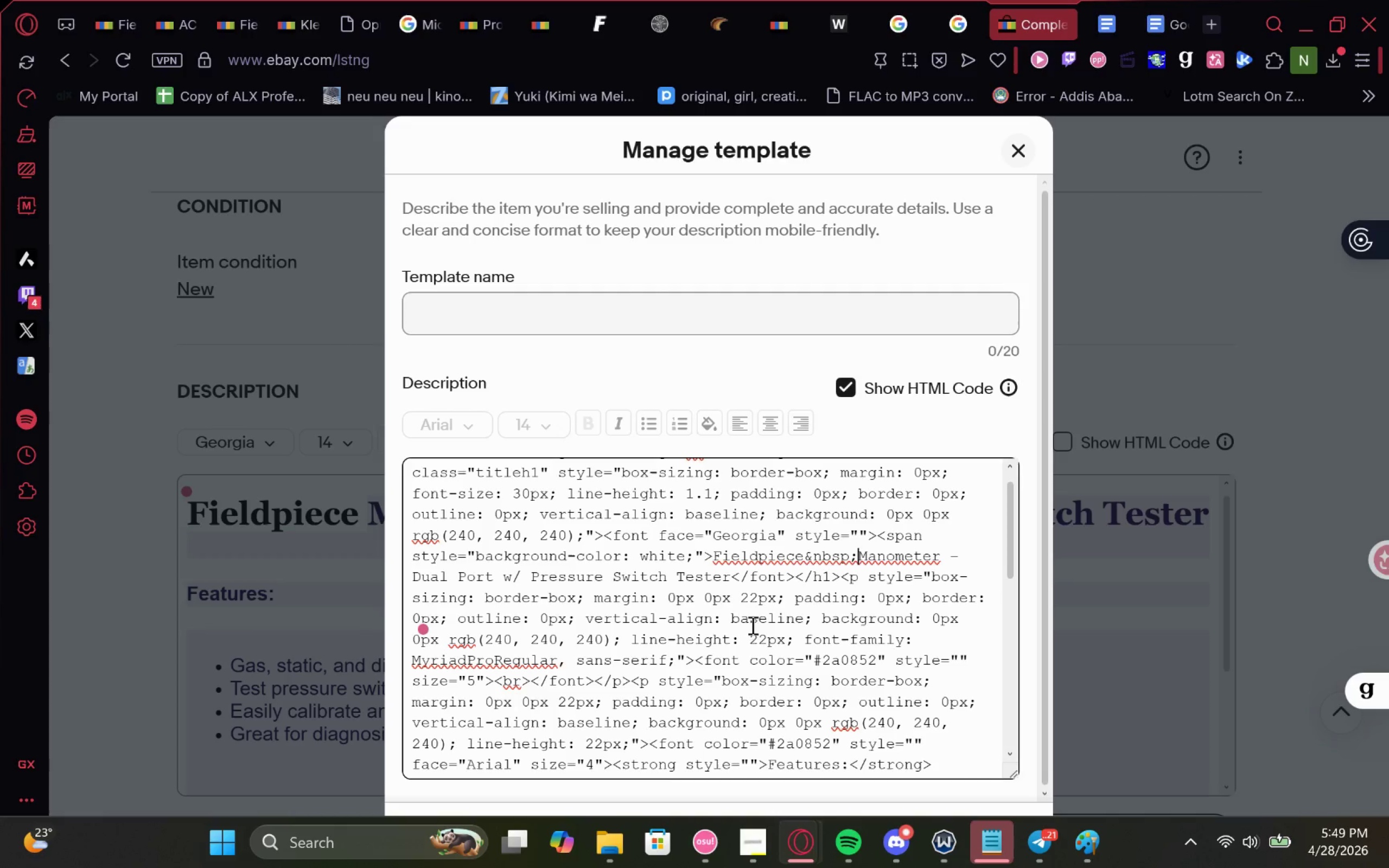 
wait(6.31)
 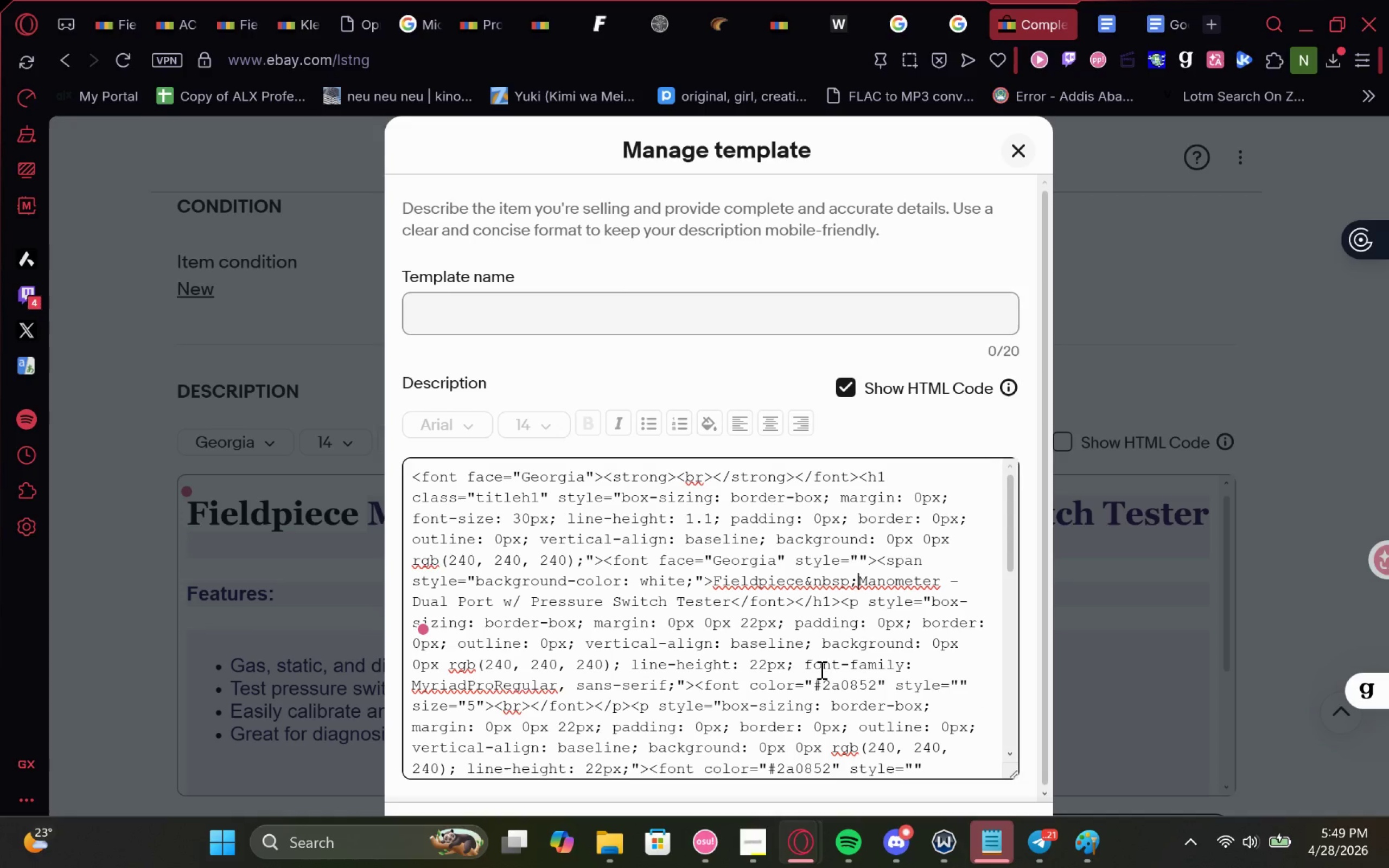 
left_click([853, 387])
 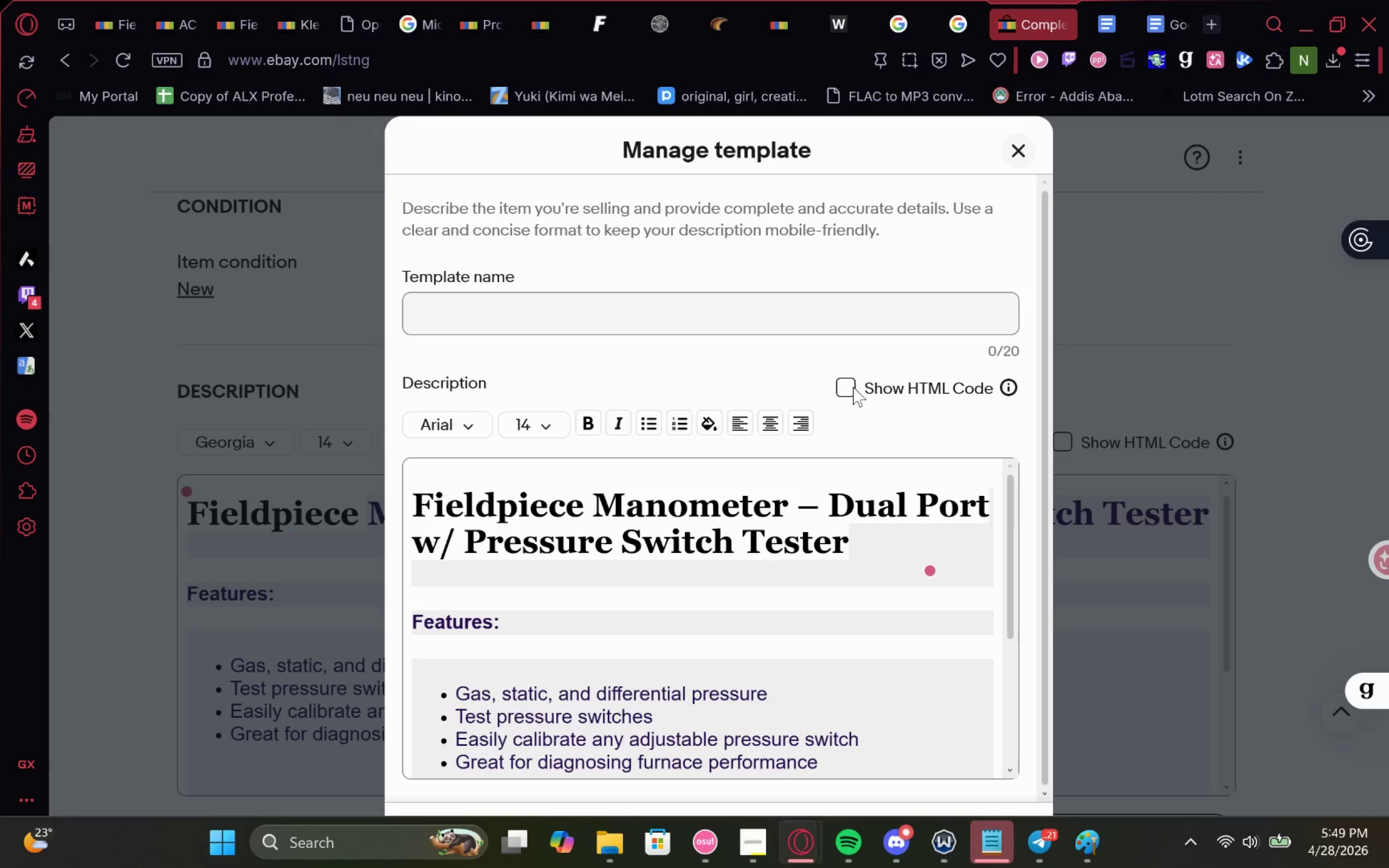 
left_click([853, 387])
 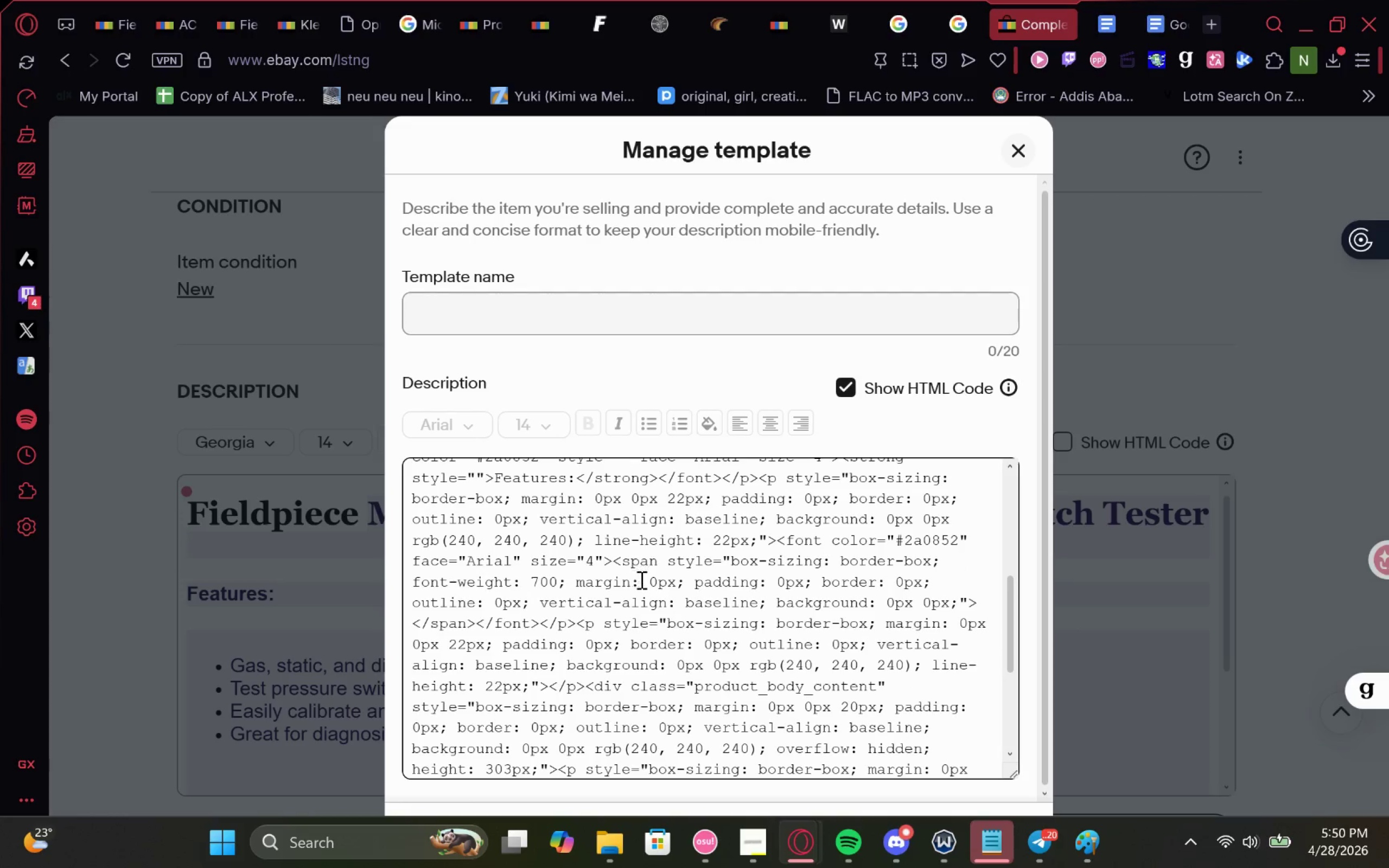 
wait(51.2)
 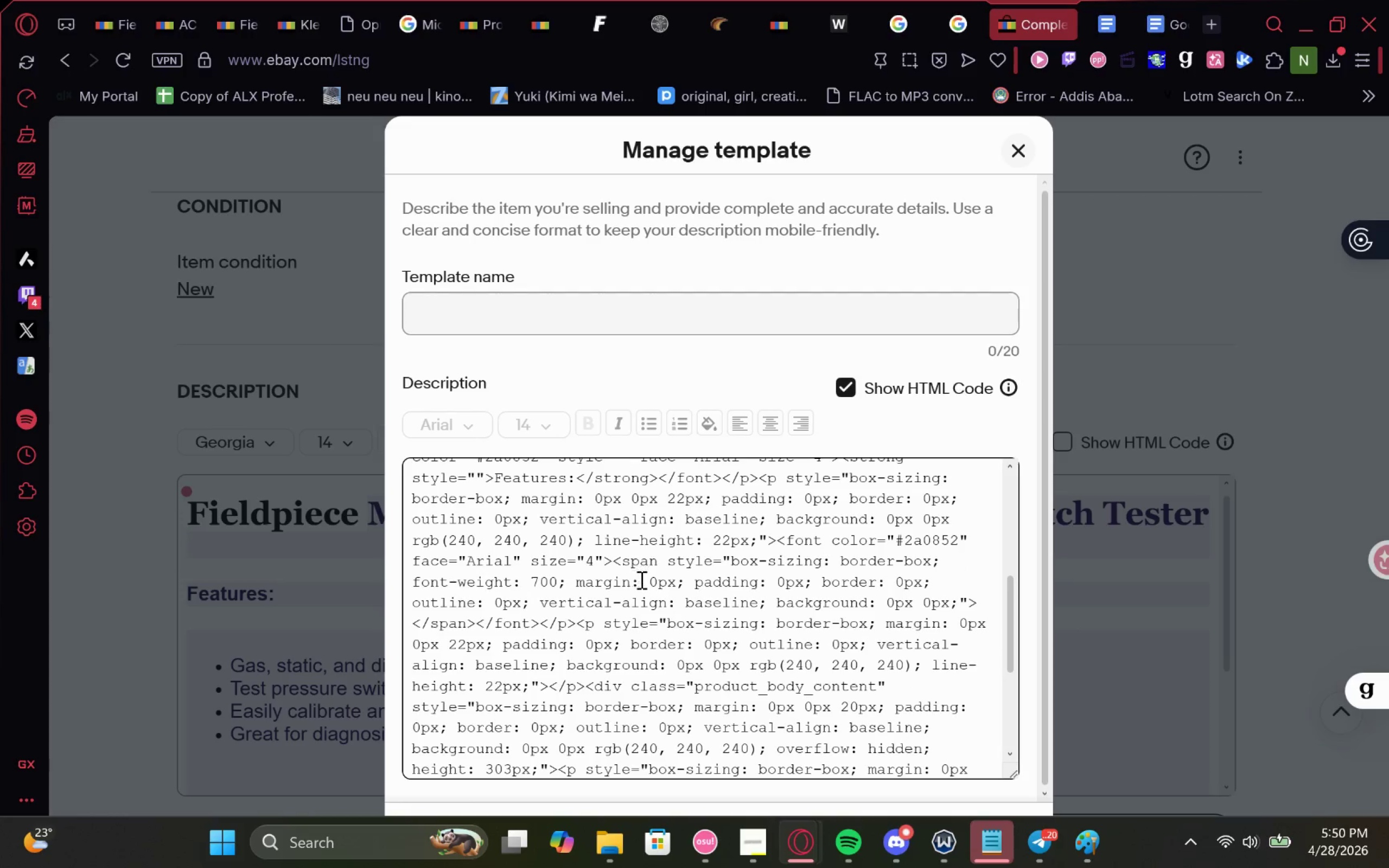 
left_click_drag(start_coordinate=[479, 625], to_coordinate=[388, 631])
 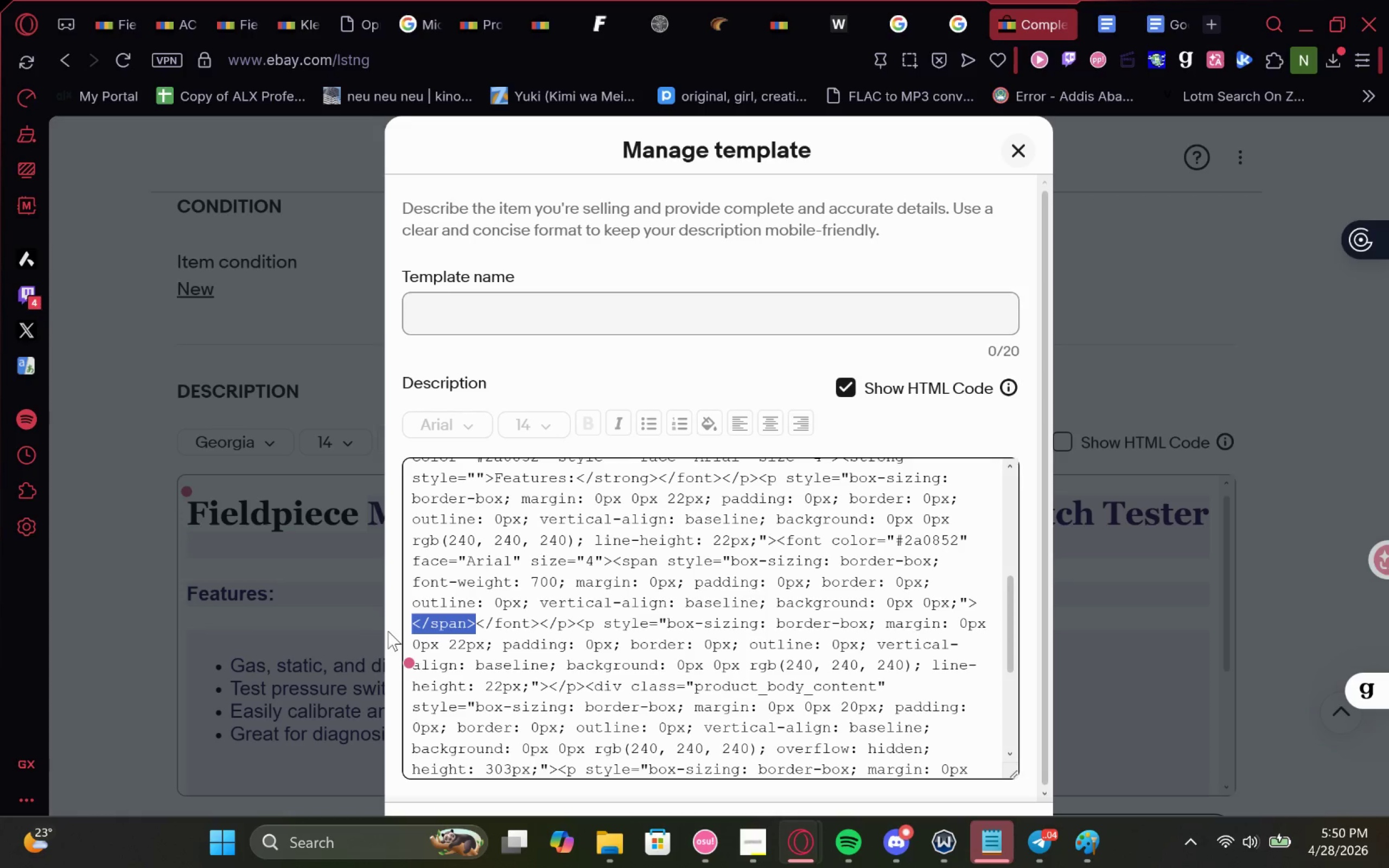 
hold_key(key=Backspace, duration=20.19)
 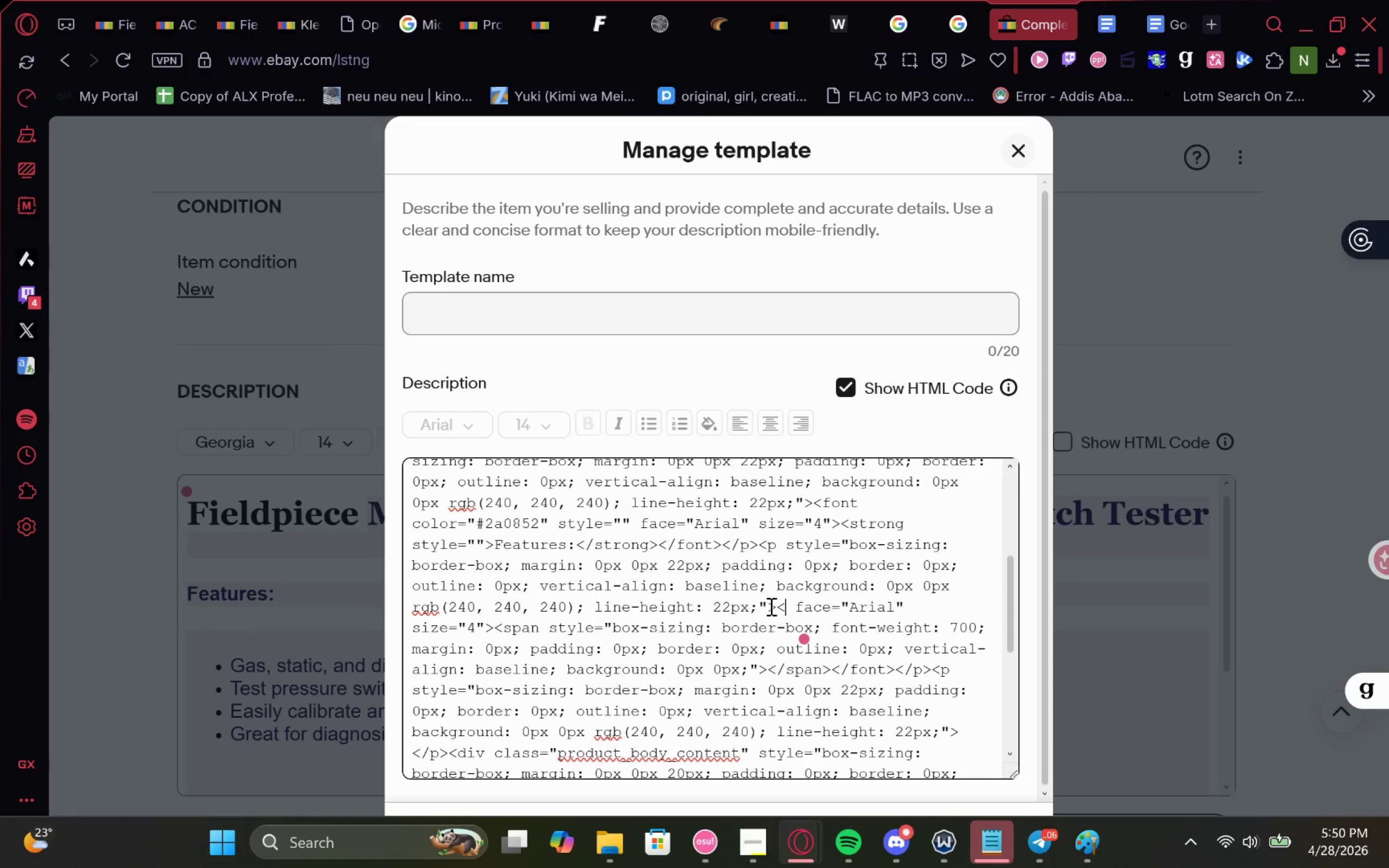 
left_click([844, 381])
 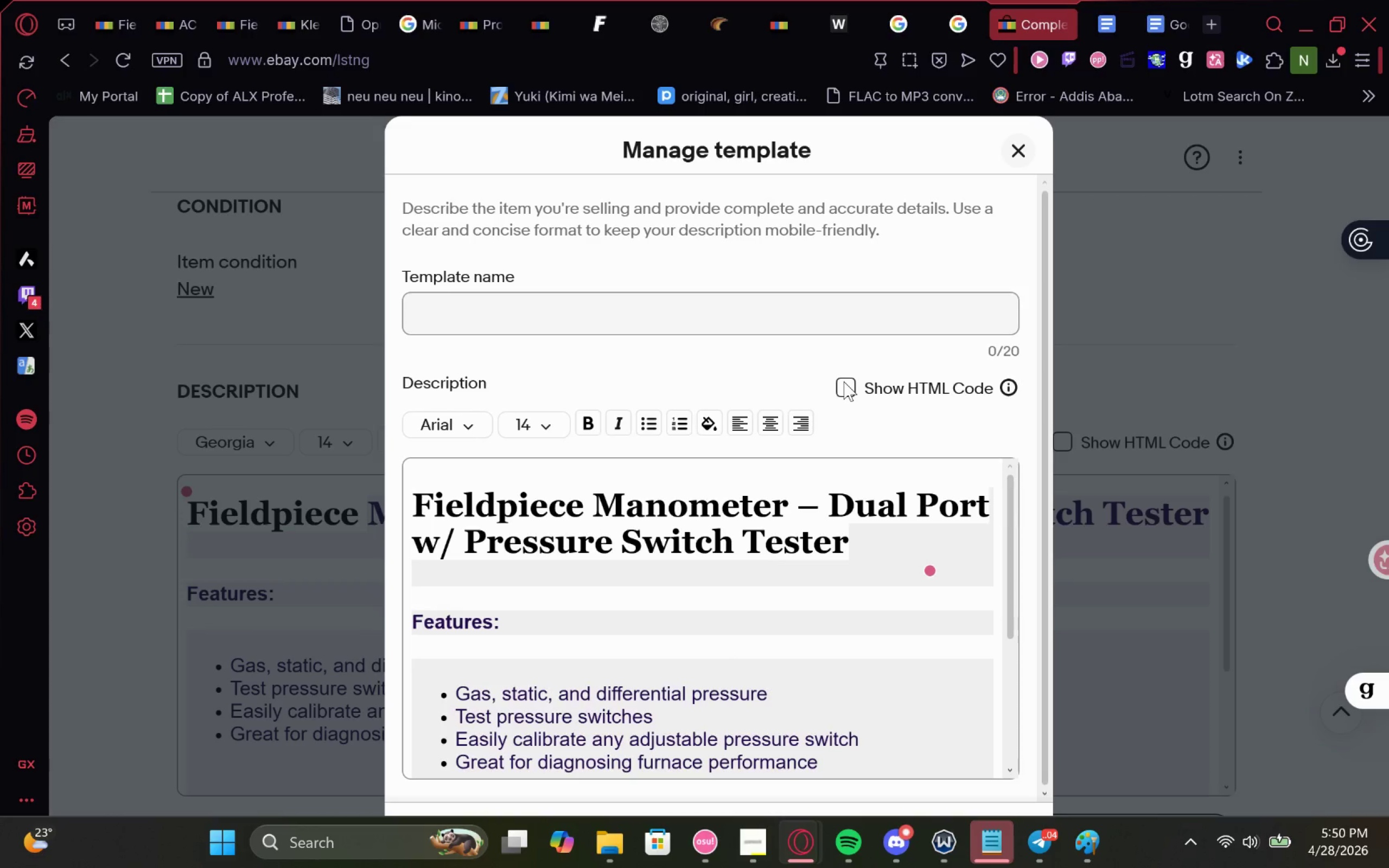 
left_click([844, 381])
 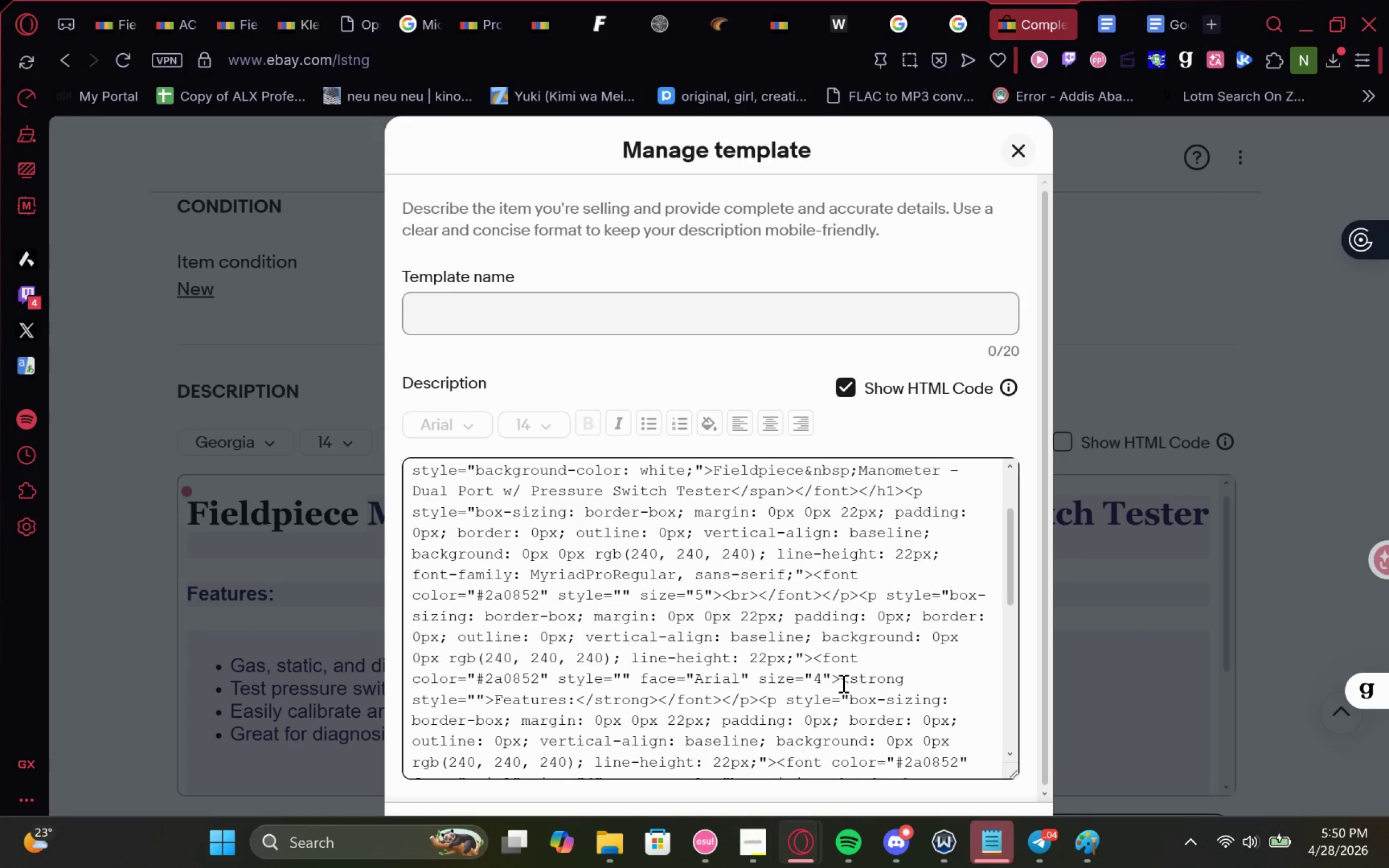 
left_click_drag(start_coordinate=[778, 607], to_coordinate=[554, 628])
 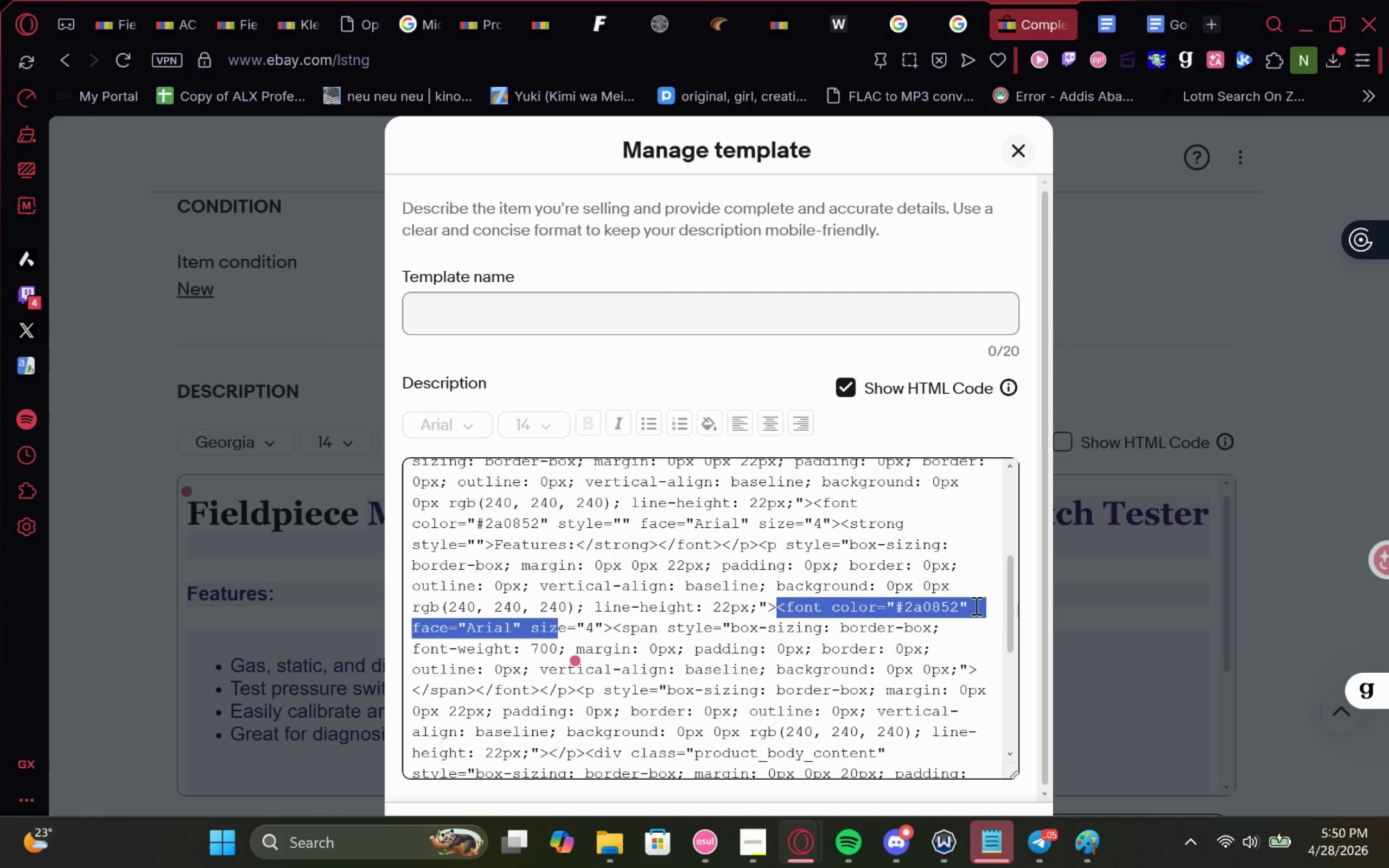 
left_click([973, 607])
 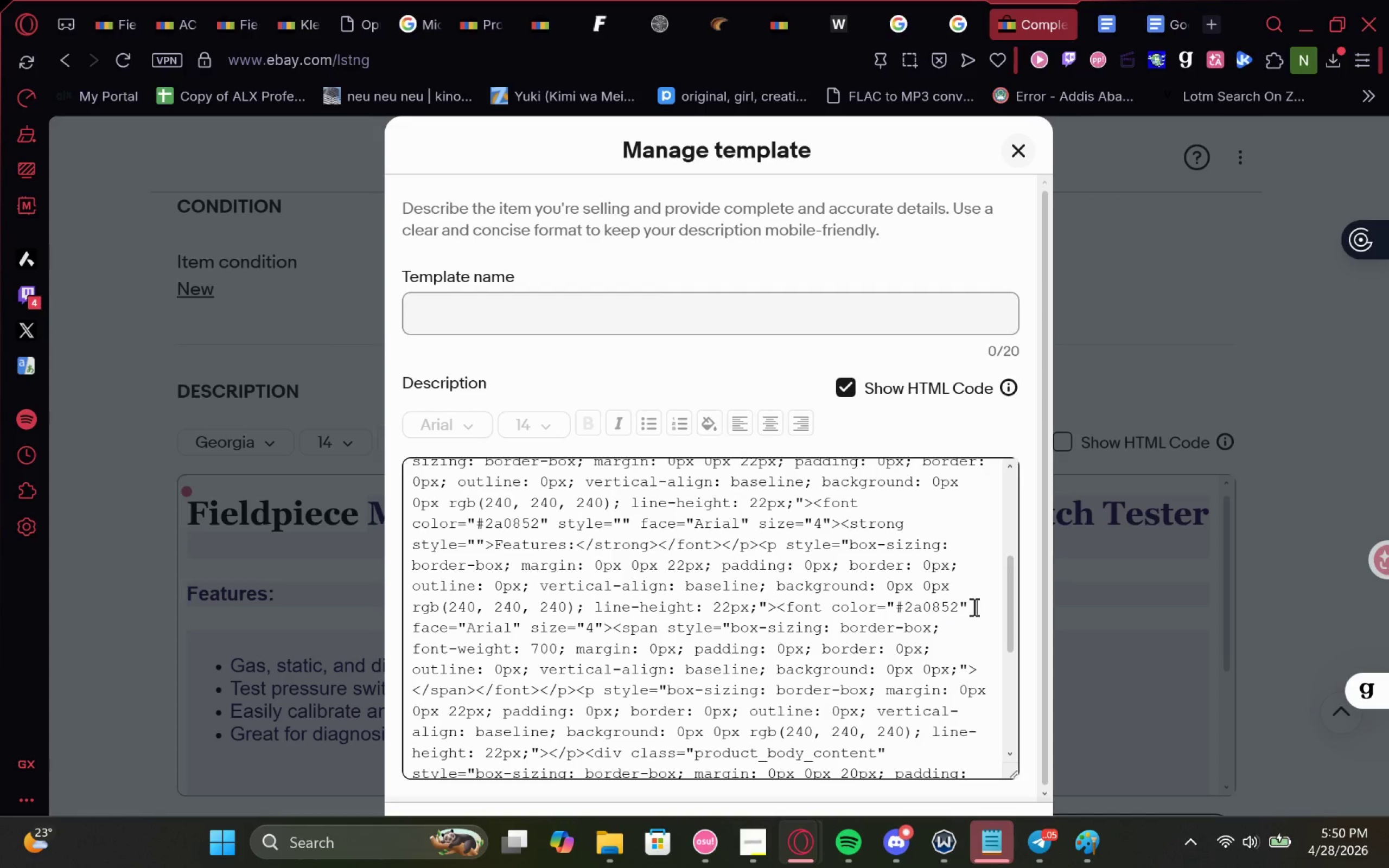 
left_click_drag(start_coordinate=[973, 607], to_coordinate=[800, 605])
 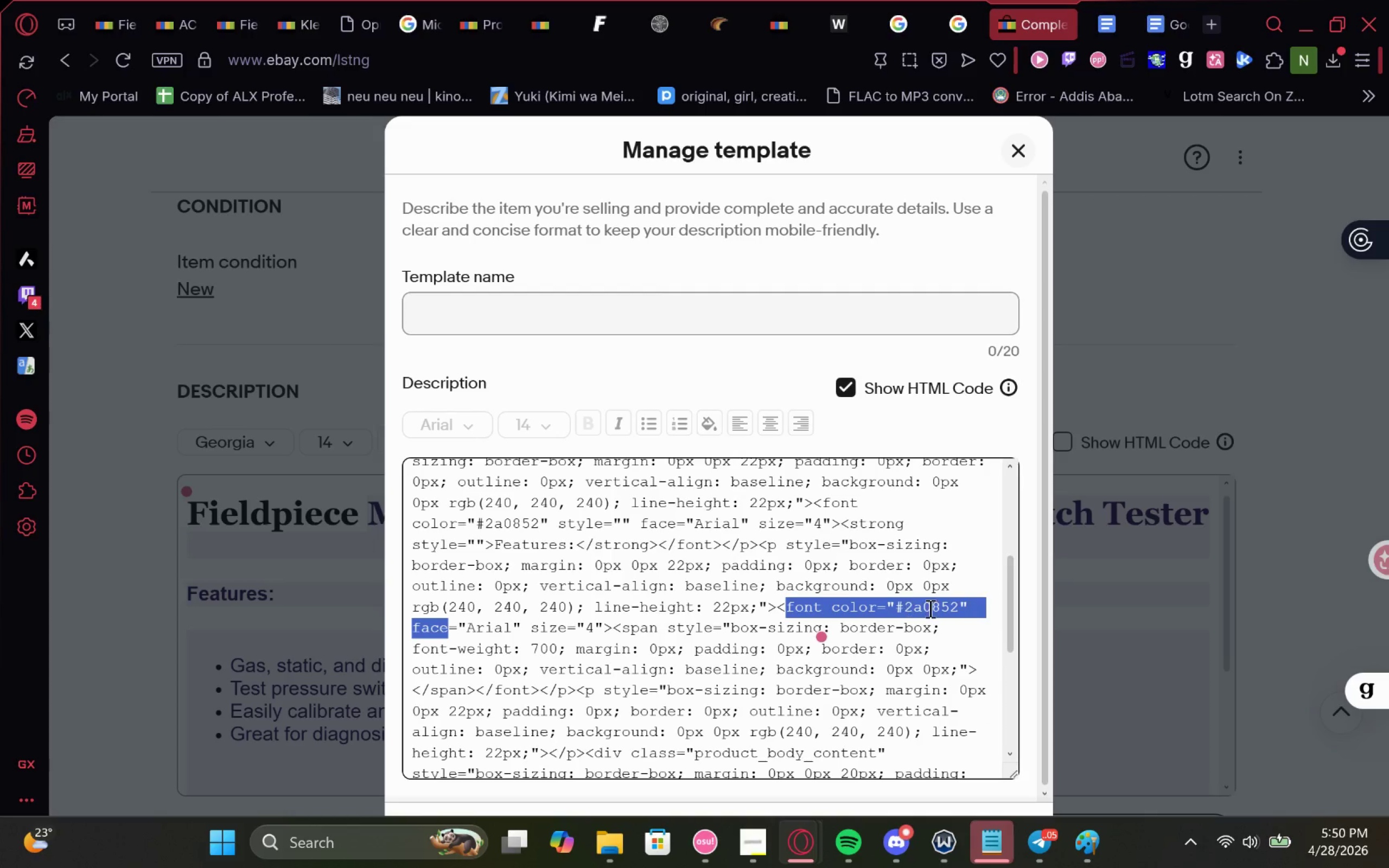 
left_click([929, 608])
 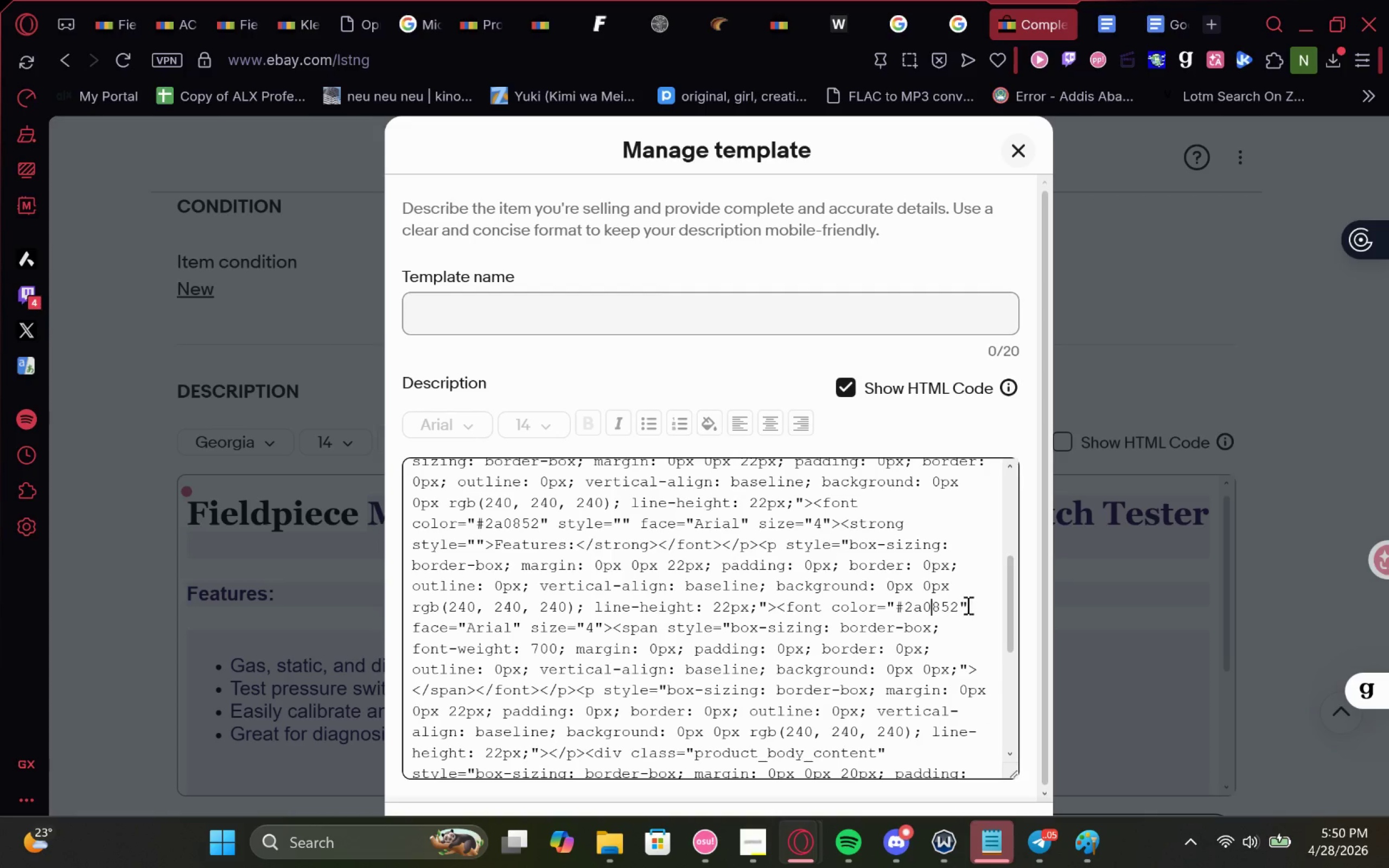 
left_click_drag(start_coordinate=[966, 605], to_coordinate=[783, 607])
 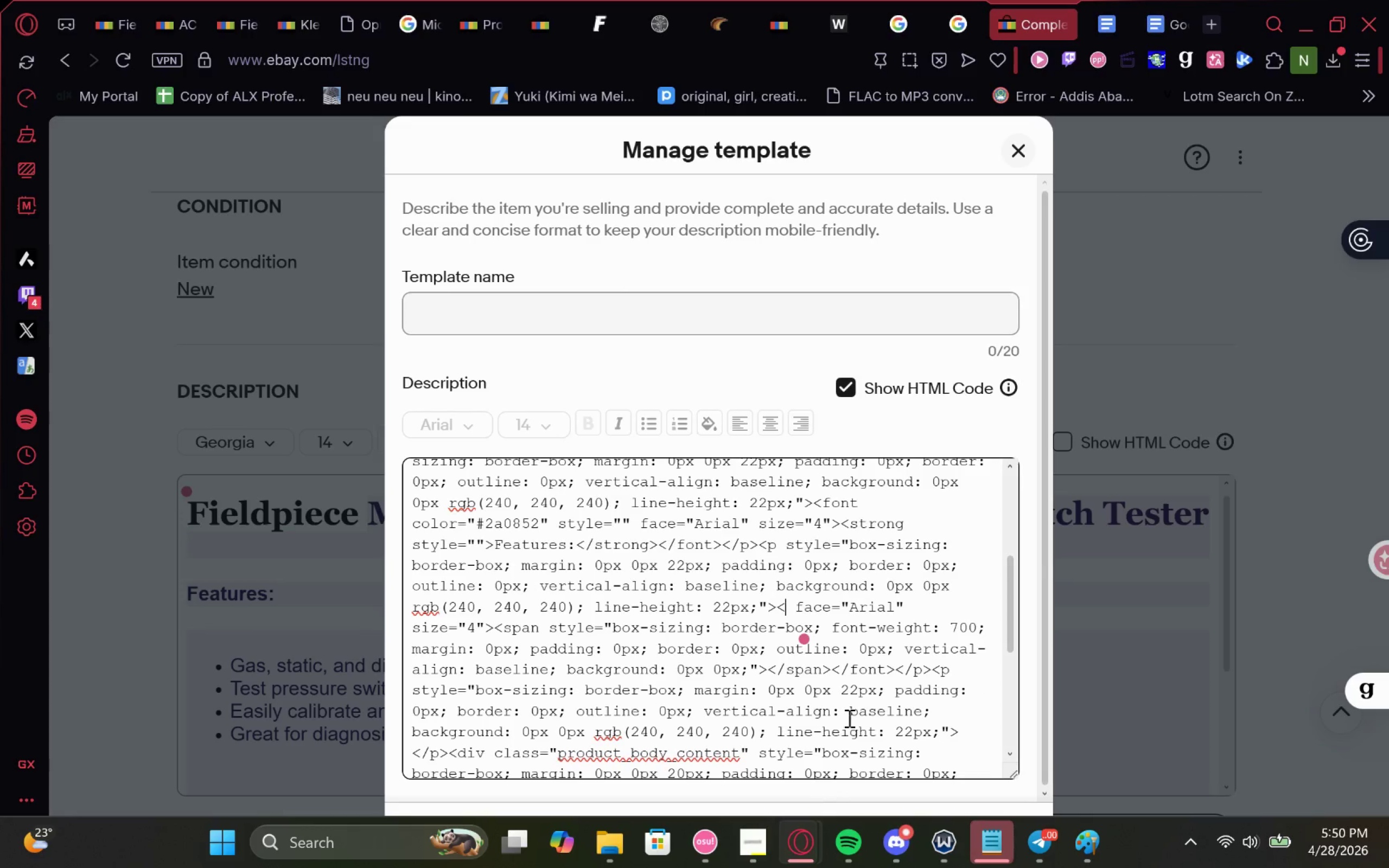 
left_click_drag(start_coordinate=[842, 372], to_coordinate=[842, 375])
 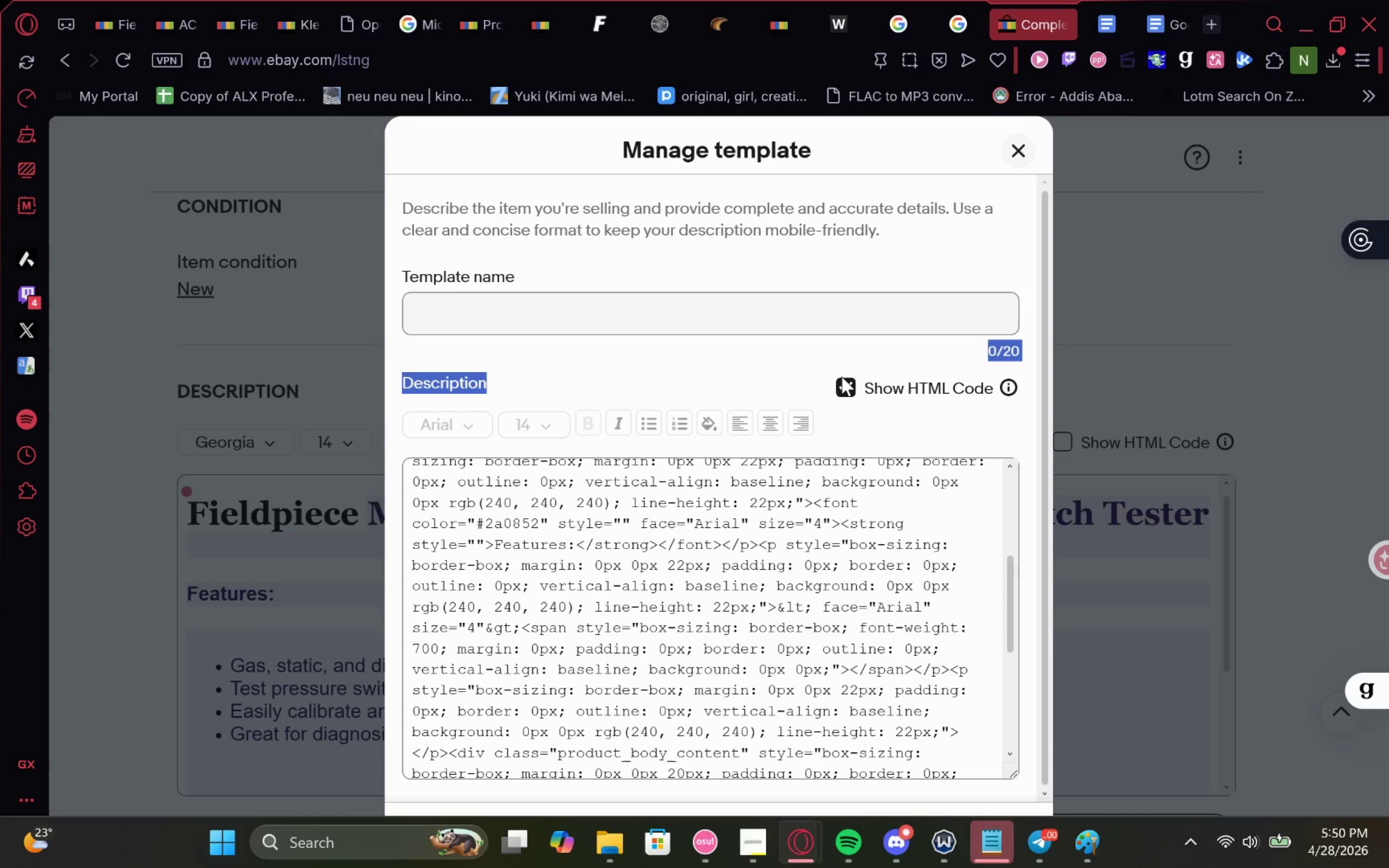 
double_click([842, 376])
 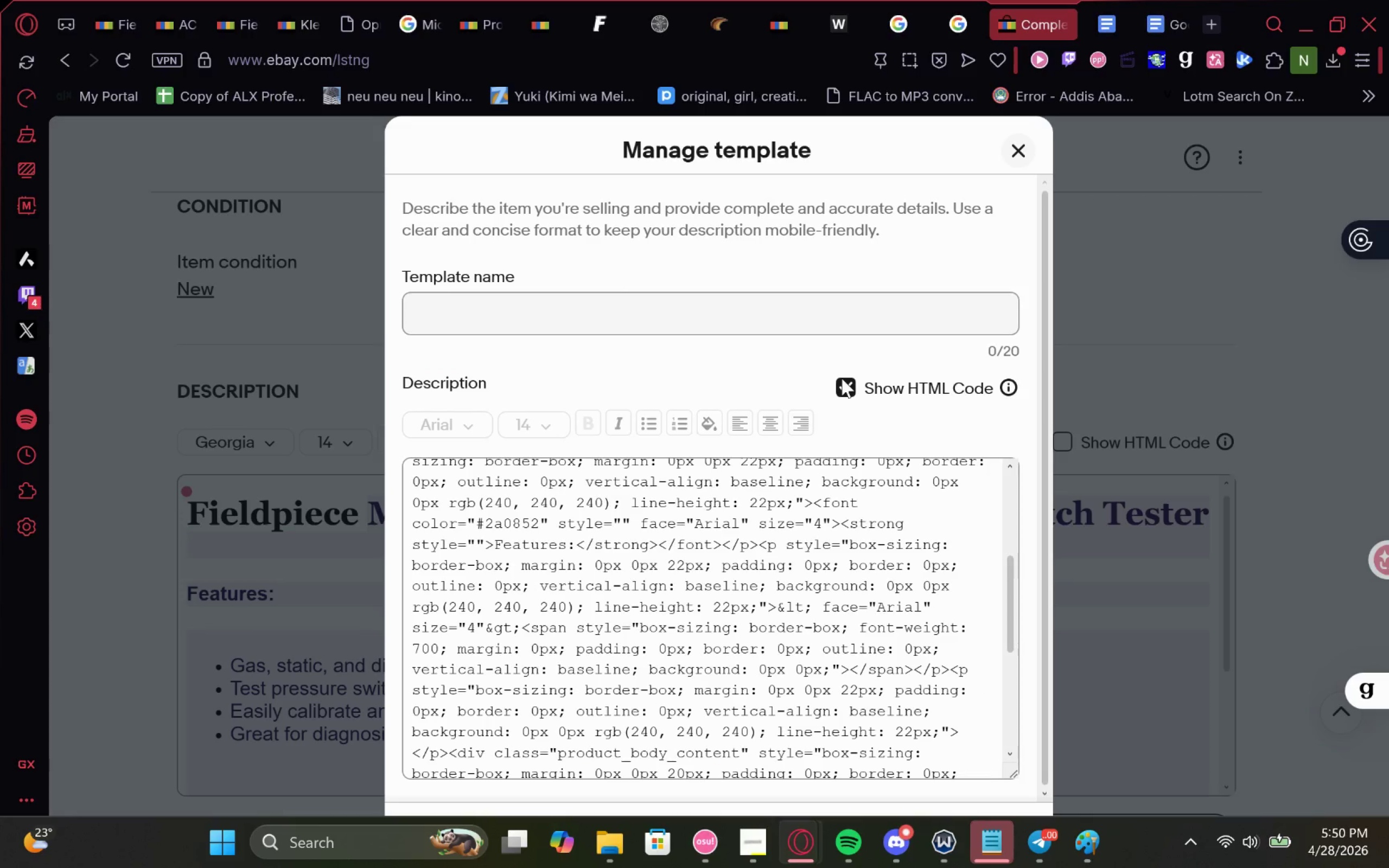 
triple_click([842, 381])
 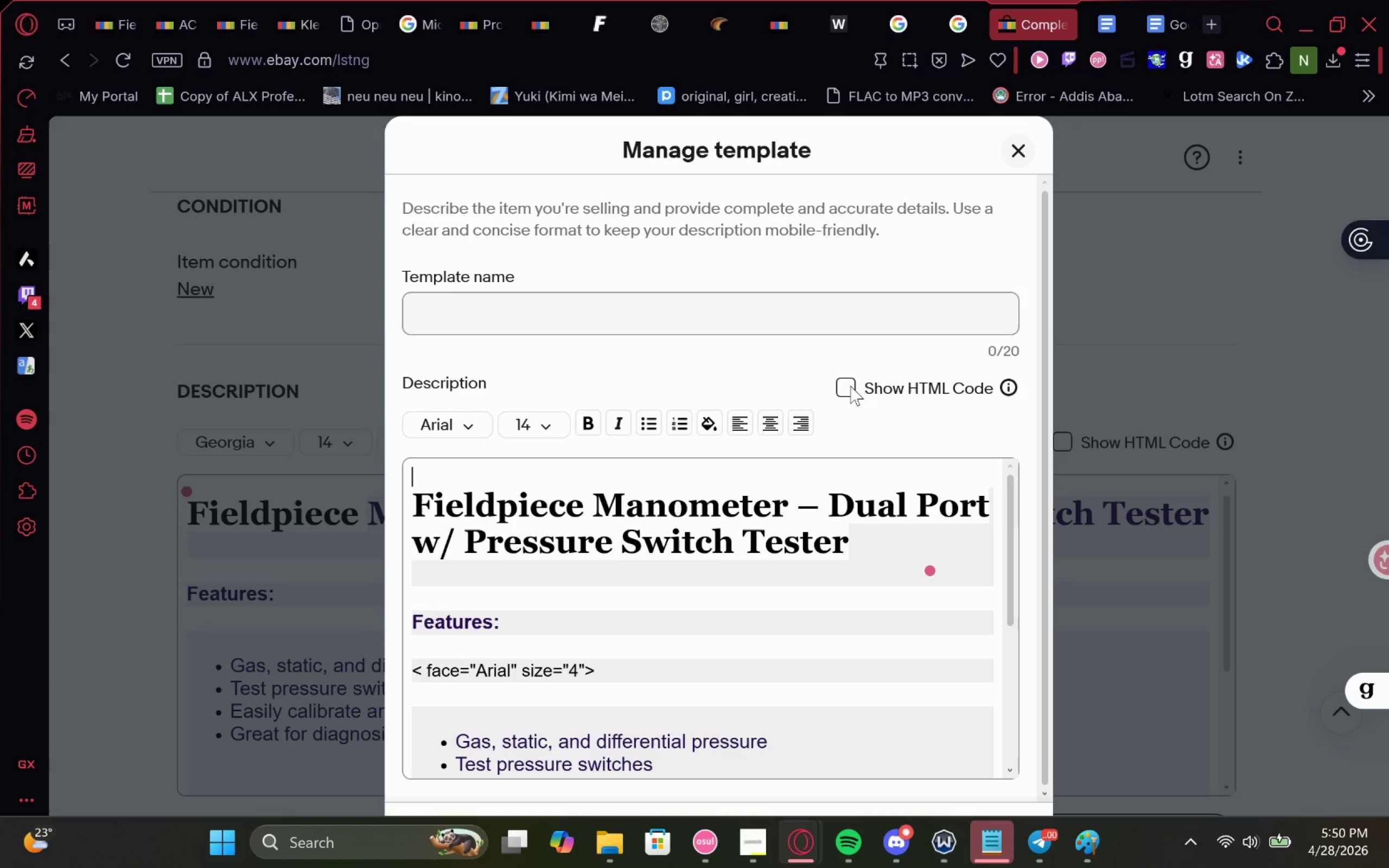 
left_click([850, 386])
 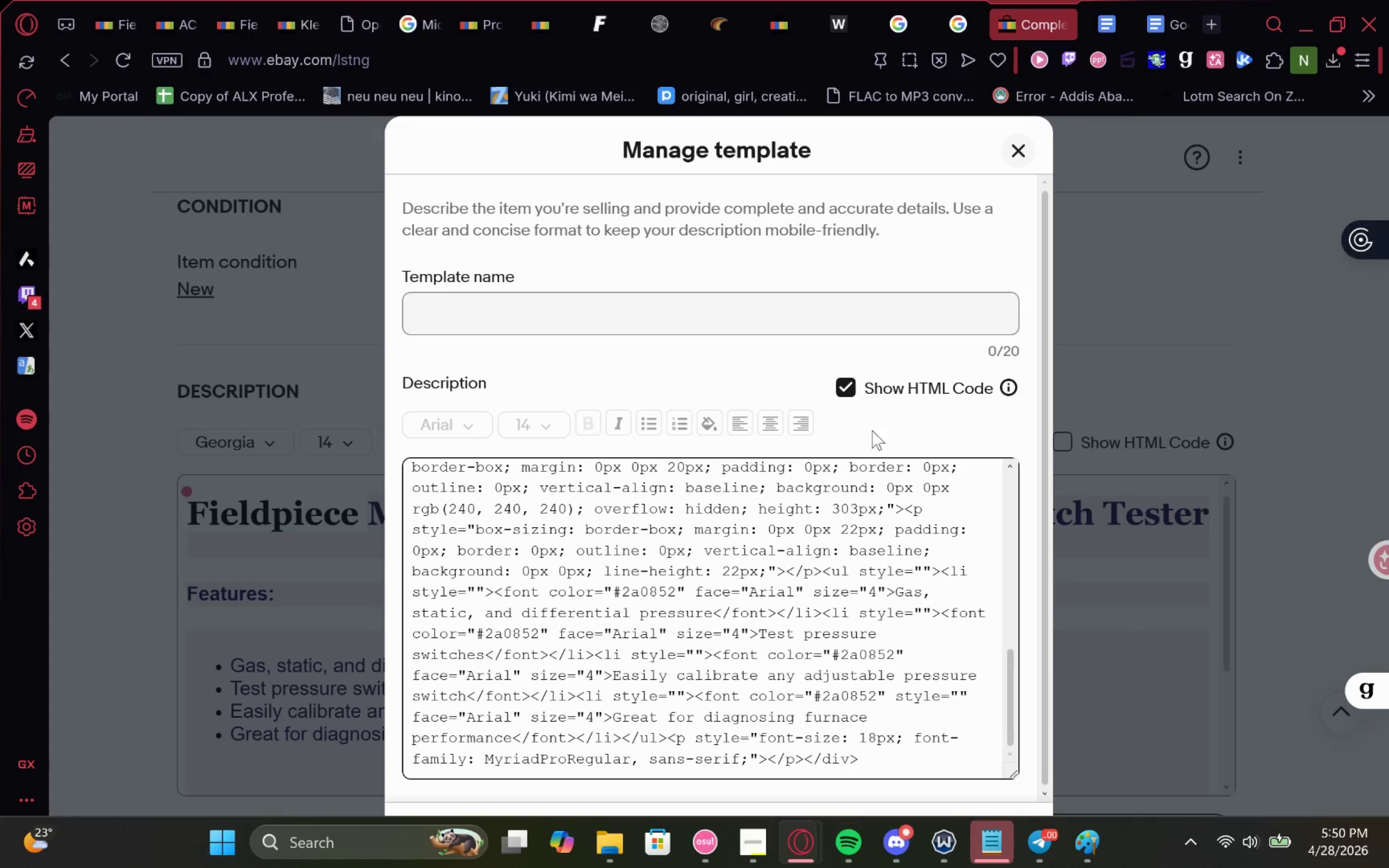 
left_click([852, 392])
 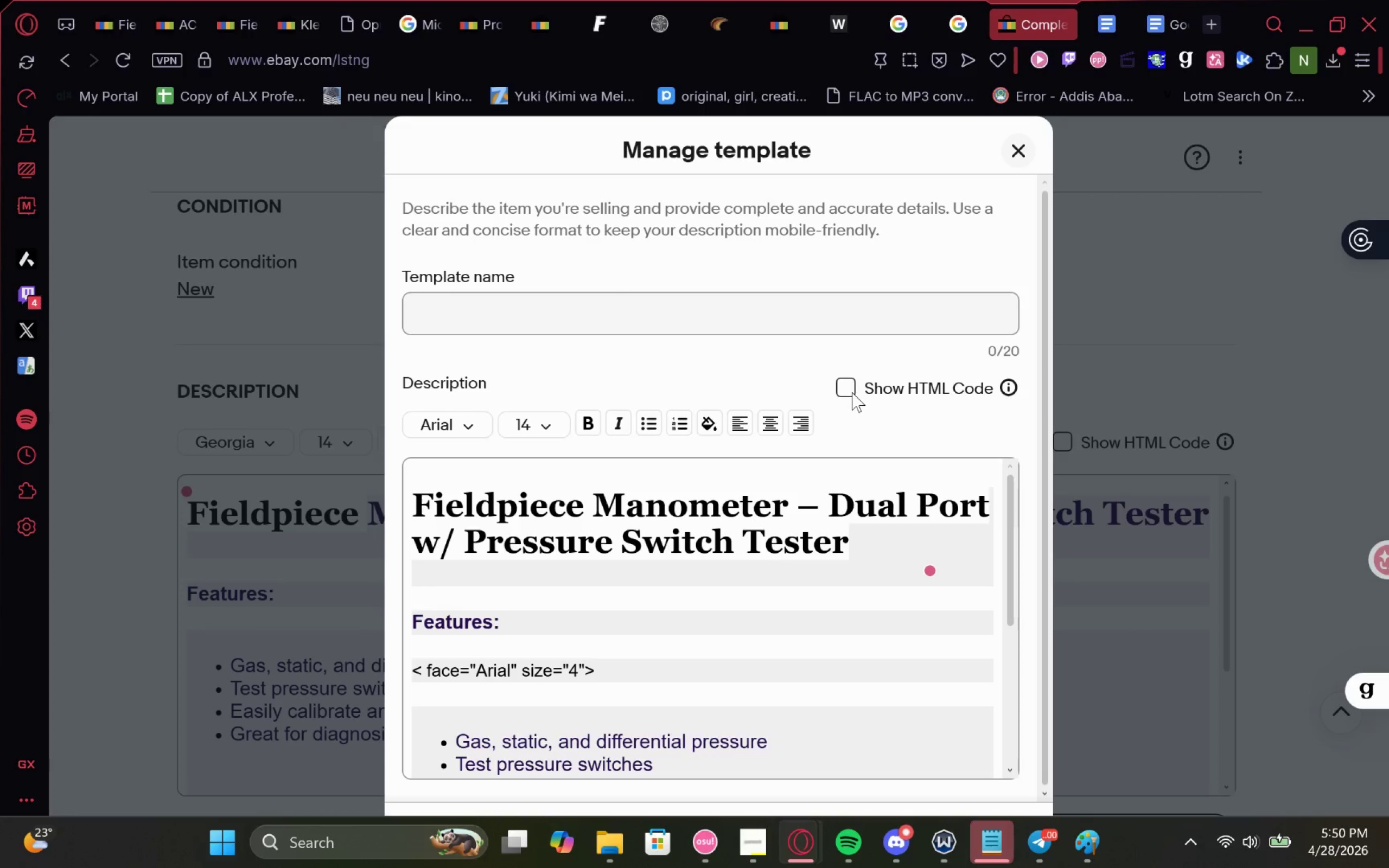 
left_click([857, 379])
 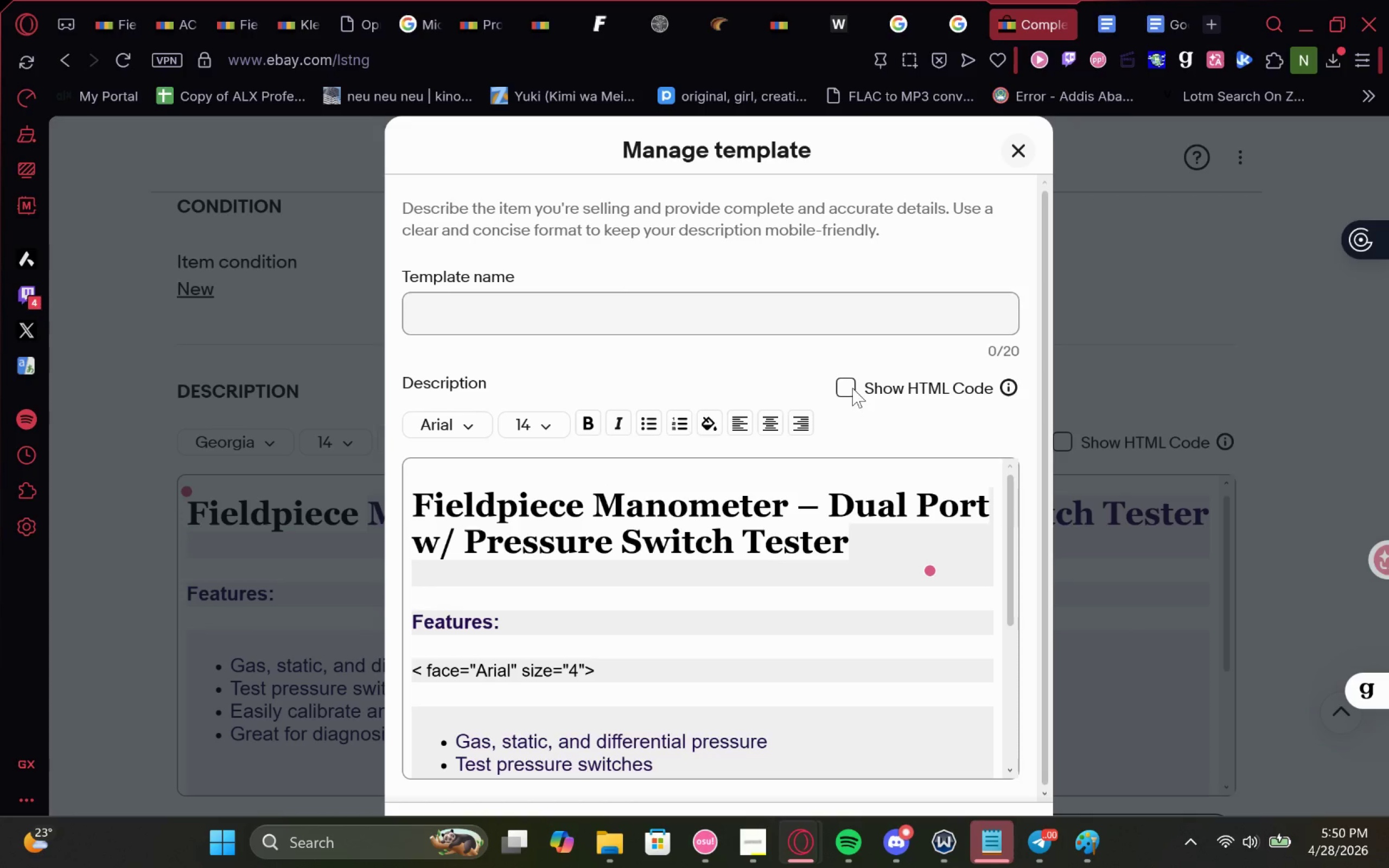 
left_click([852, 388])
 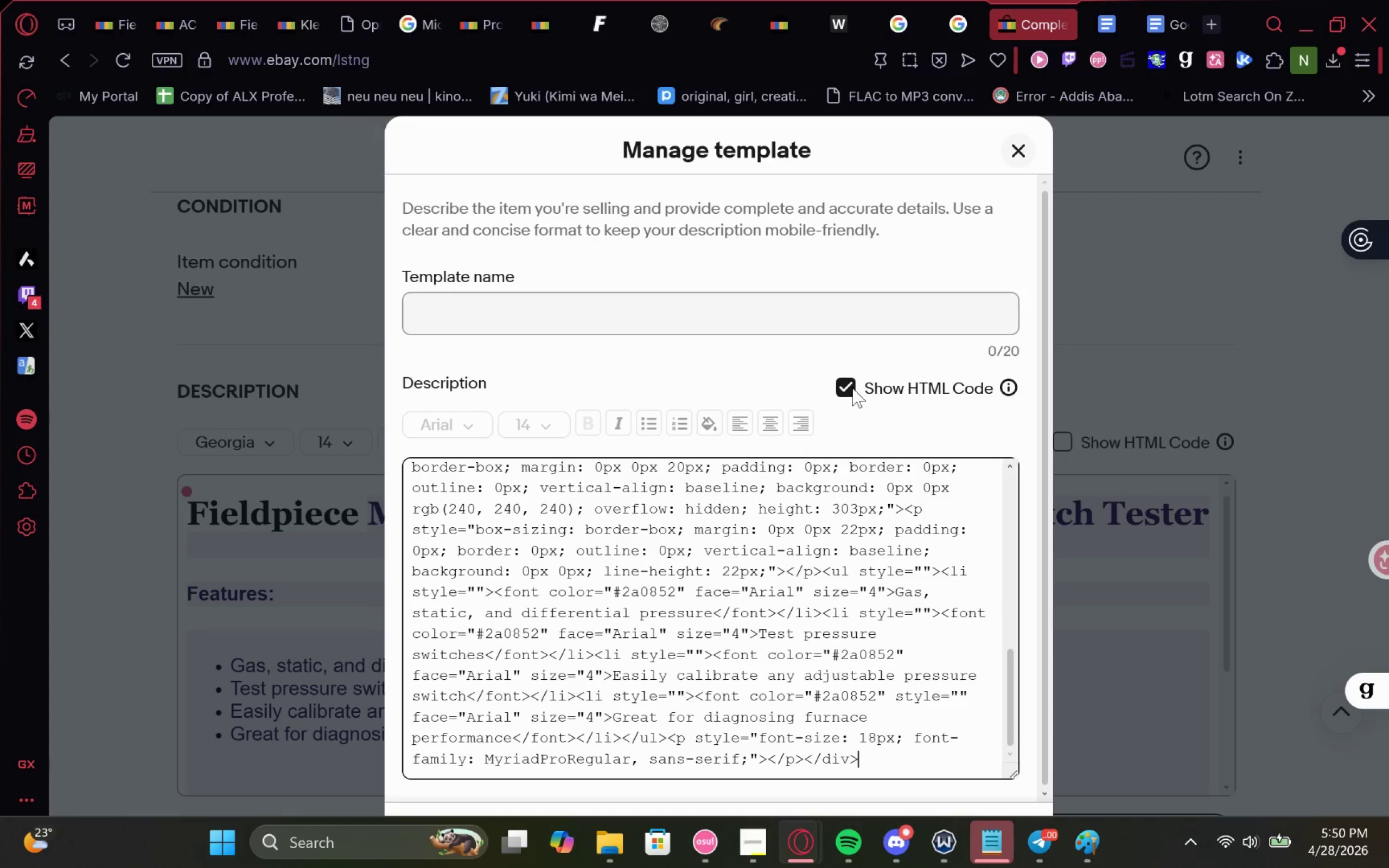 
key(Control+Z)
 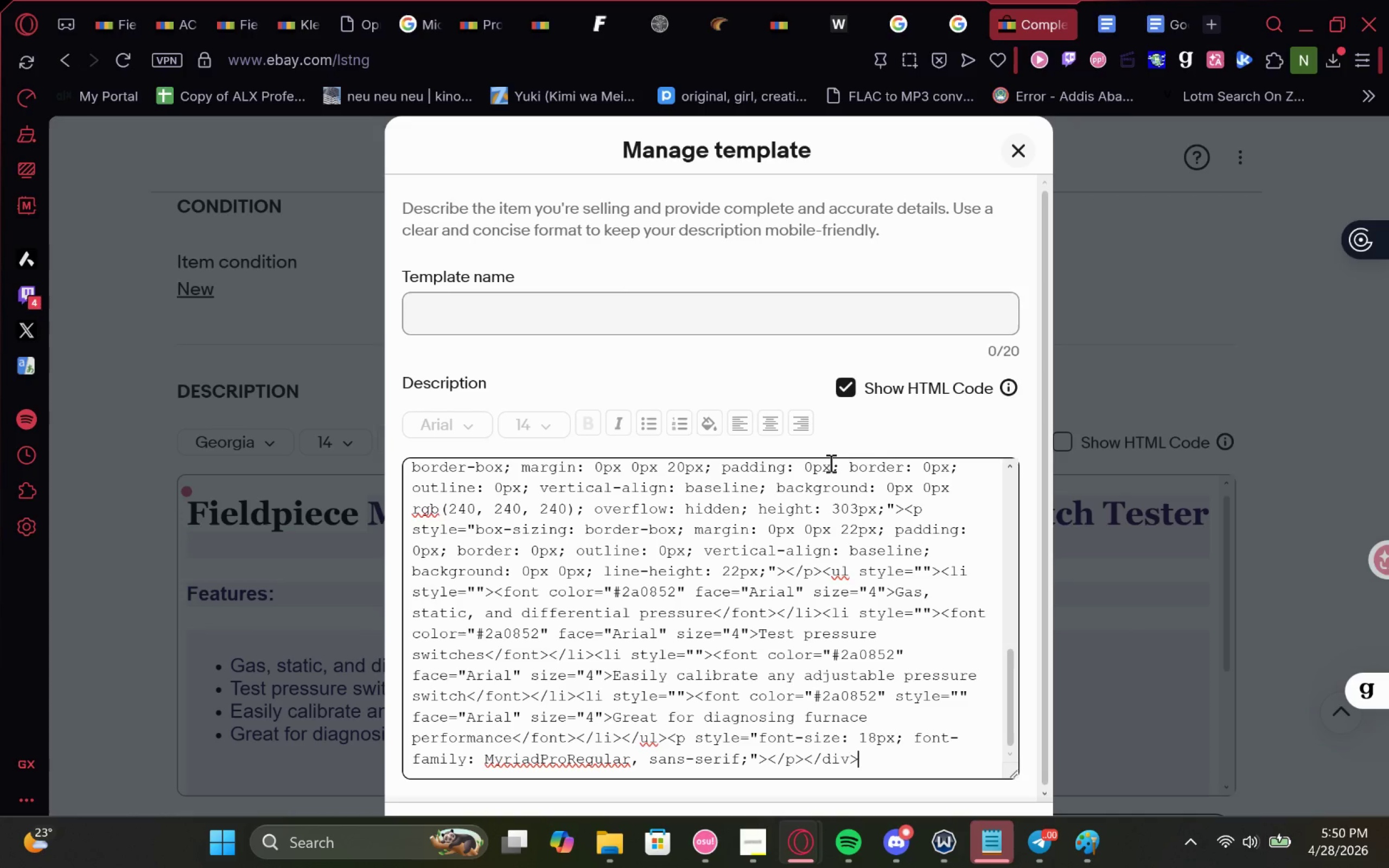 
key(Control+Z)
 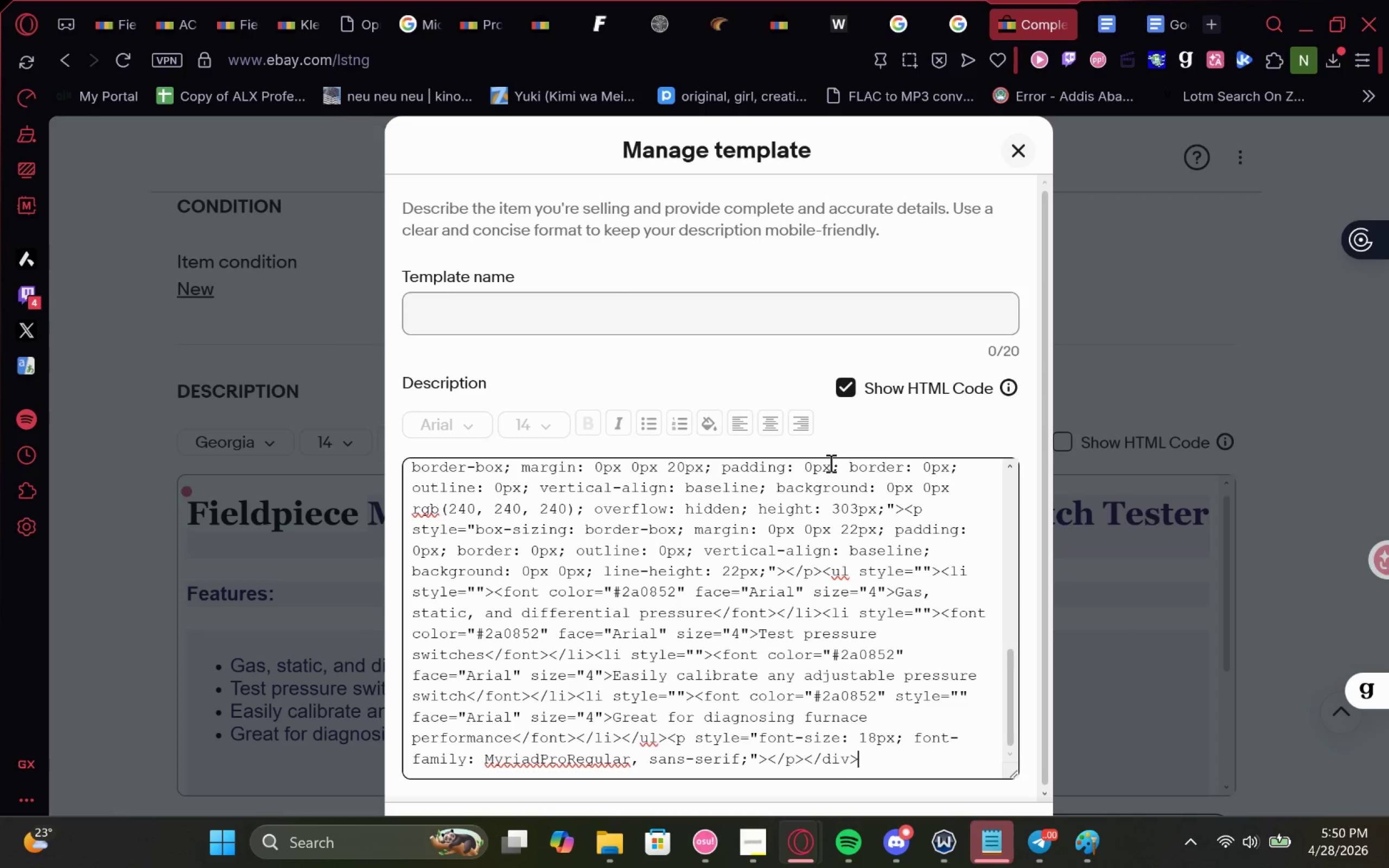 
key(Control+Z)
 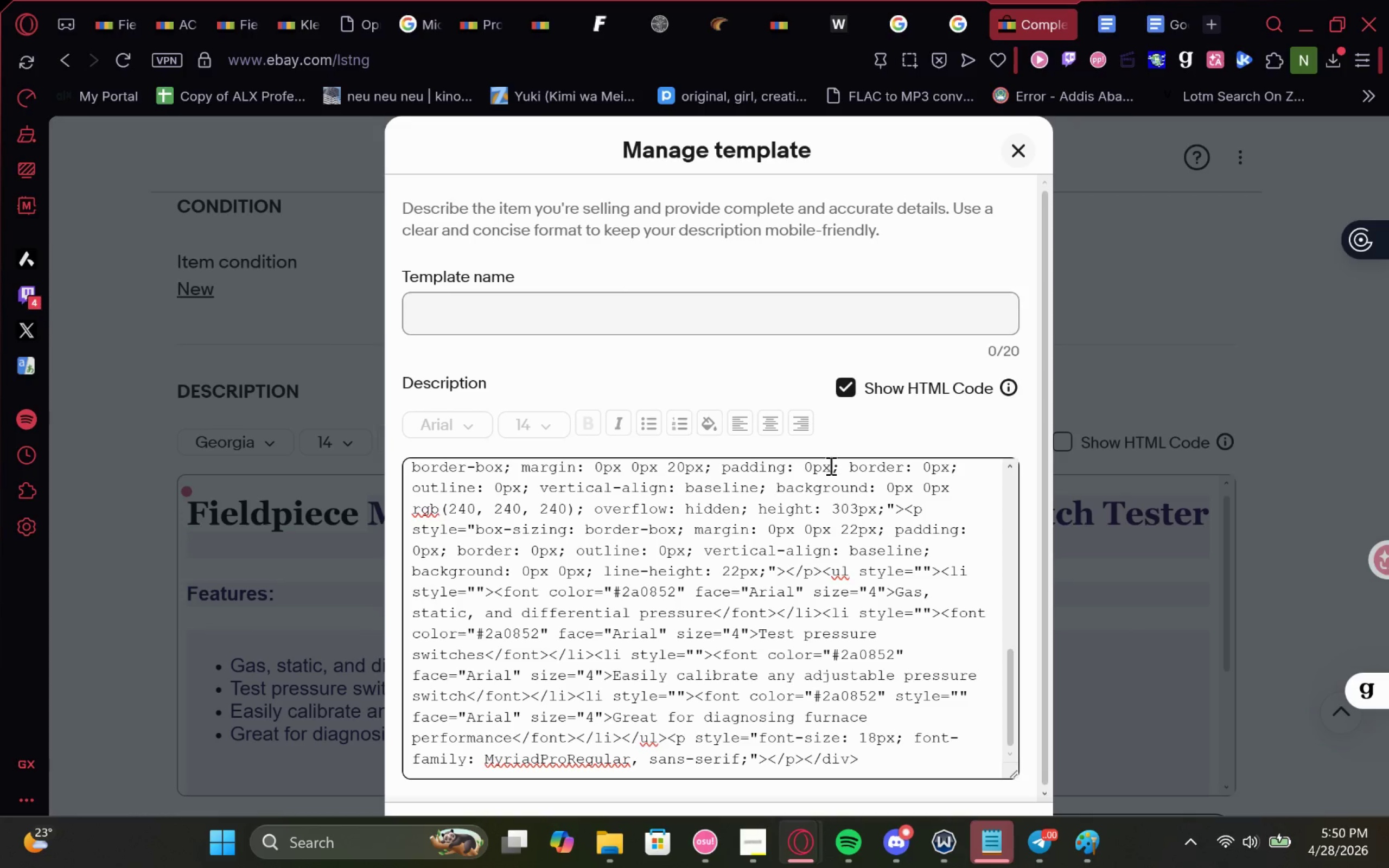 
key(Control+Z)
 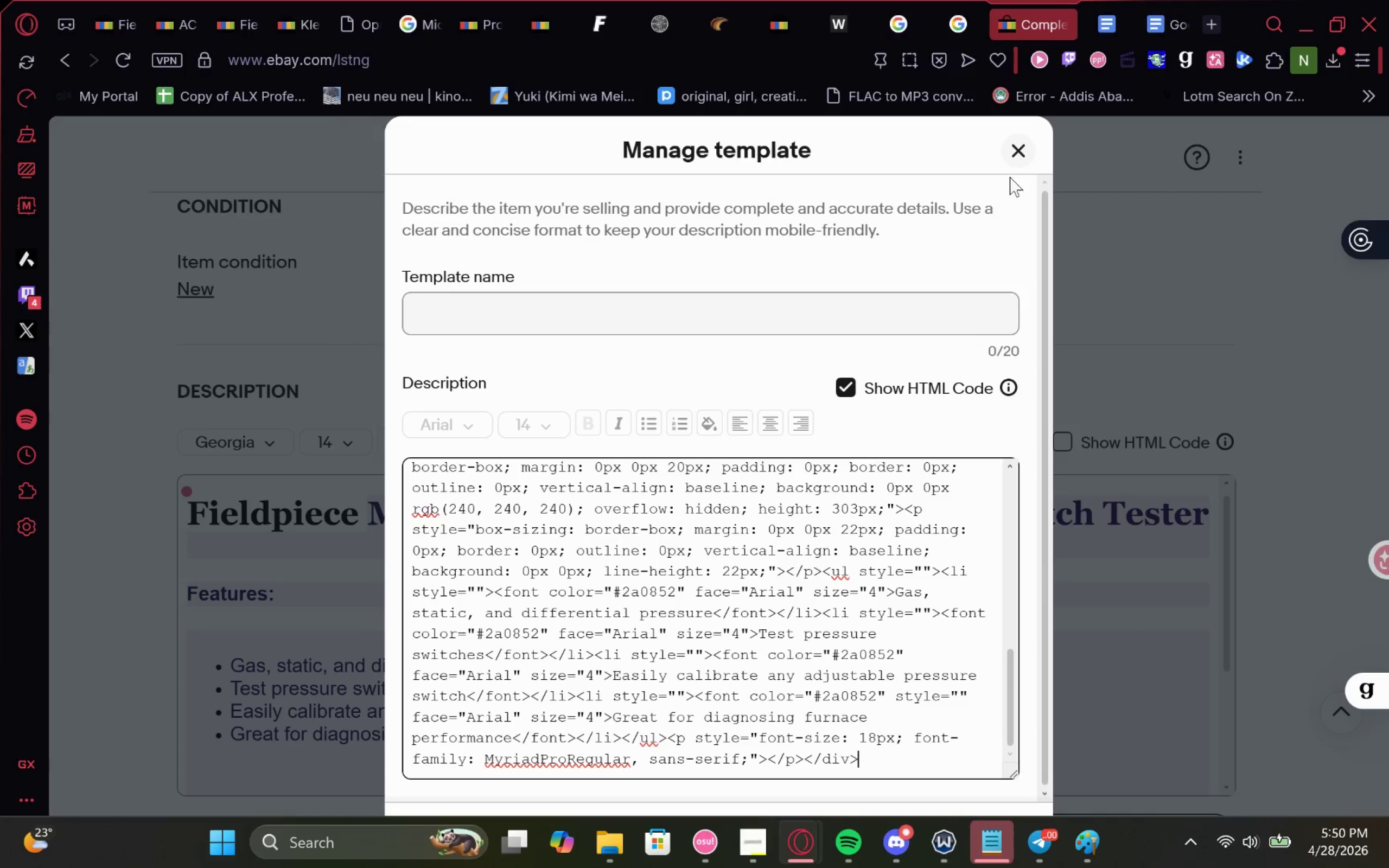 
left_click([1020, 158])
 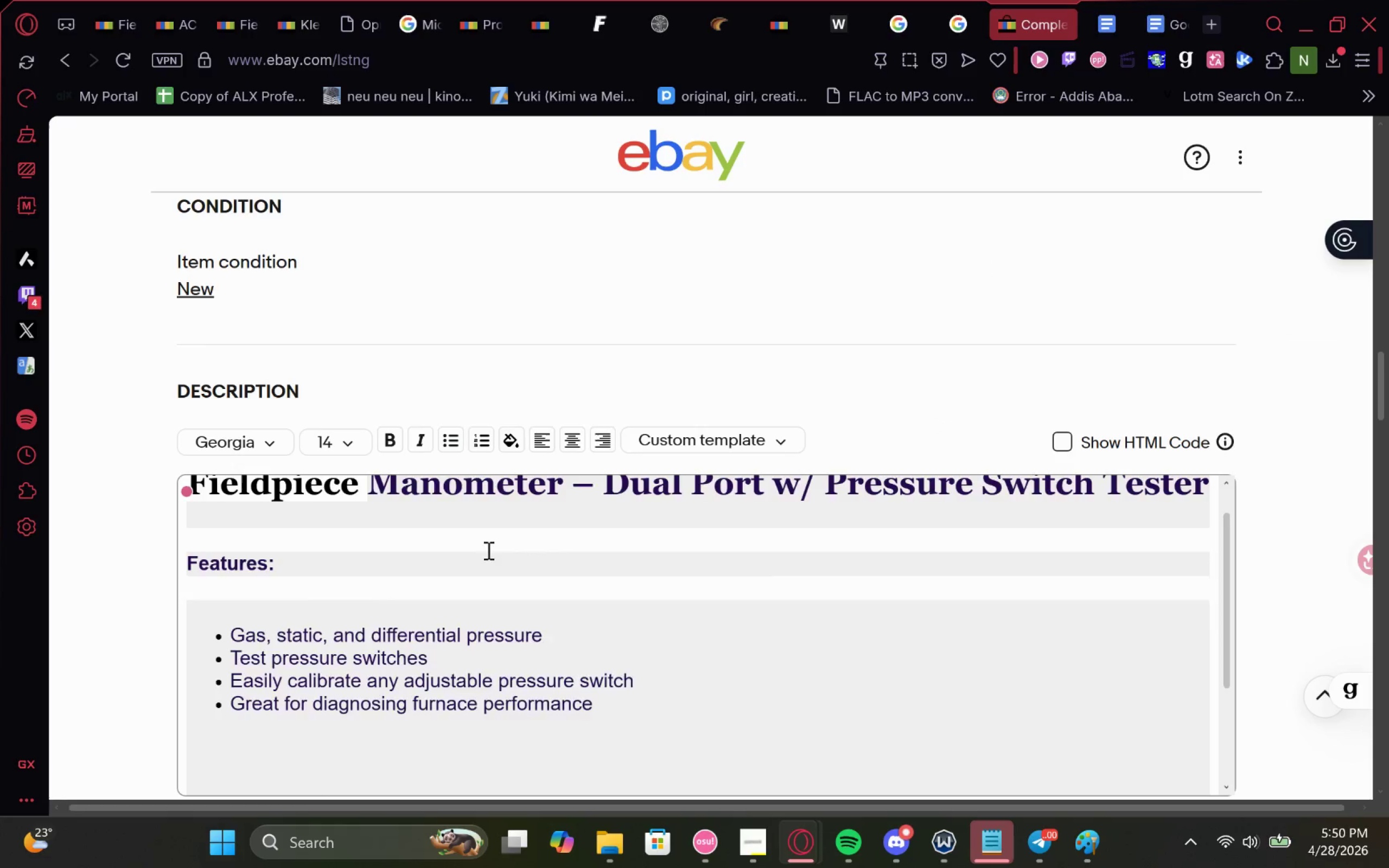 
left_click_drag(start_coordinate=[366, 512], to_coordinate=[349, 579])
 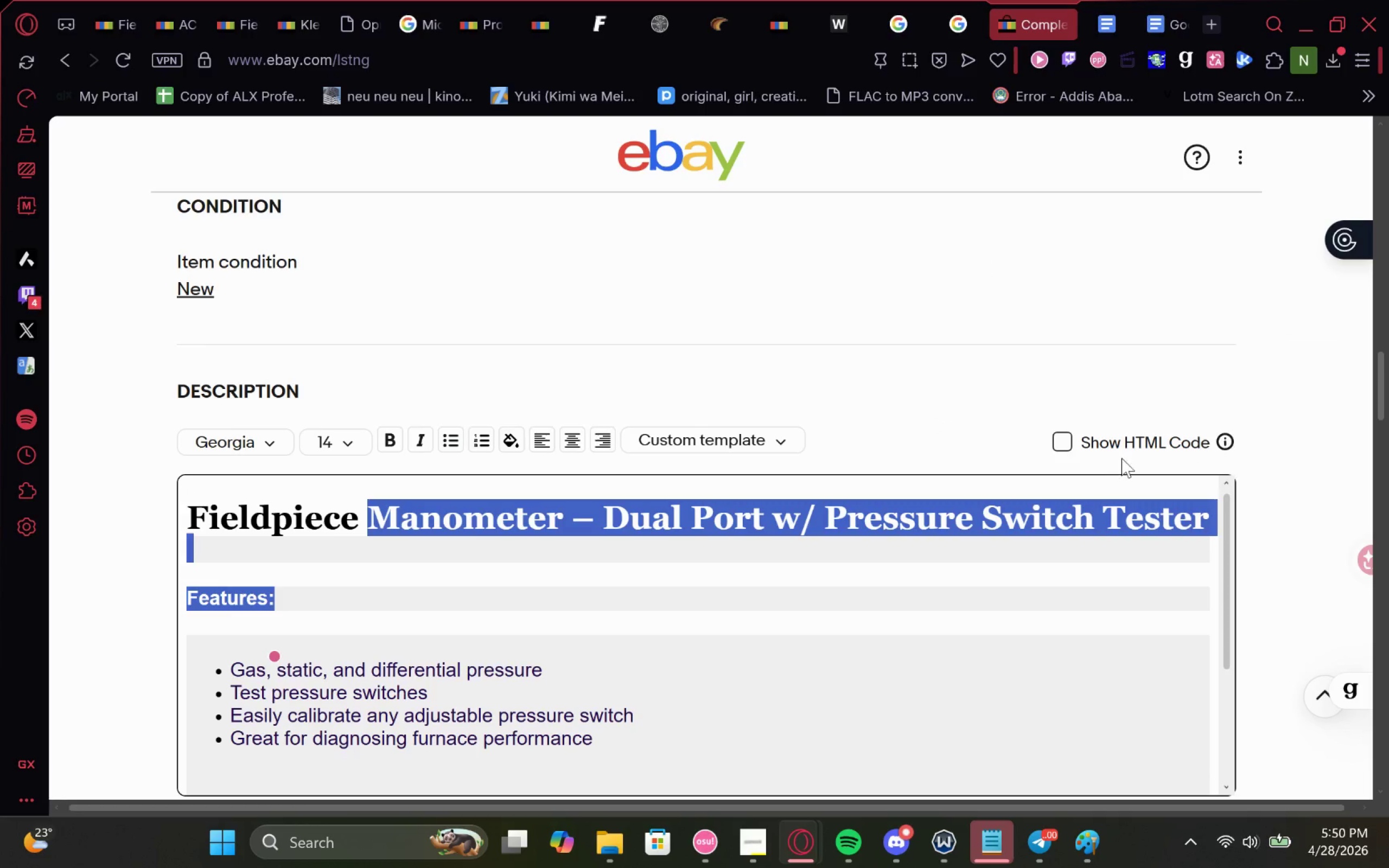 
left_click([1058, 445])
 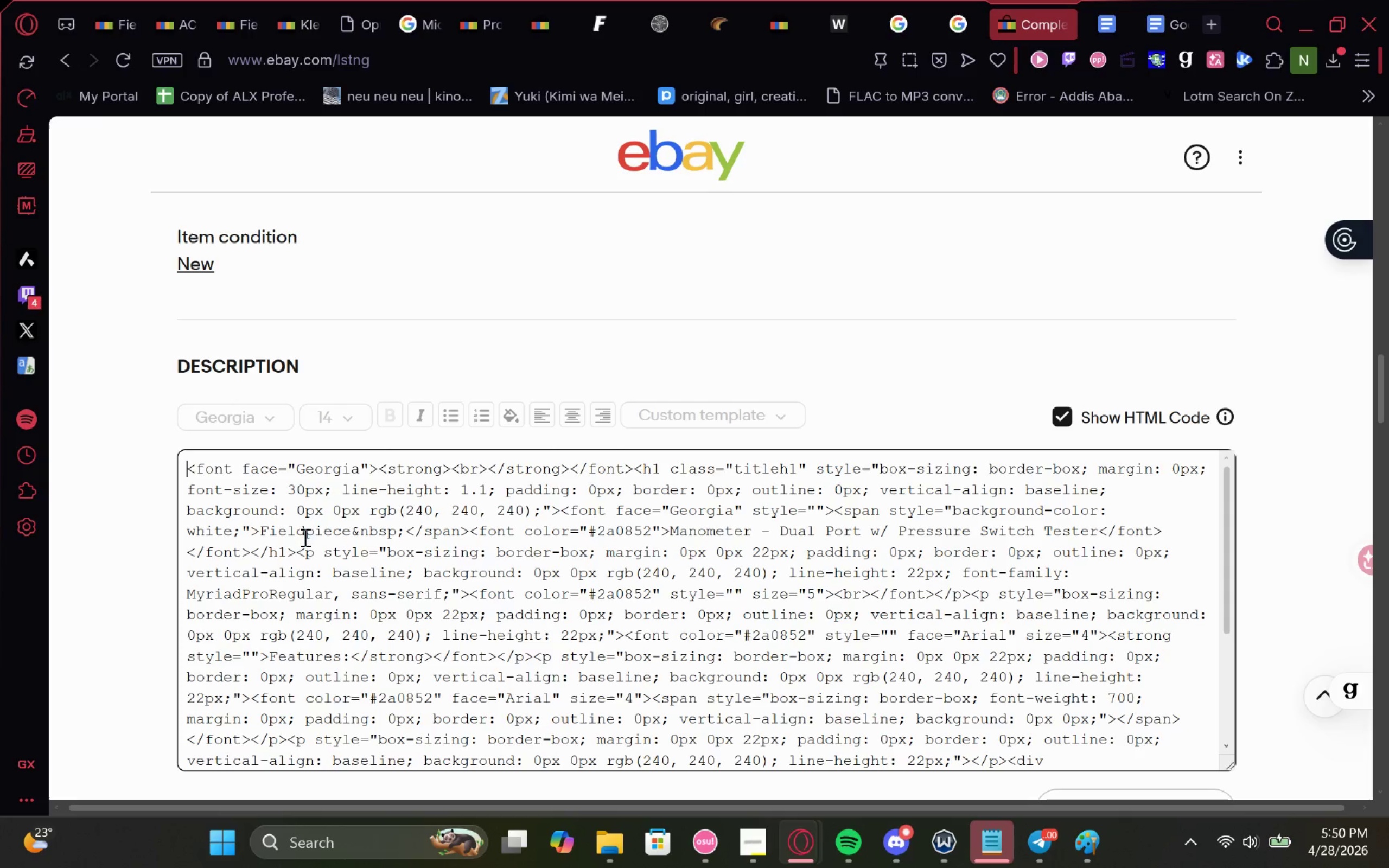 
wait(14.69)
 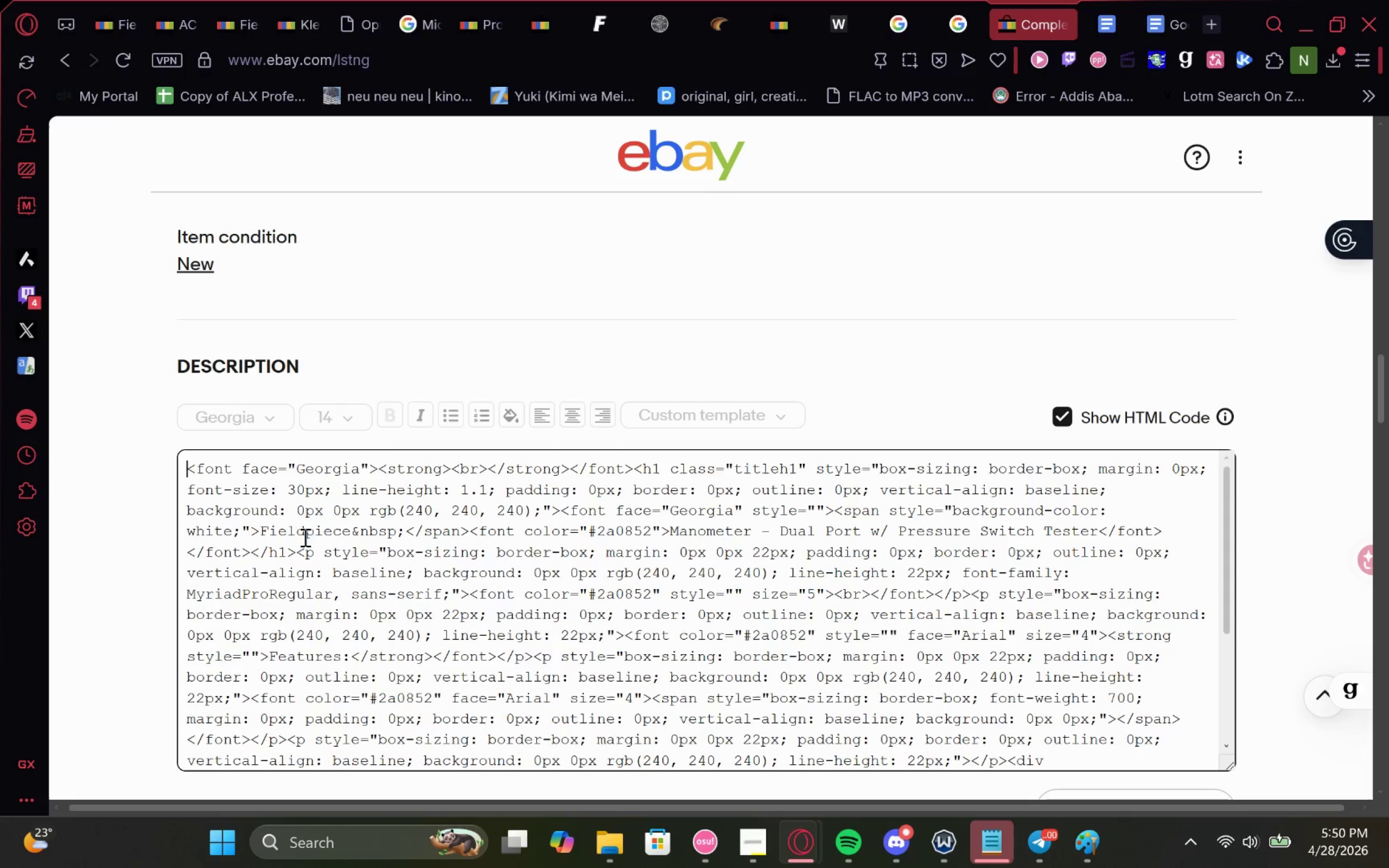 
left_click_drag(start_coordinate=[399, 534], to_coordinate=[458, 537])
 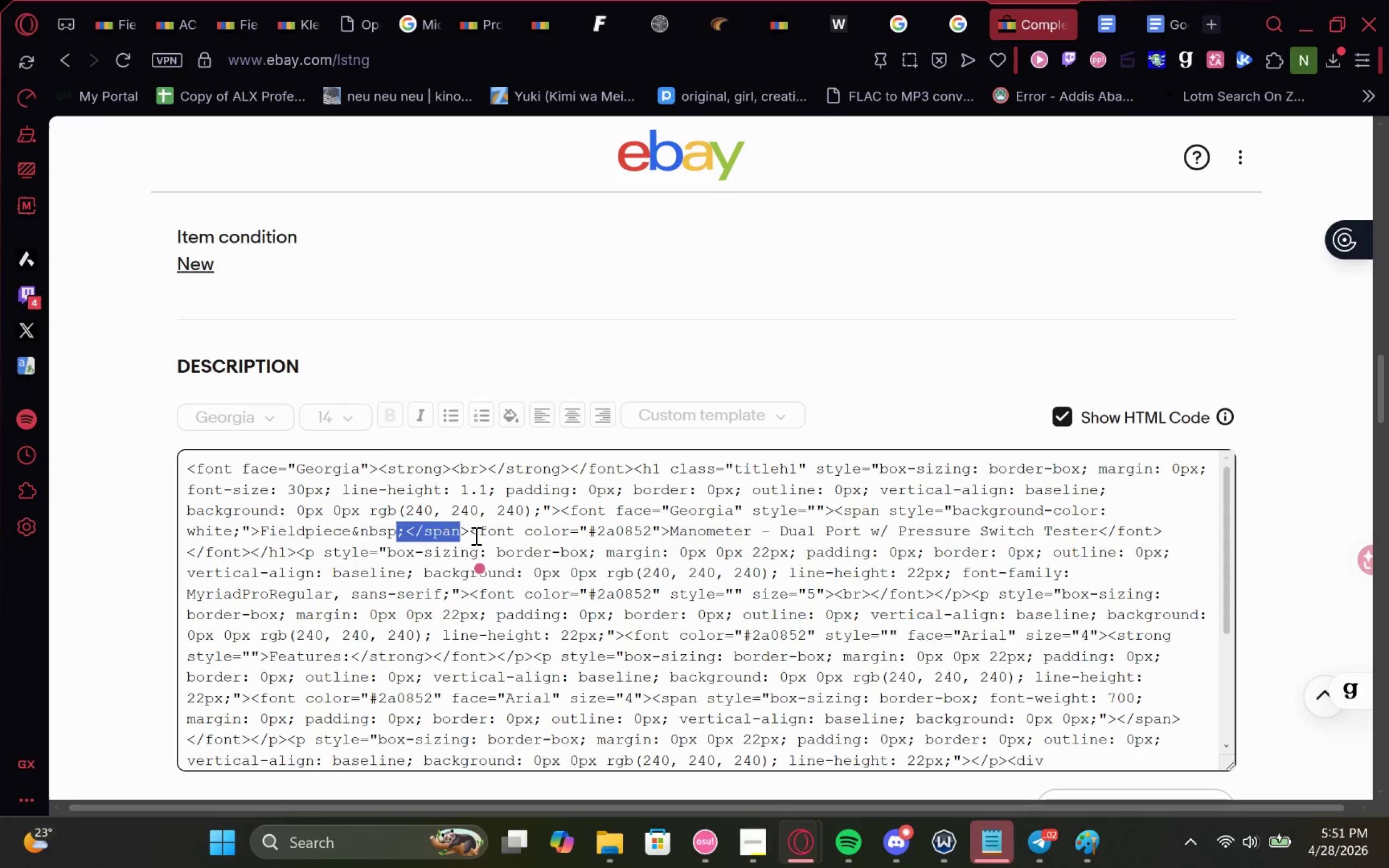 
left_click_drag(start_coordinate=[473, 535], to_coordinate=[408, 539])
 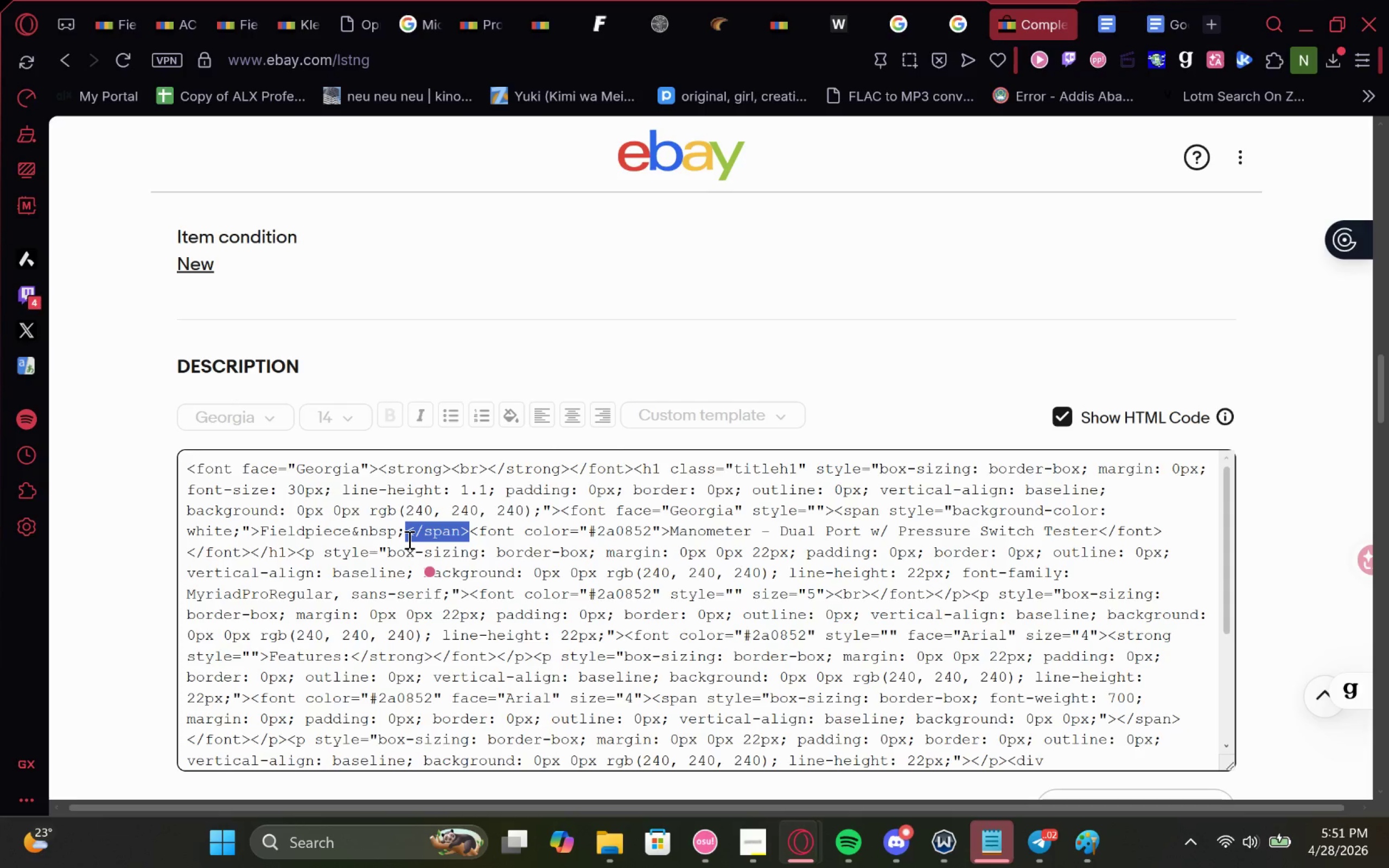 
key(Control+X)
 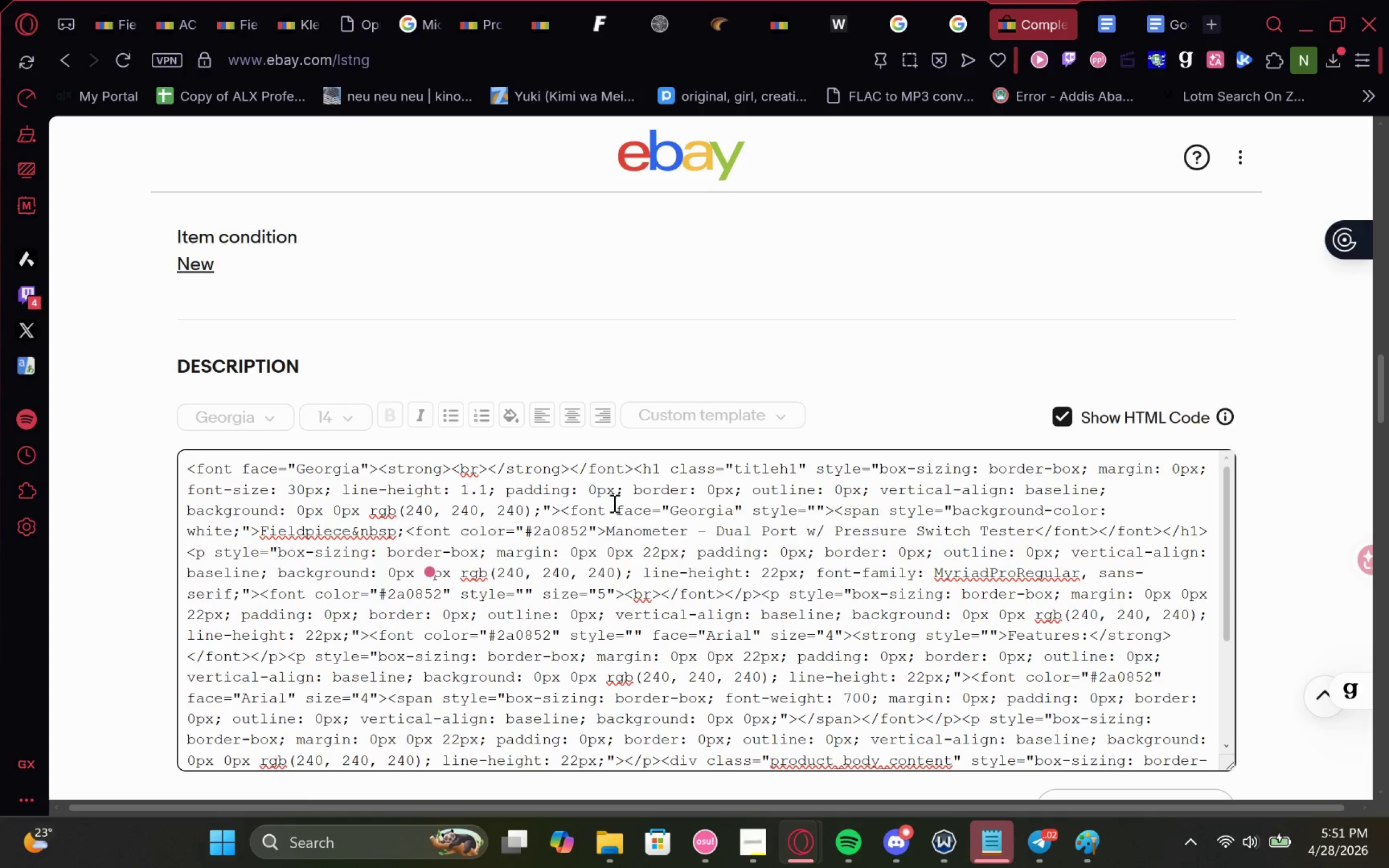 
wait(10.27)
 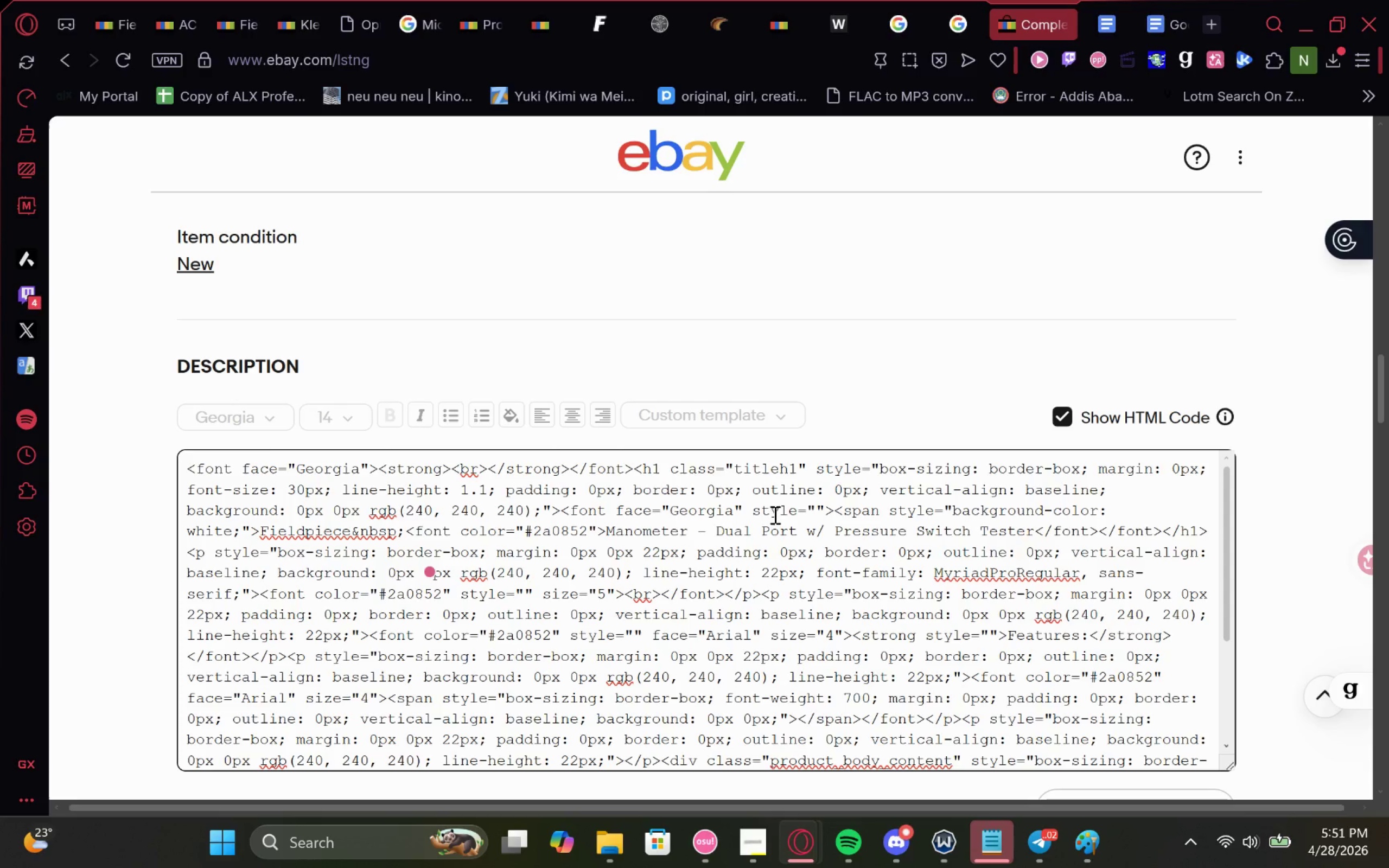 
key(Control+F)
 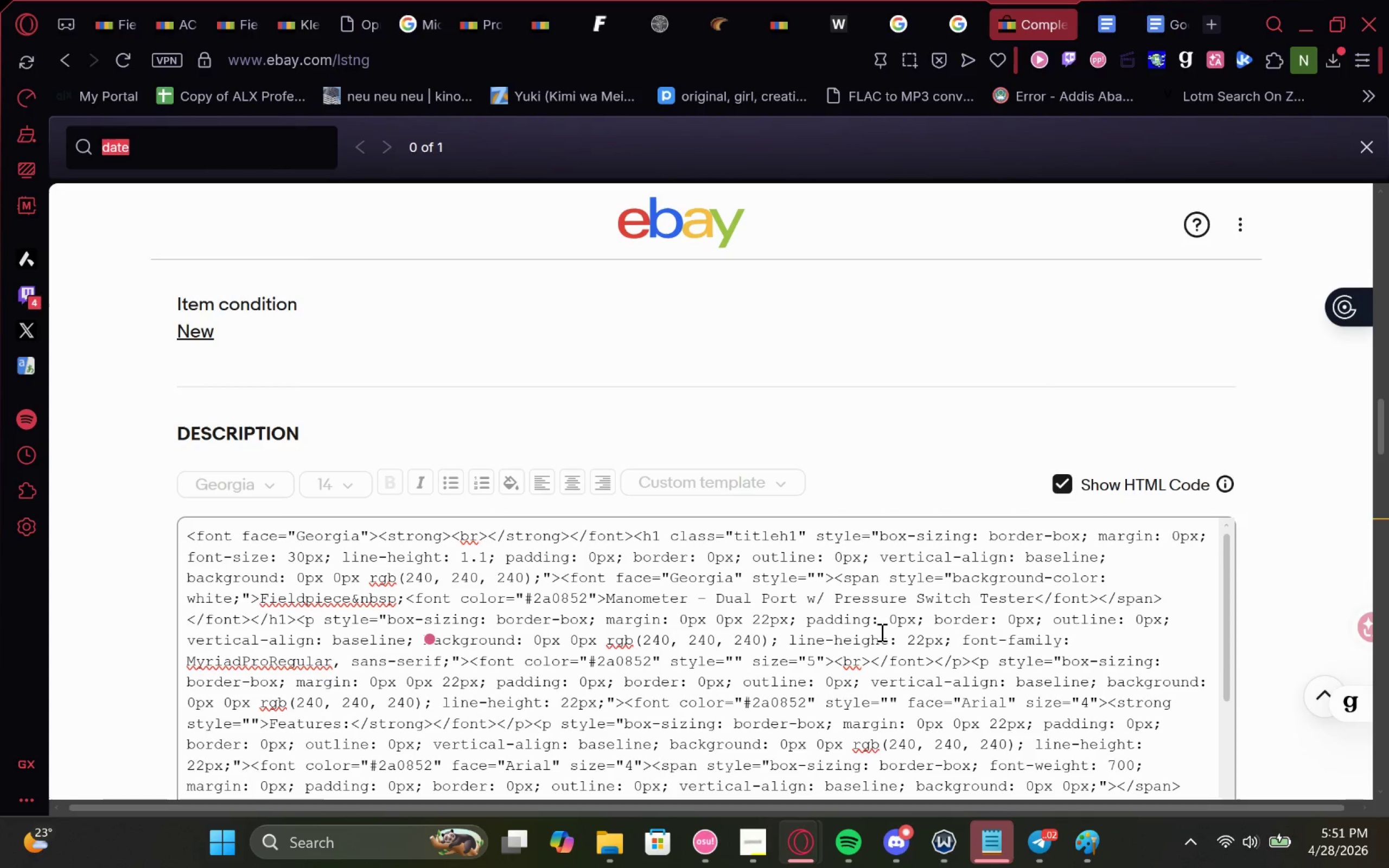 
type(span)
 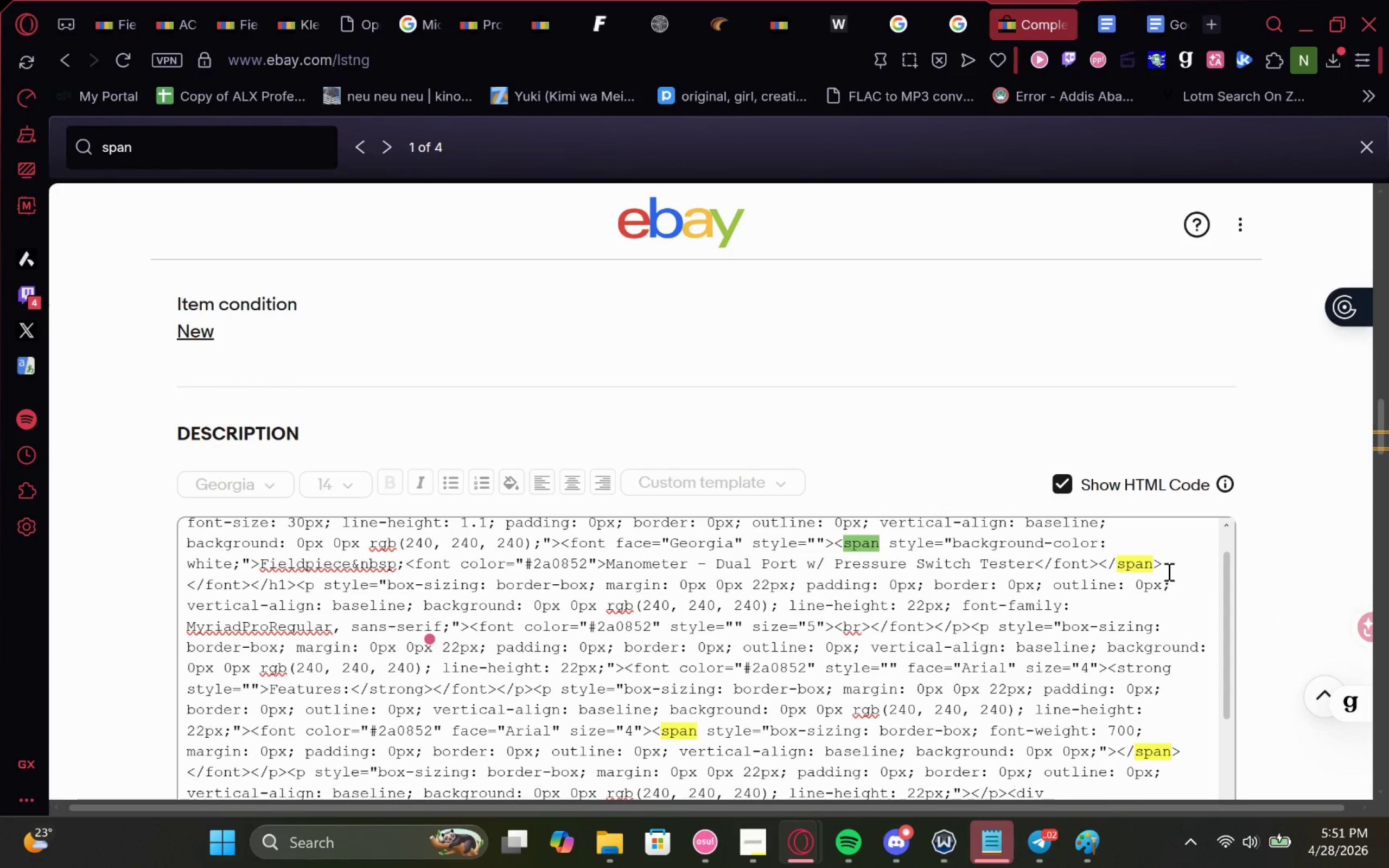 
left_click_drag(start_coordinate=[1168, 571], to_coordinate=[1099, 566])
 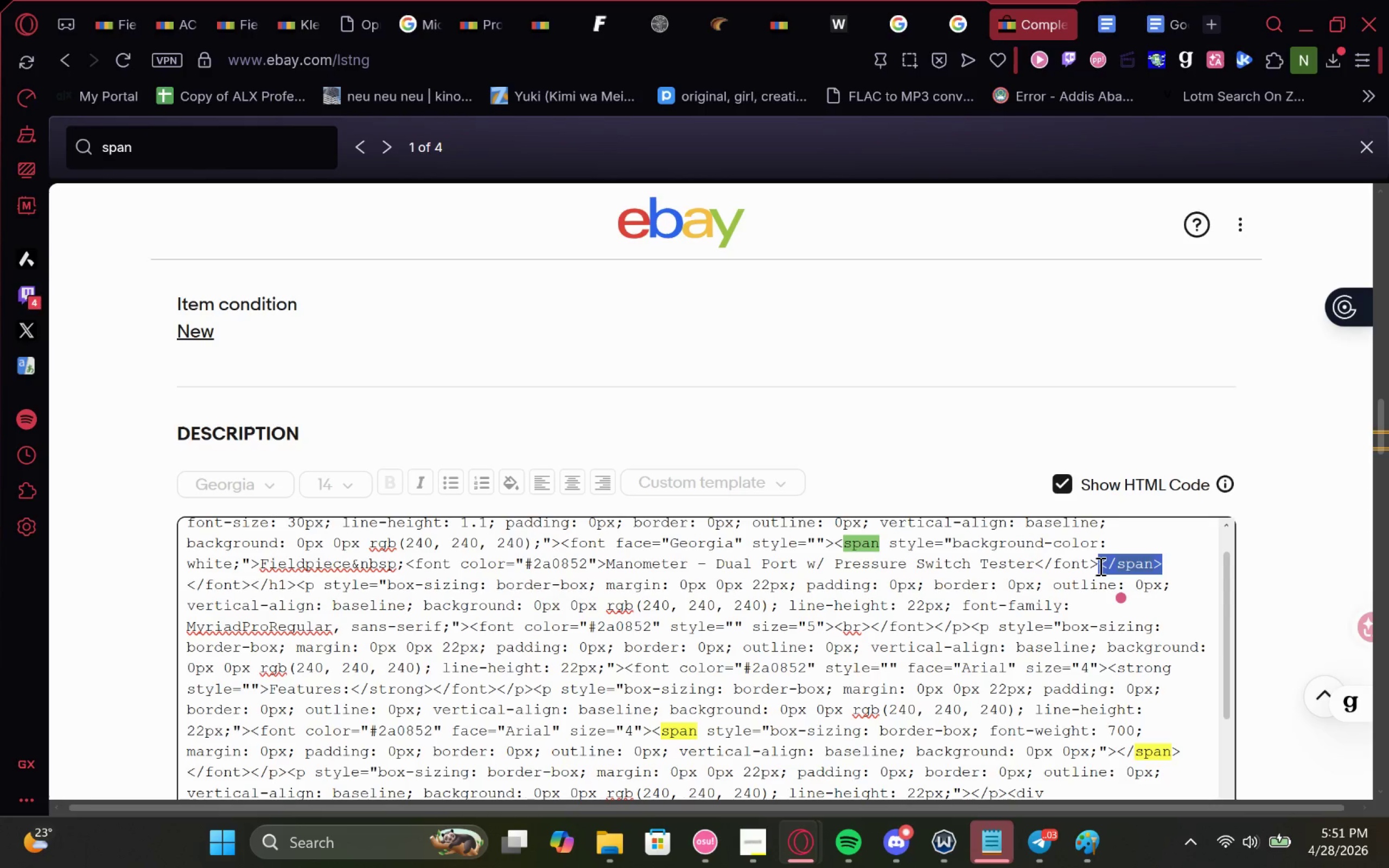 
key(Backspace)
 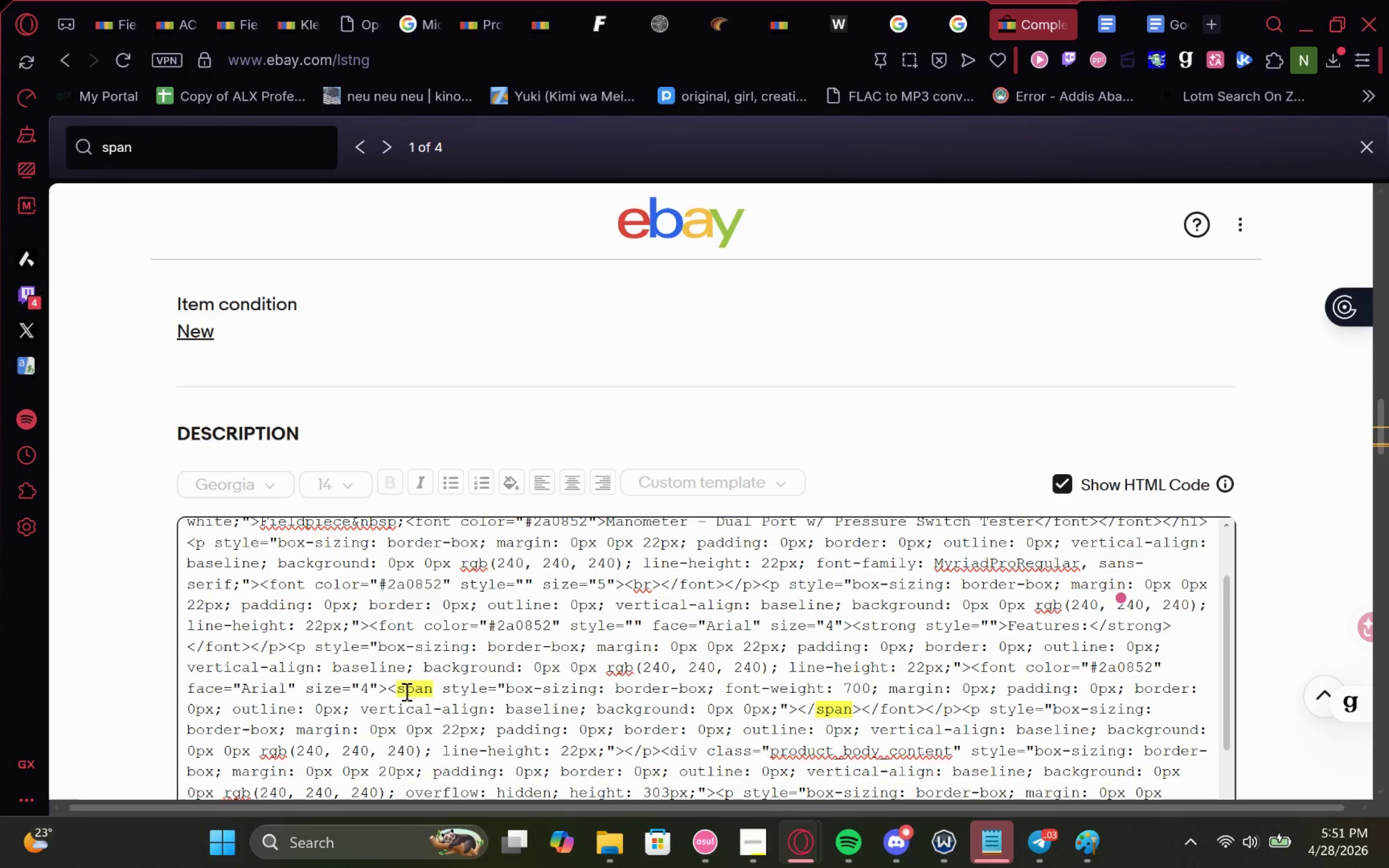 
wait(5.42)
 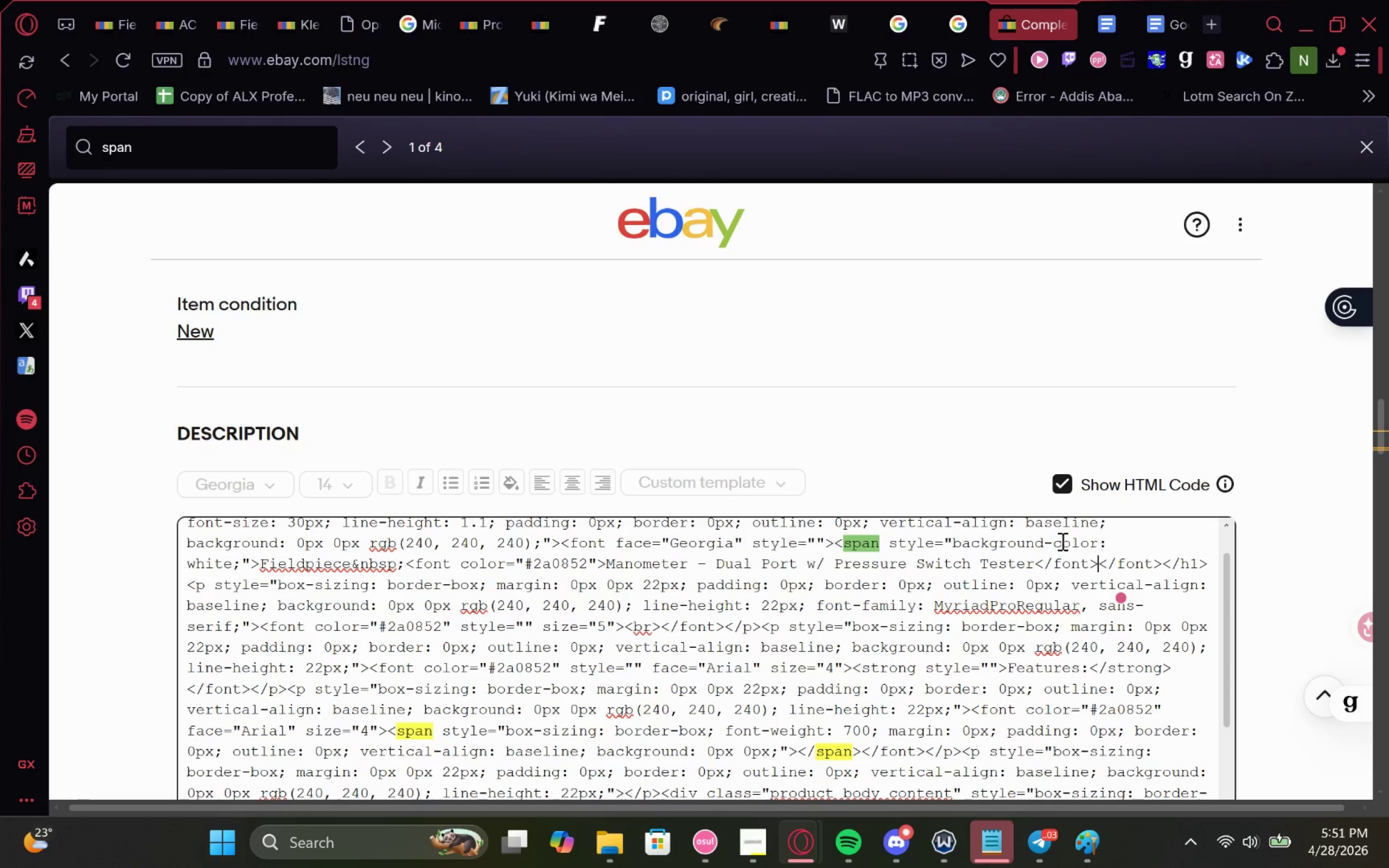 
left_click([1059, 476])
 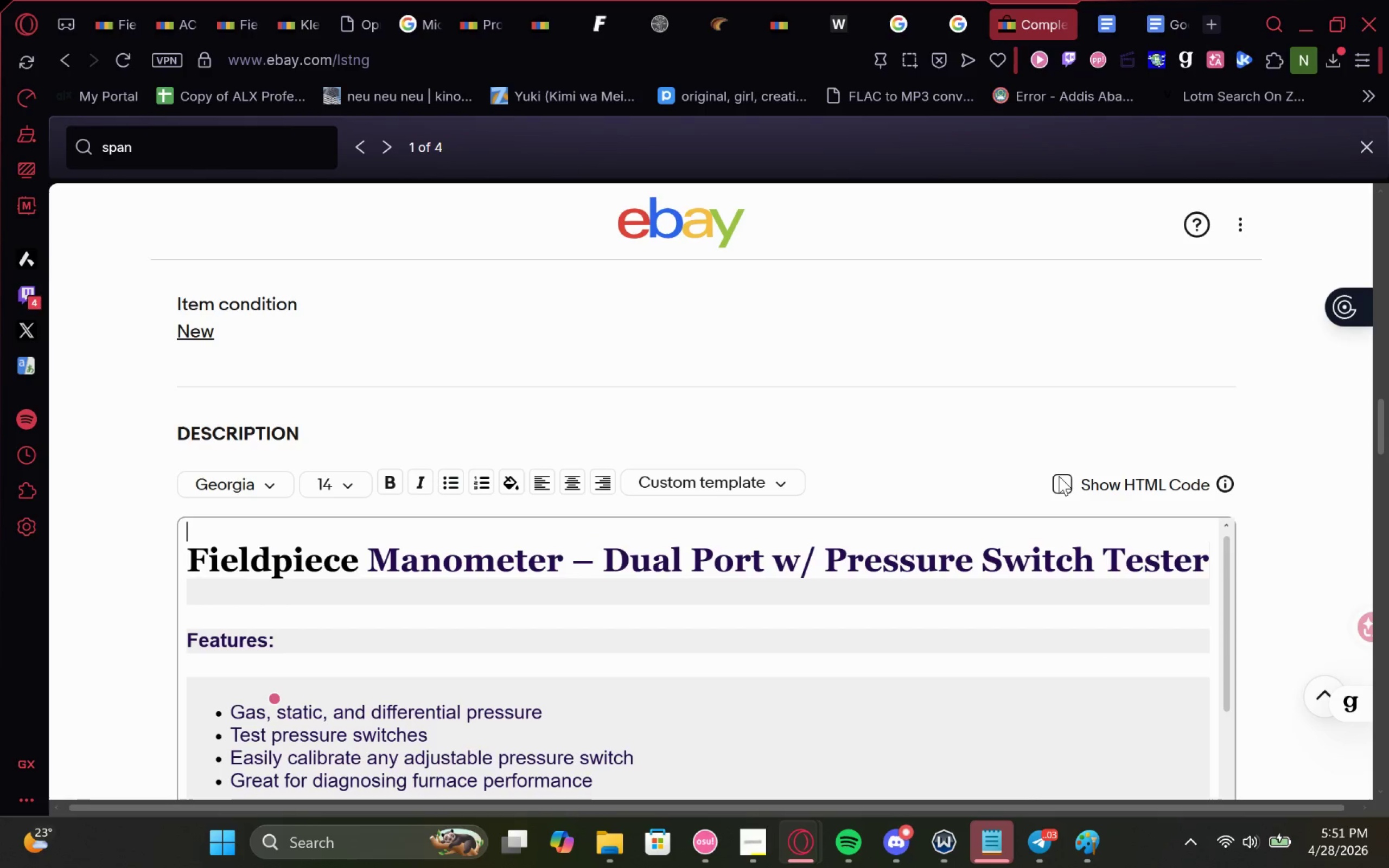 
left_click([1059, 476])
 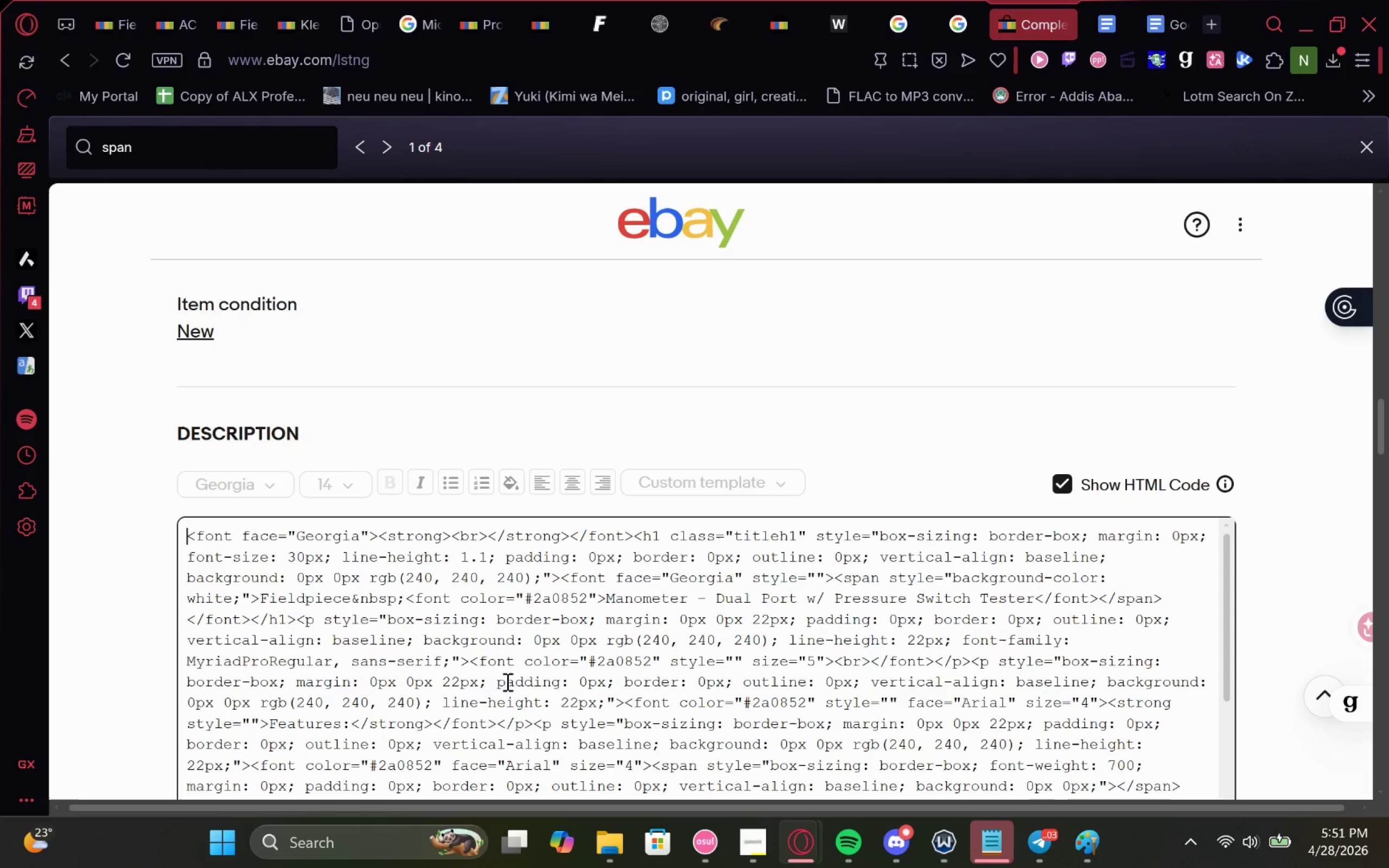 
hold_key(key=ControlLeft, duration=0.72)
 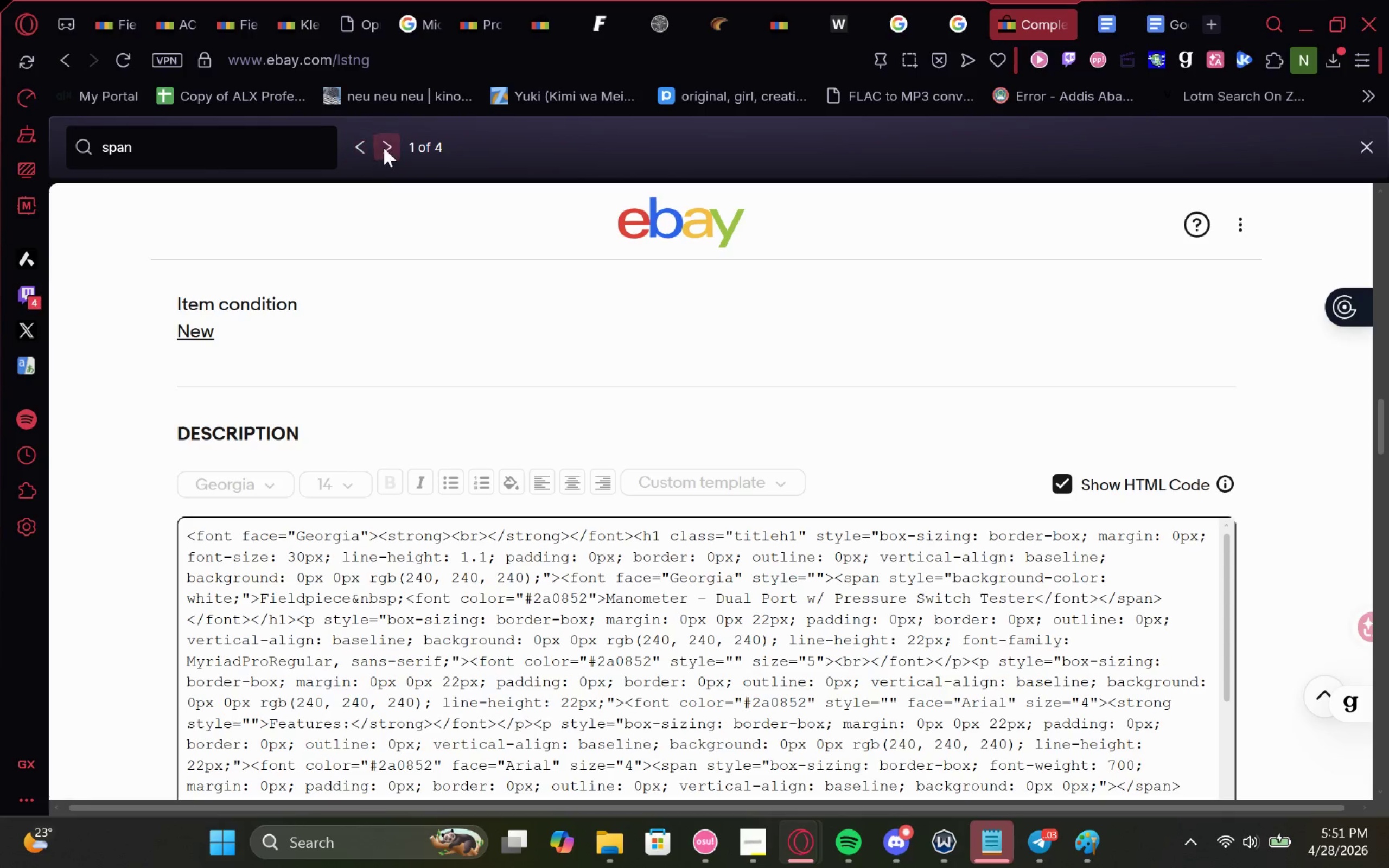 
left_click([385, 148])
 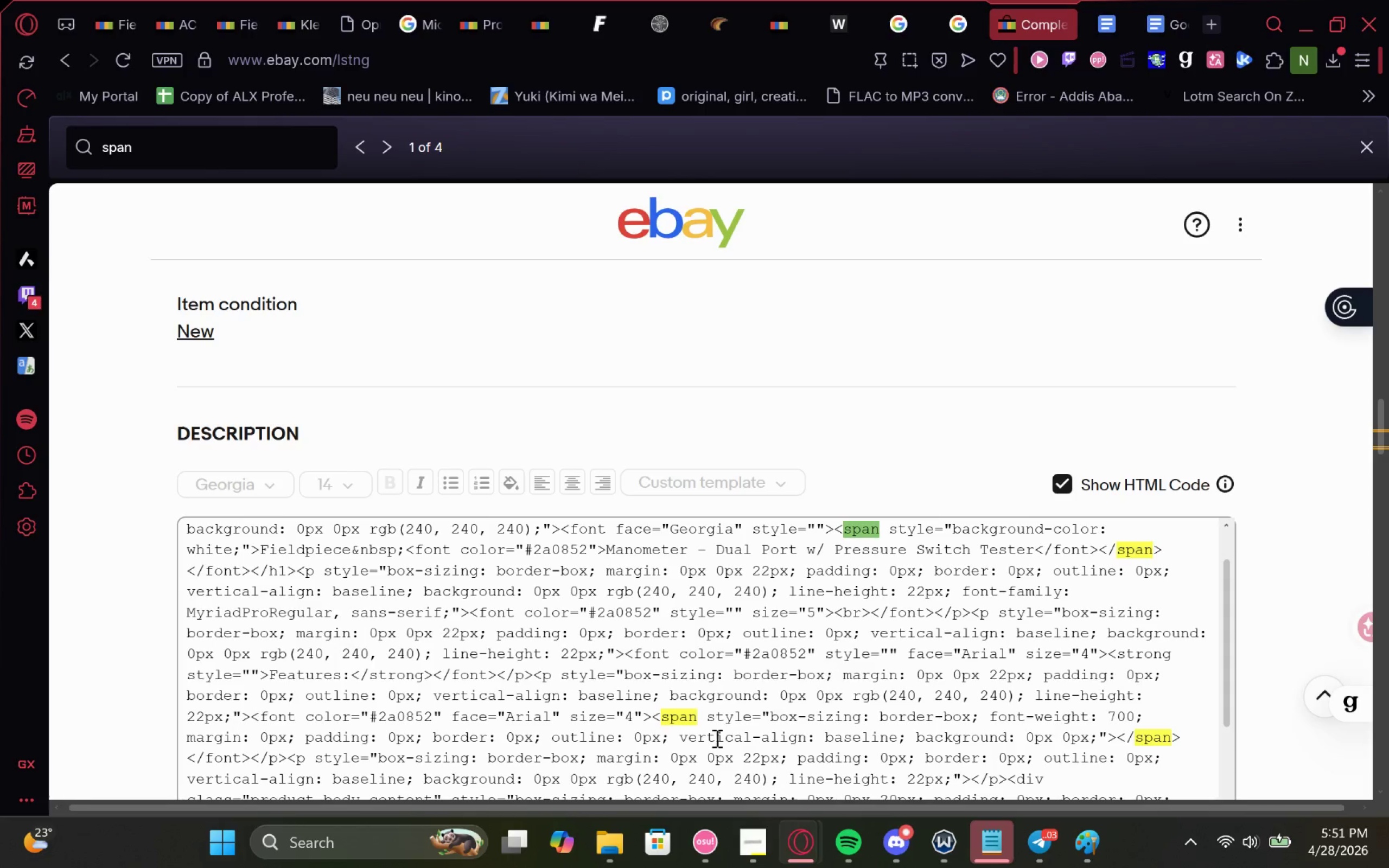 
wait(6.31)
 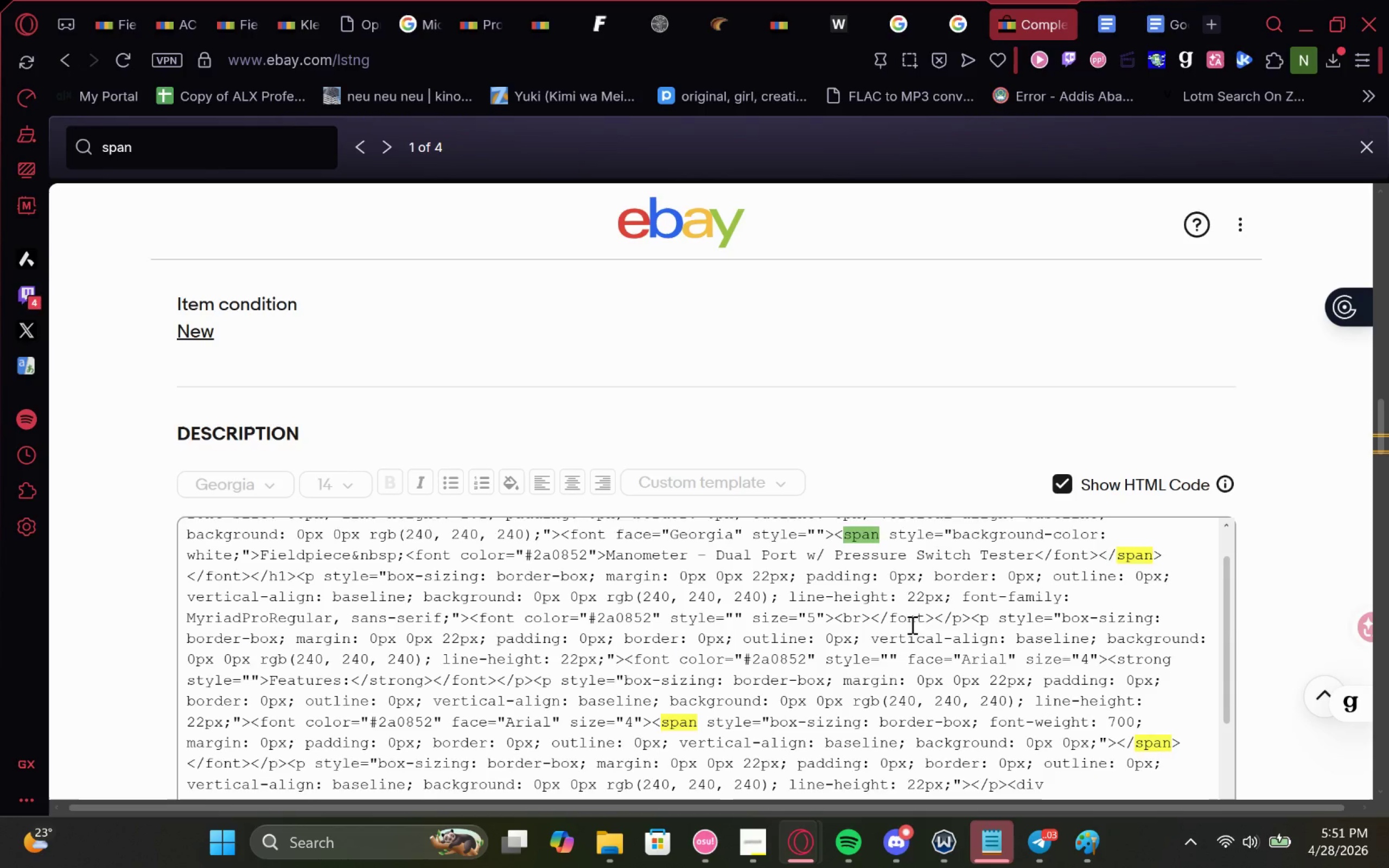 
left_click_drag(start_coordinate=[654, 719], to_coordinate=[1187, 730])
 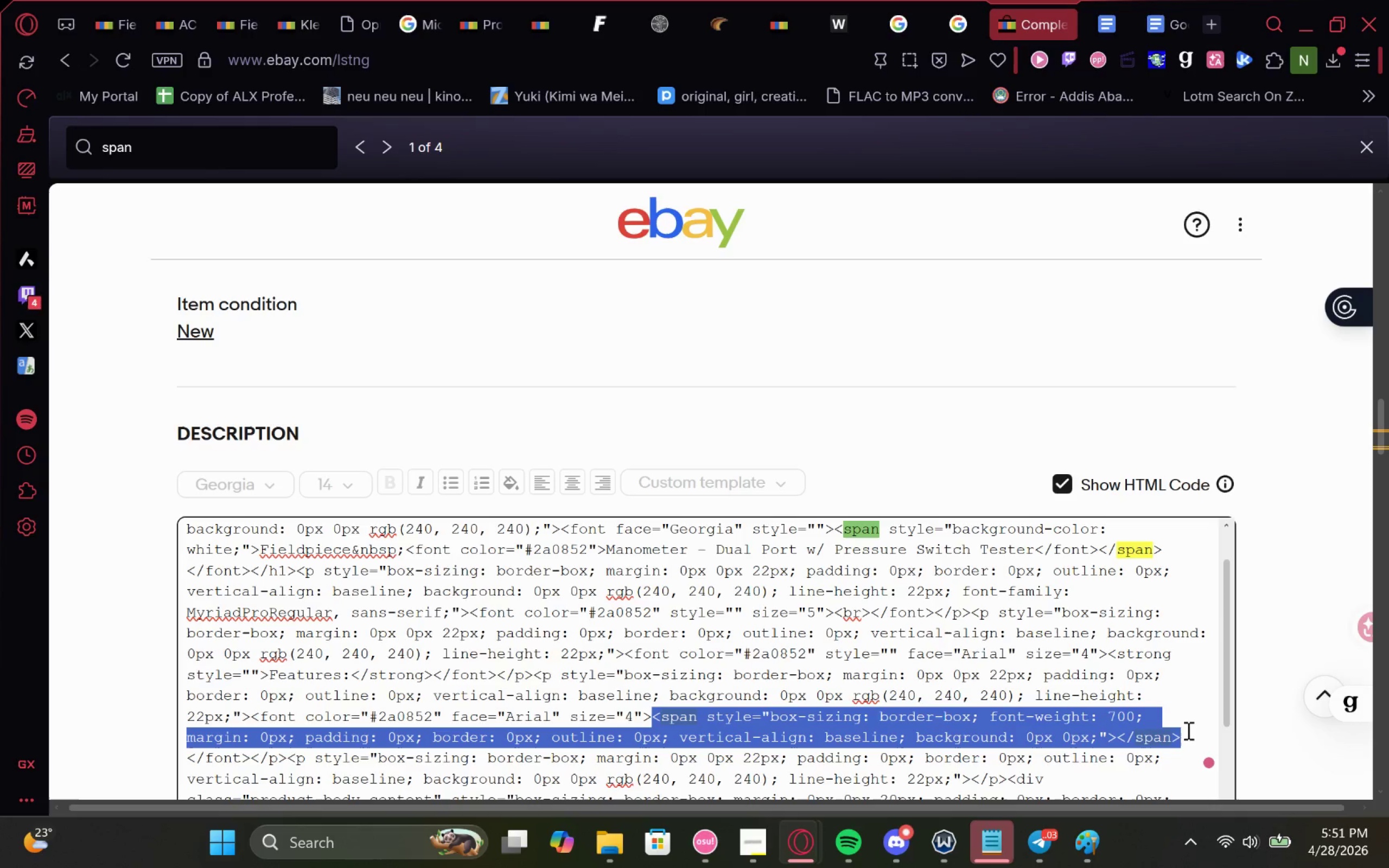 
key(Backspace)
 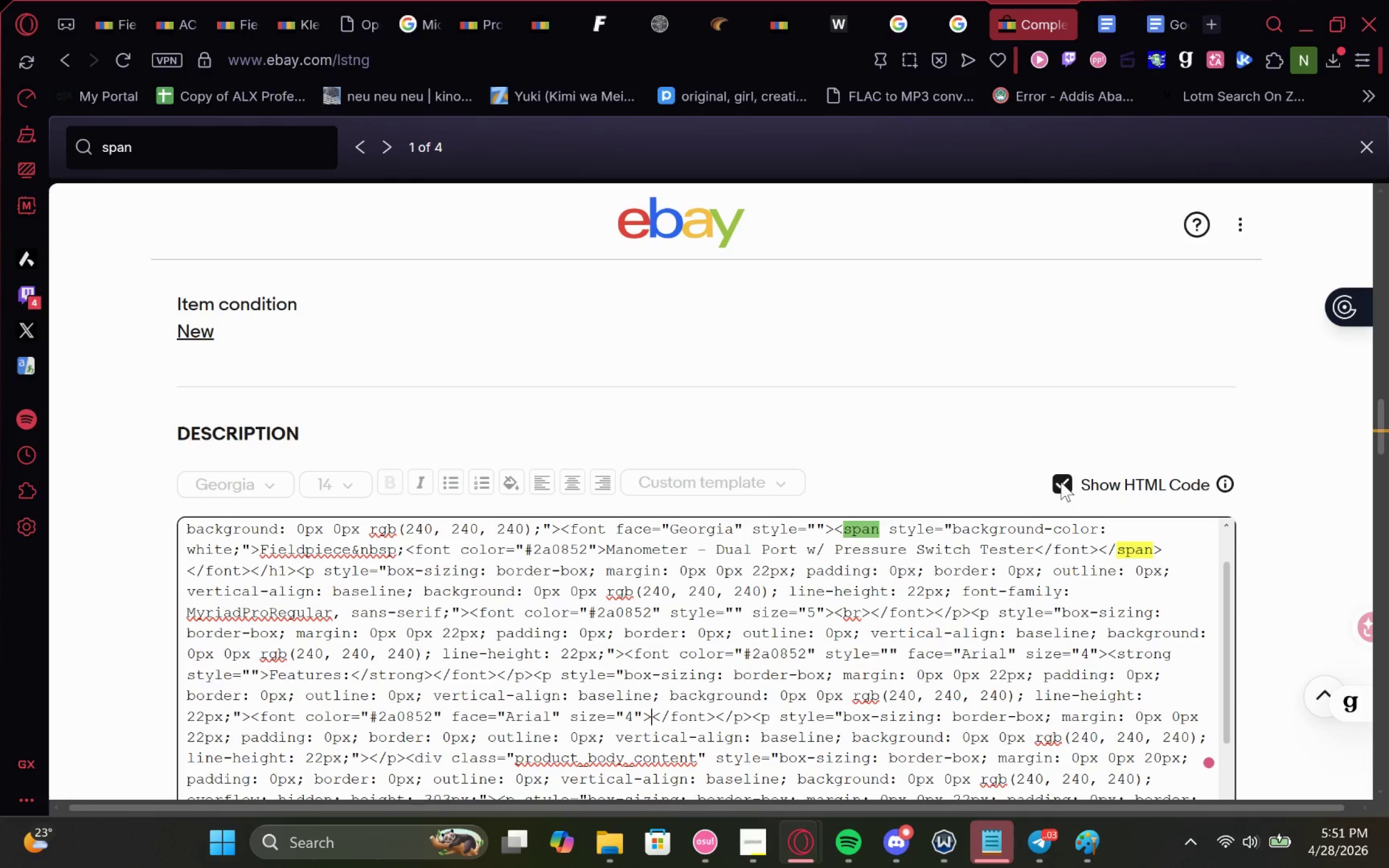 
key(Control+Z)
 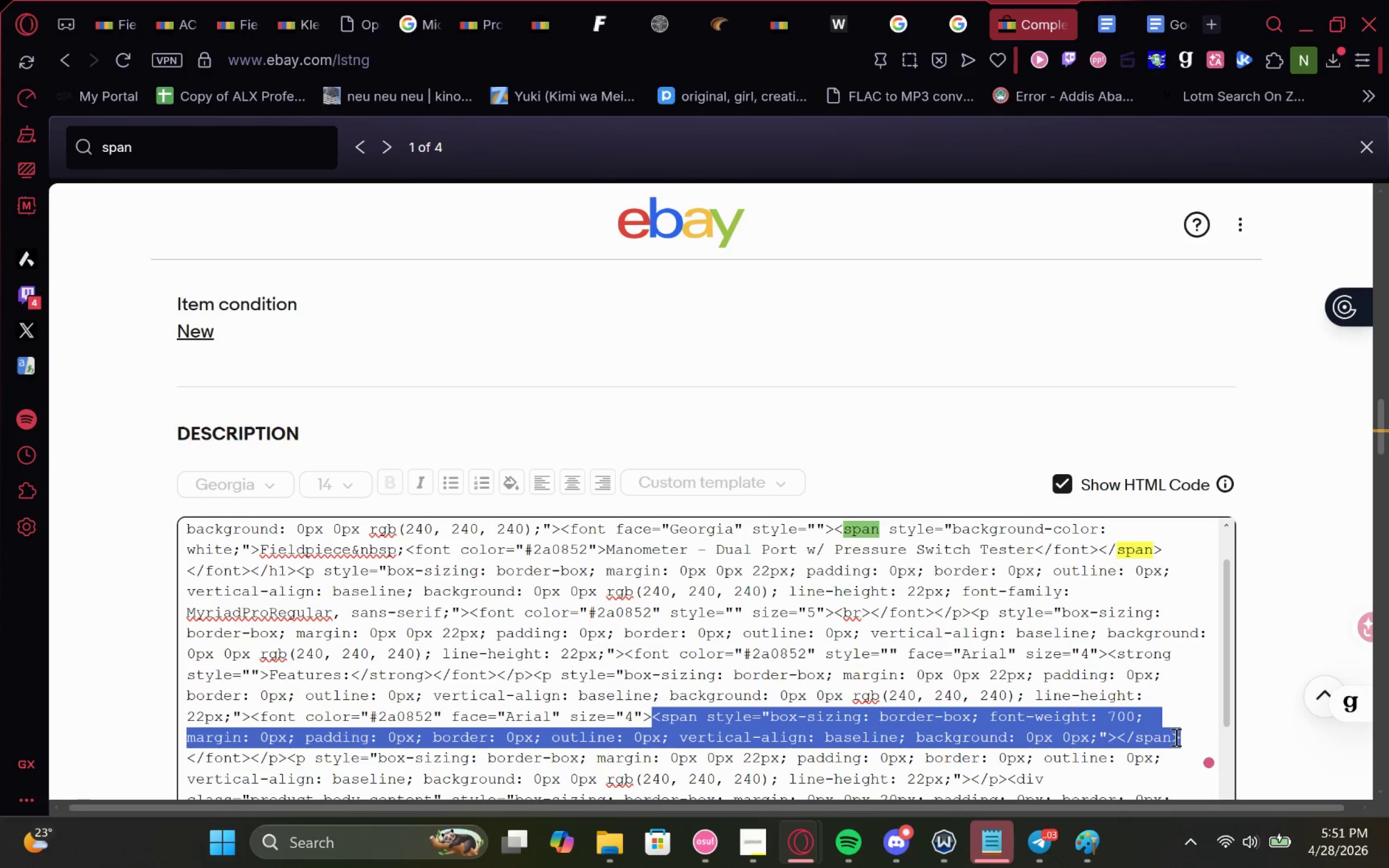 
left_click([1187, 738])
 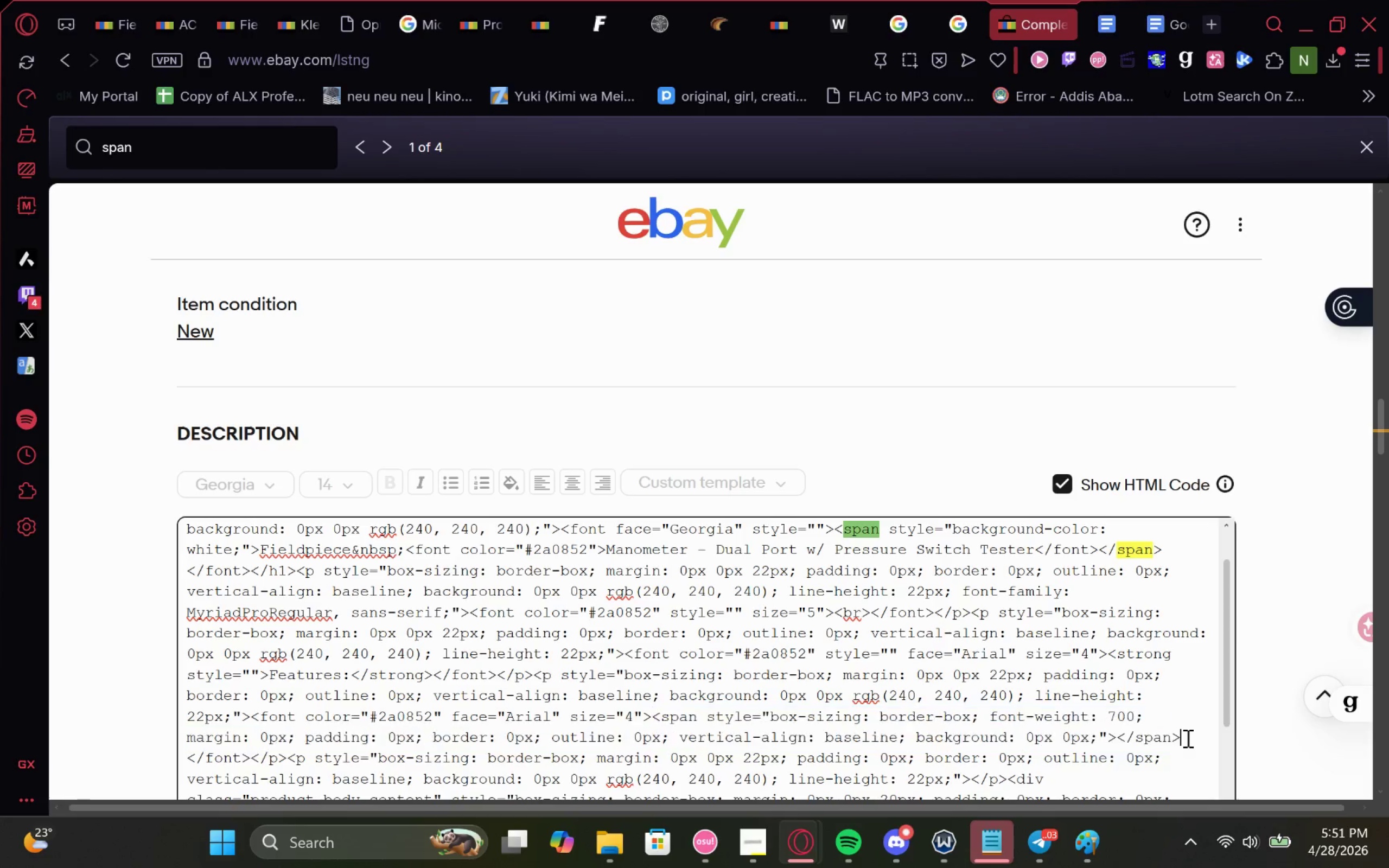 
left_click_drag(start_coordinate=[1187, 738], to_coordinate=[1116, 746])
 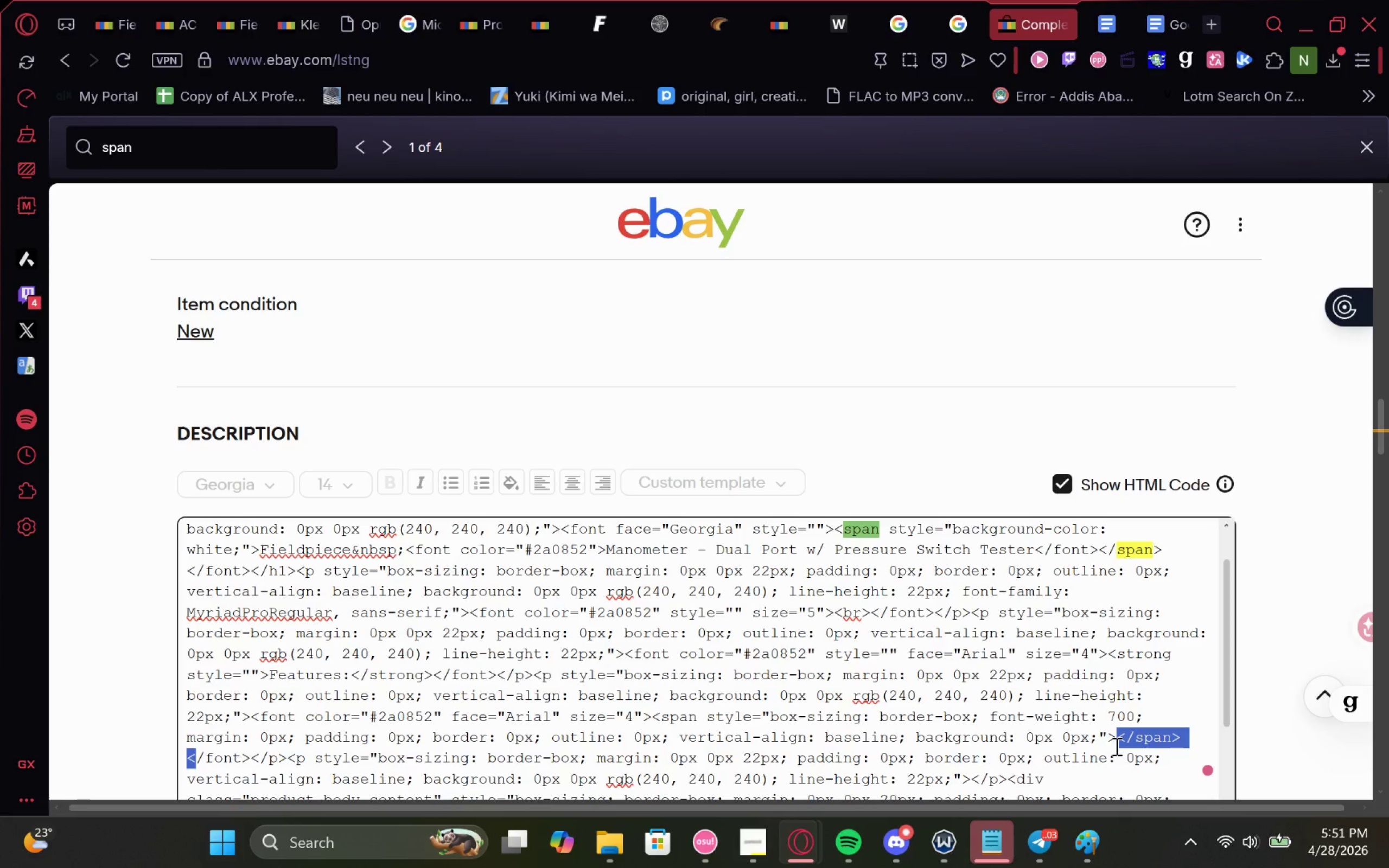 
key(Control+X)
 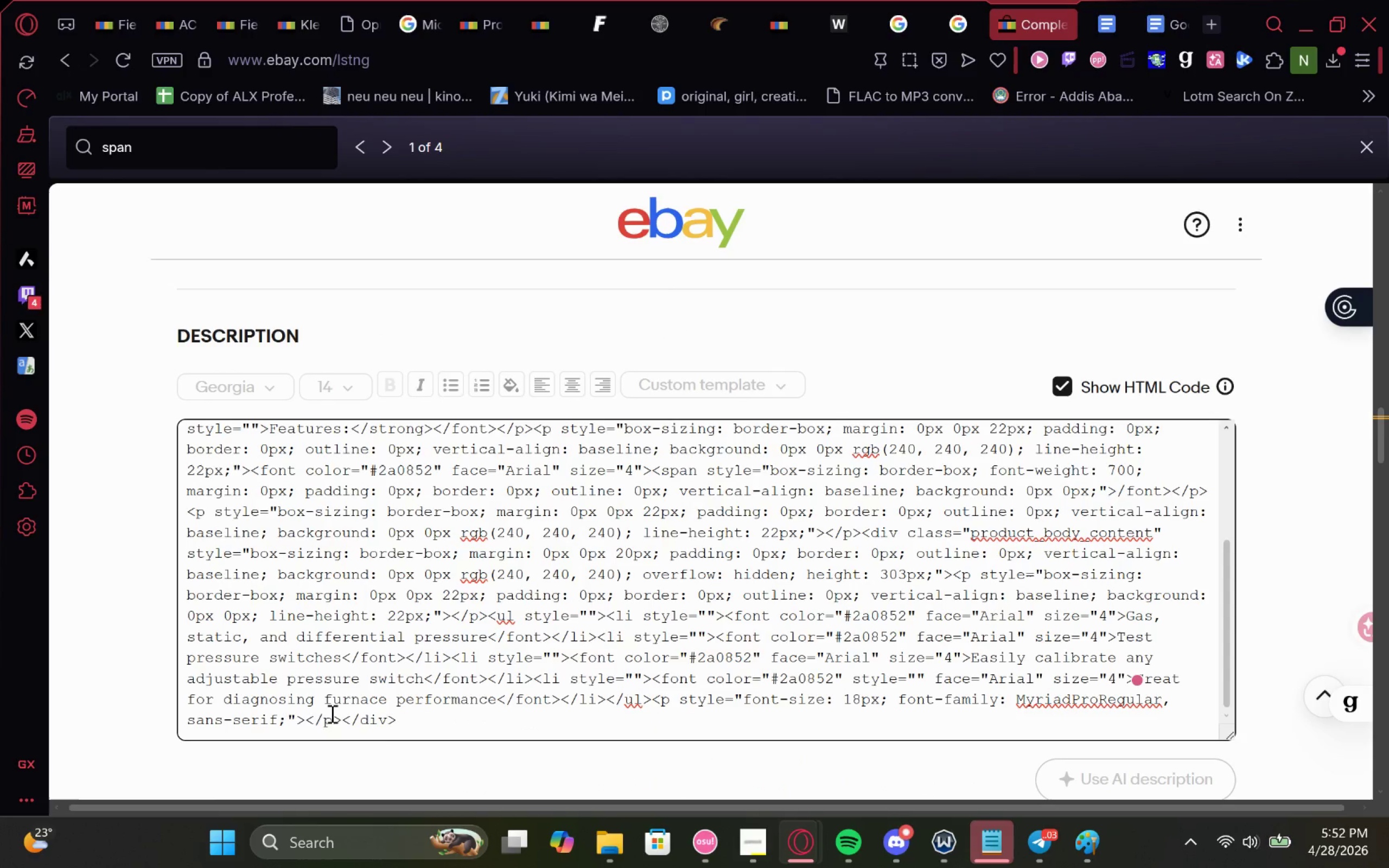 
wait(5.2)
 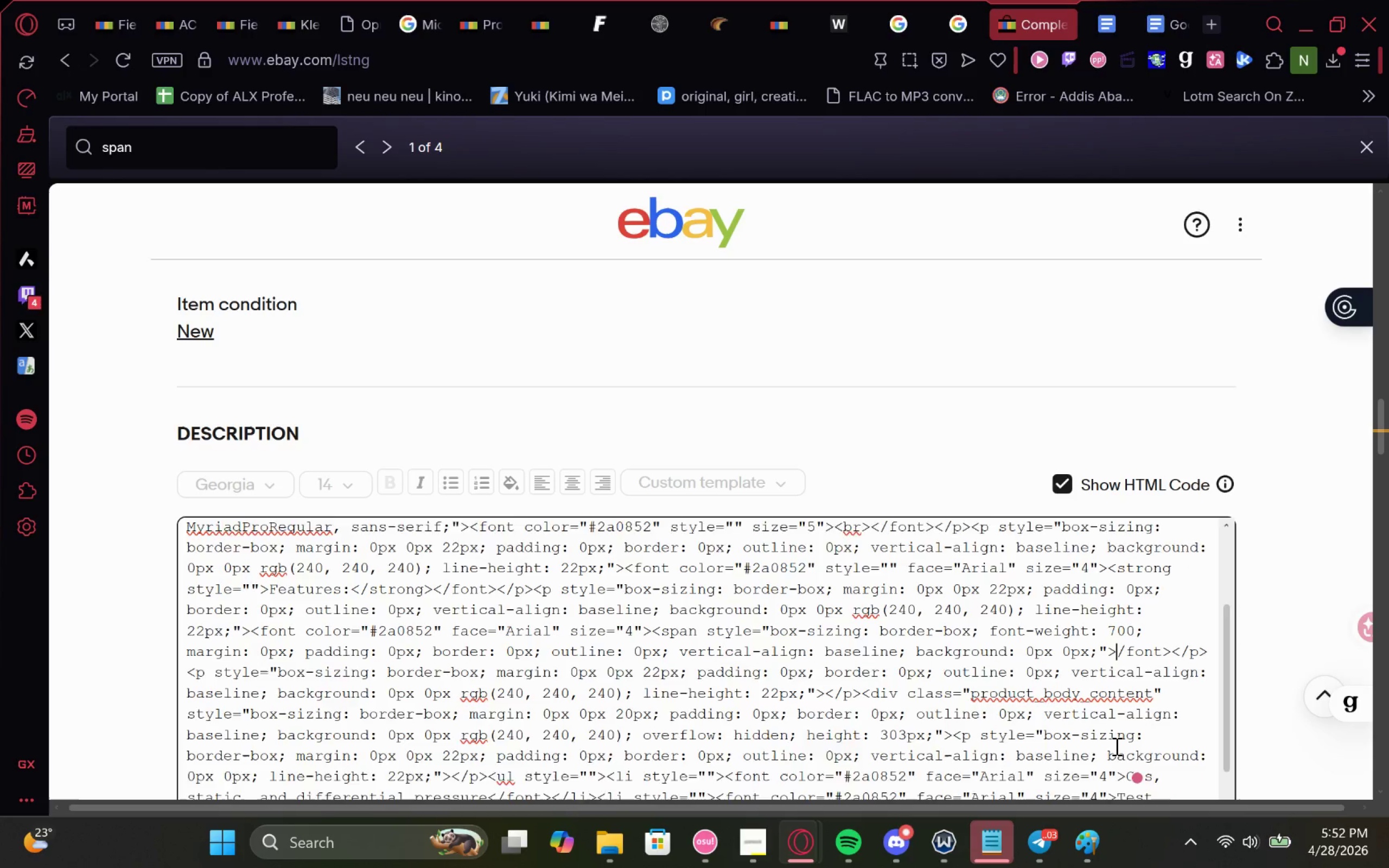 
left_click([306, 724])
 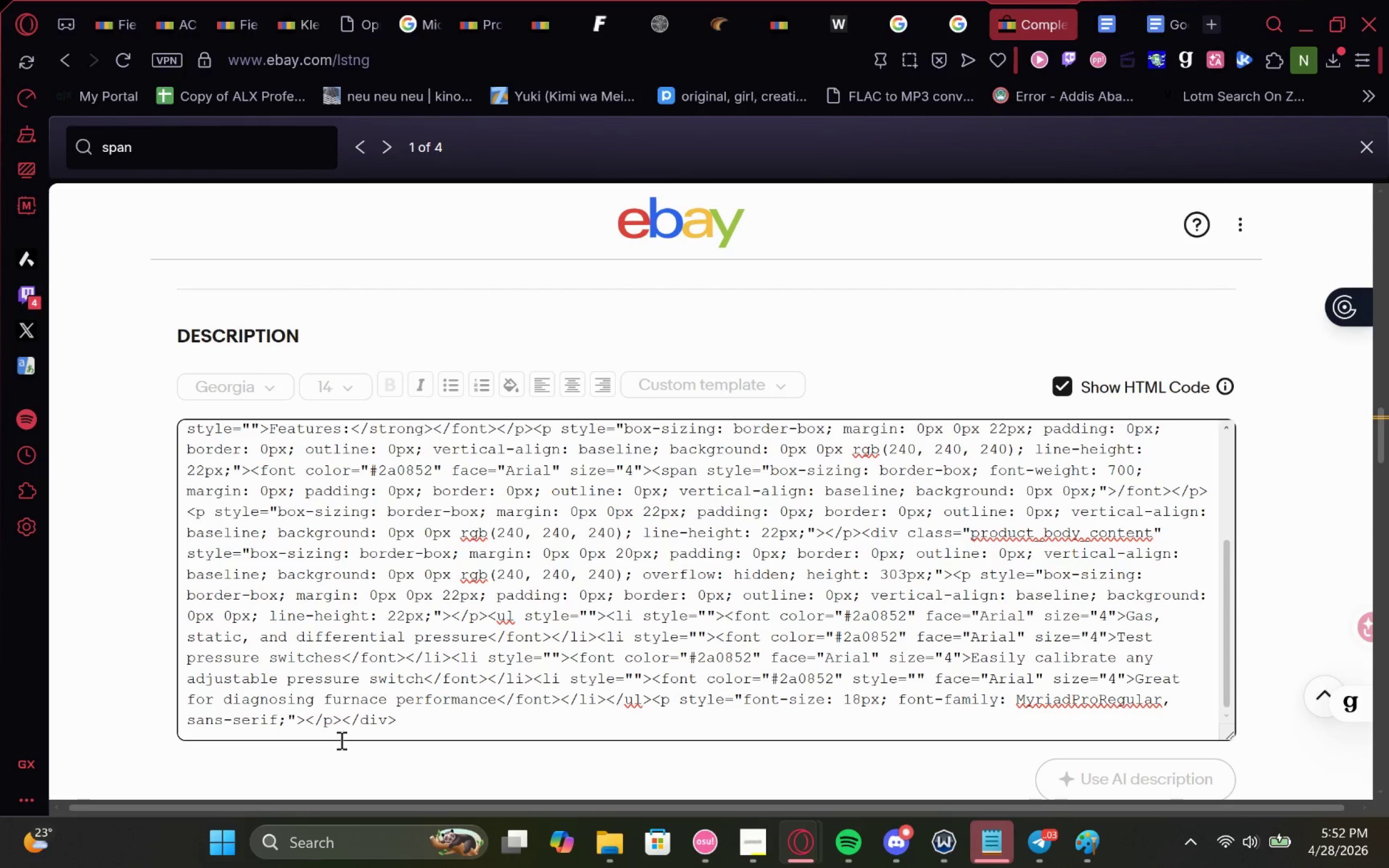 
hold_key(key=ControlLeft, duration=0.42)
 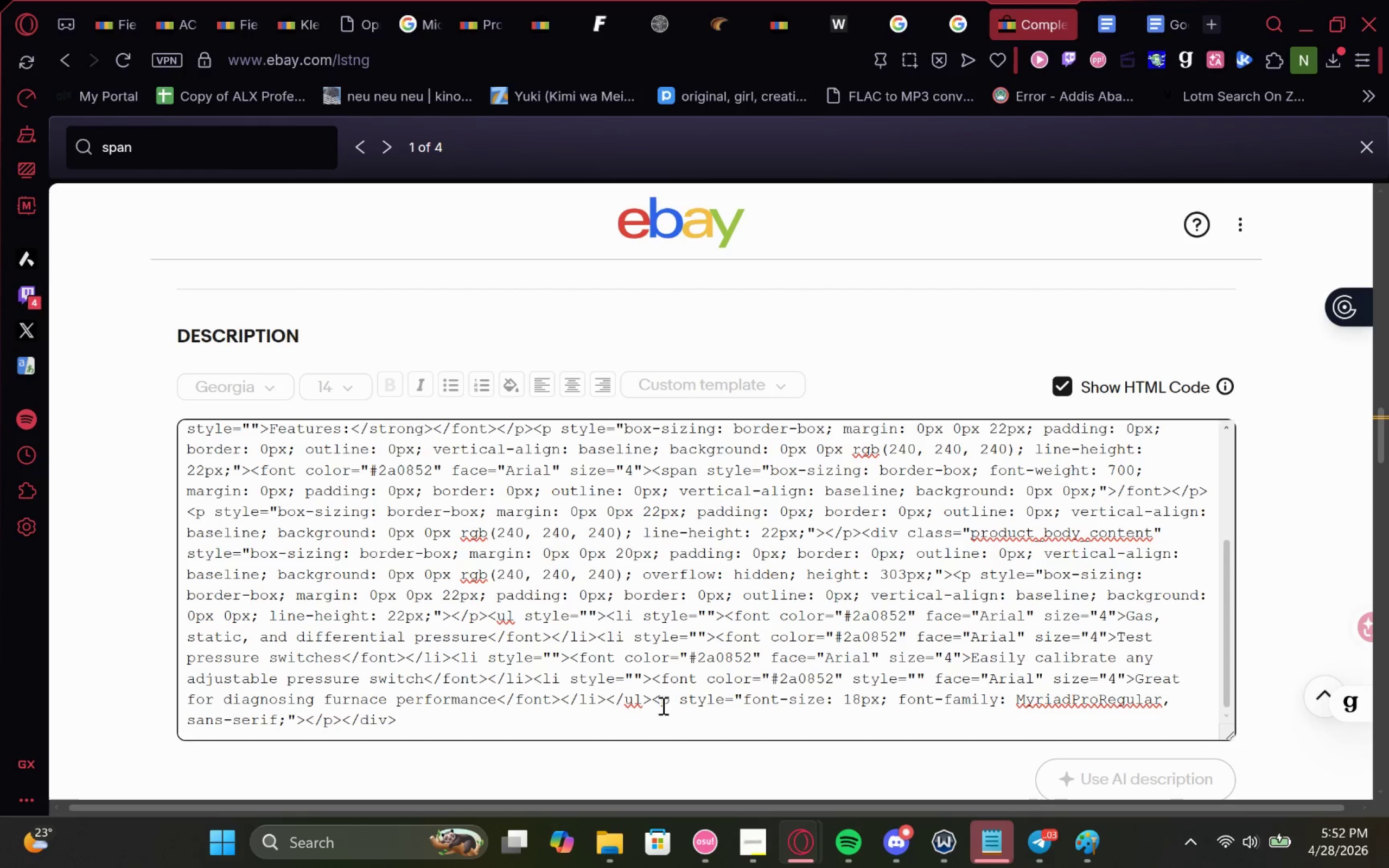 
left_click([659, 696])
 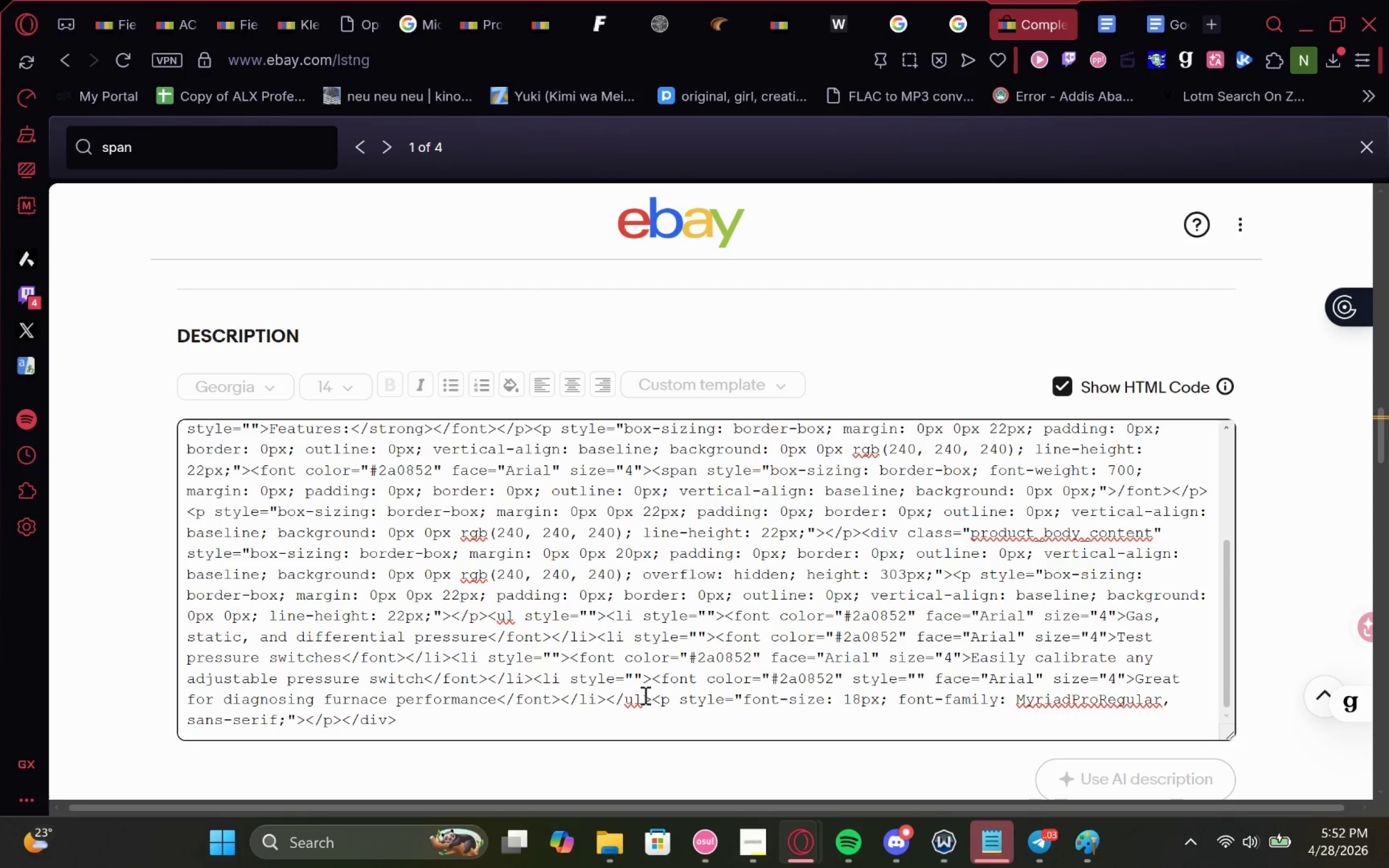 
left_click([646, 695])
 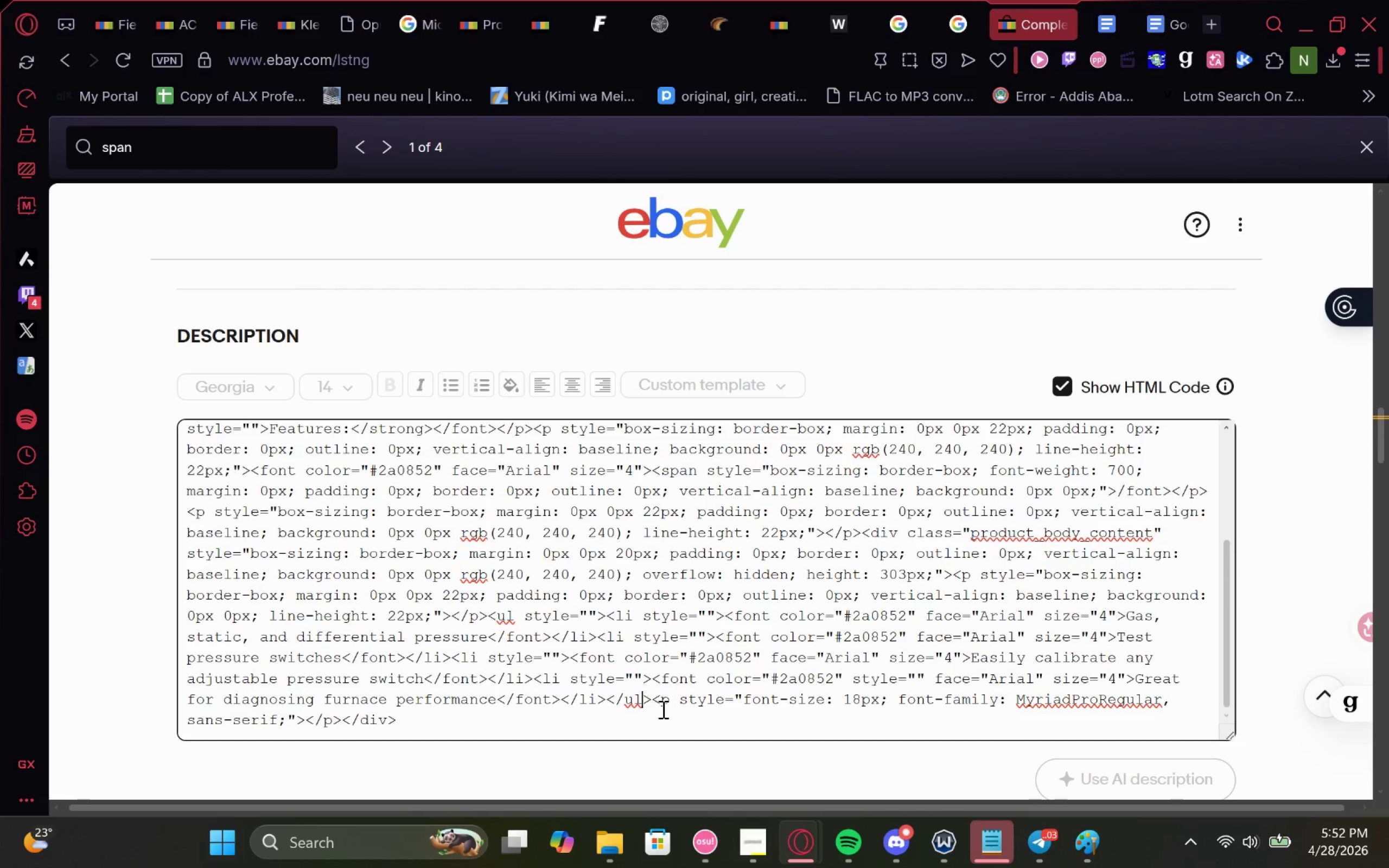 
left_click([648, 697])
 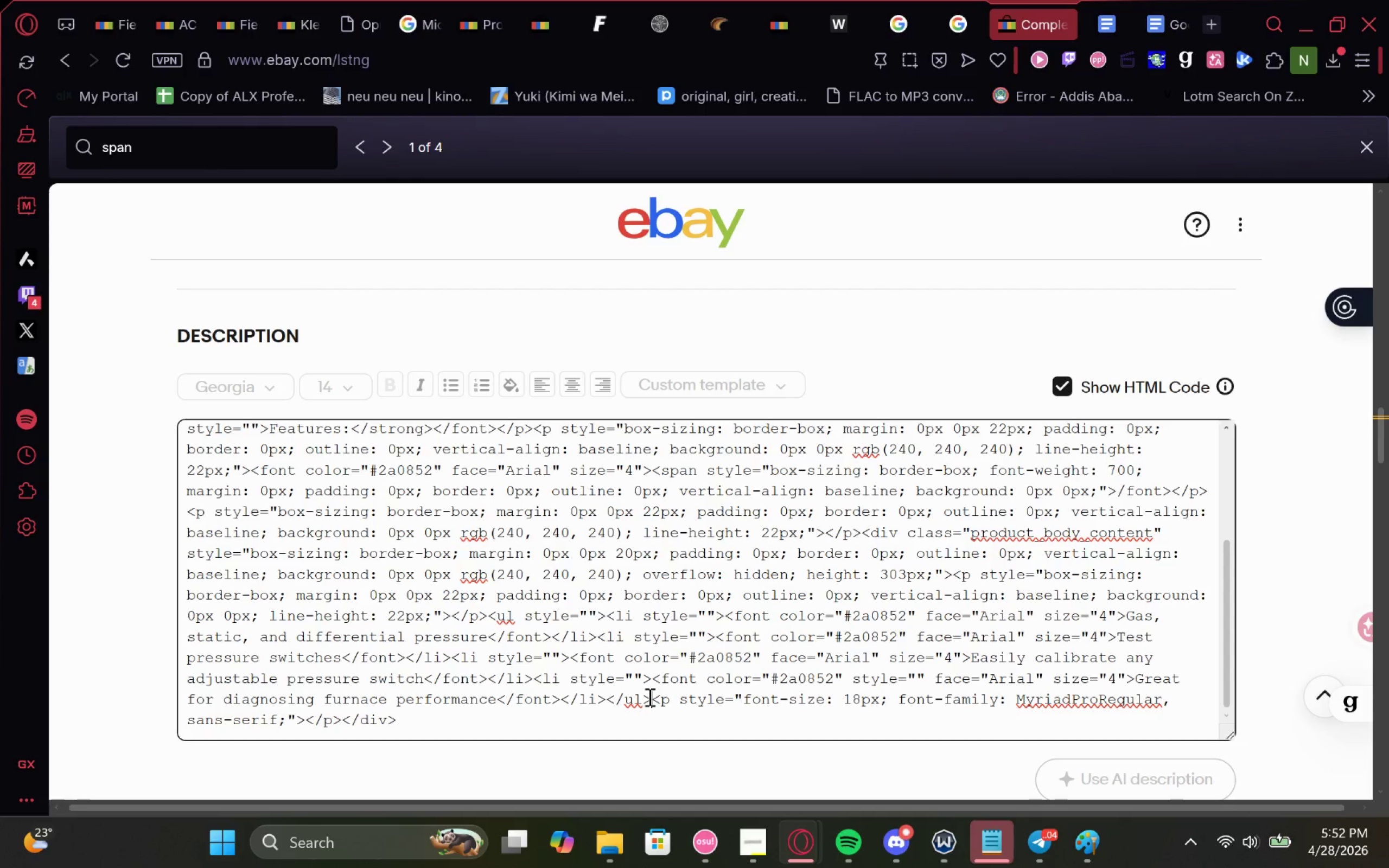 
key(Control+V)
 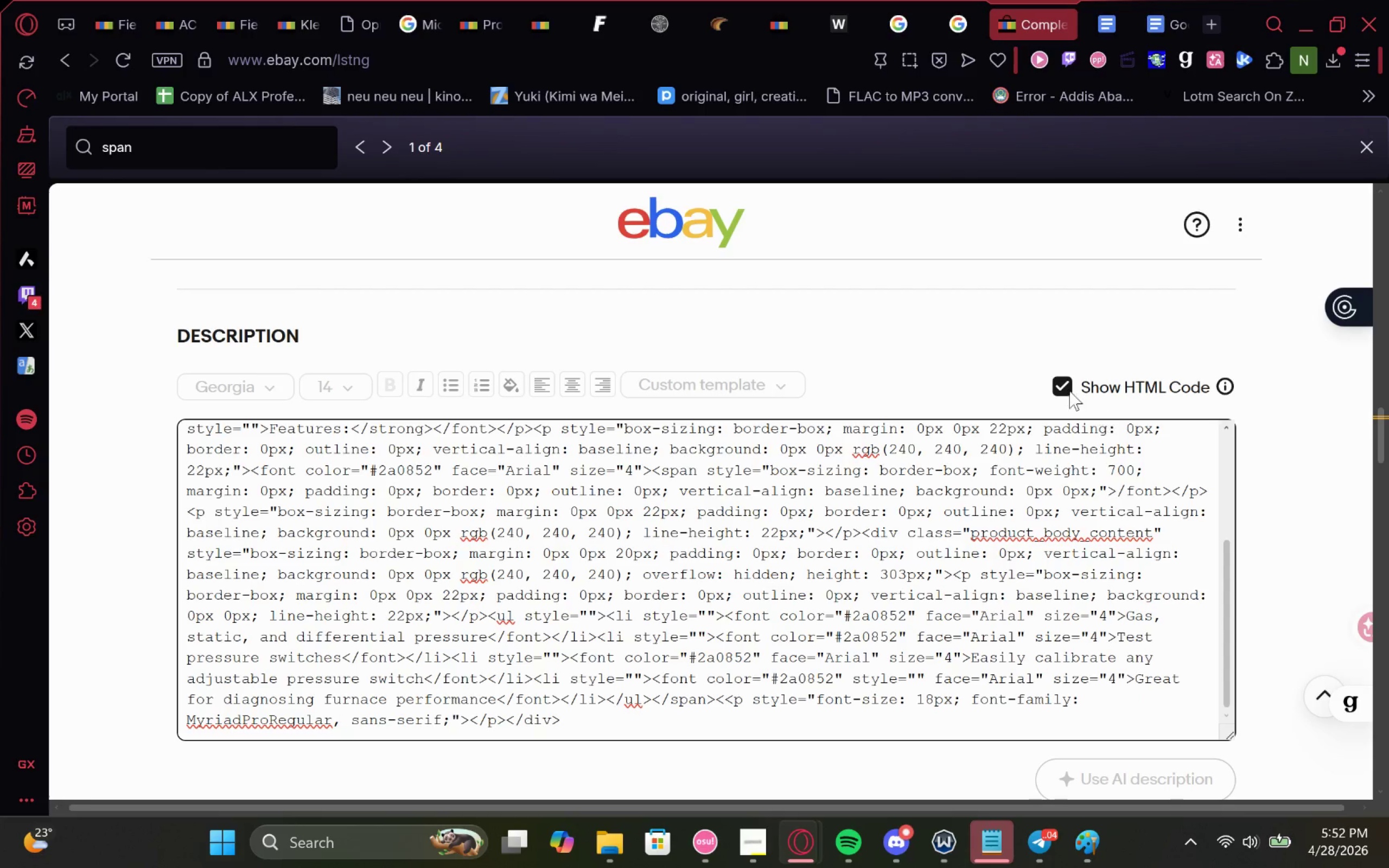 
left_click([1068, 387])
 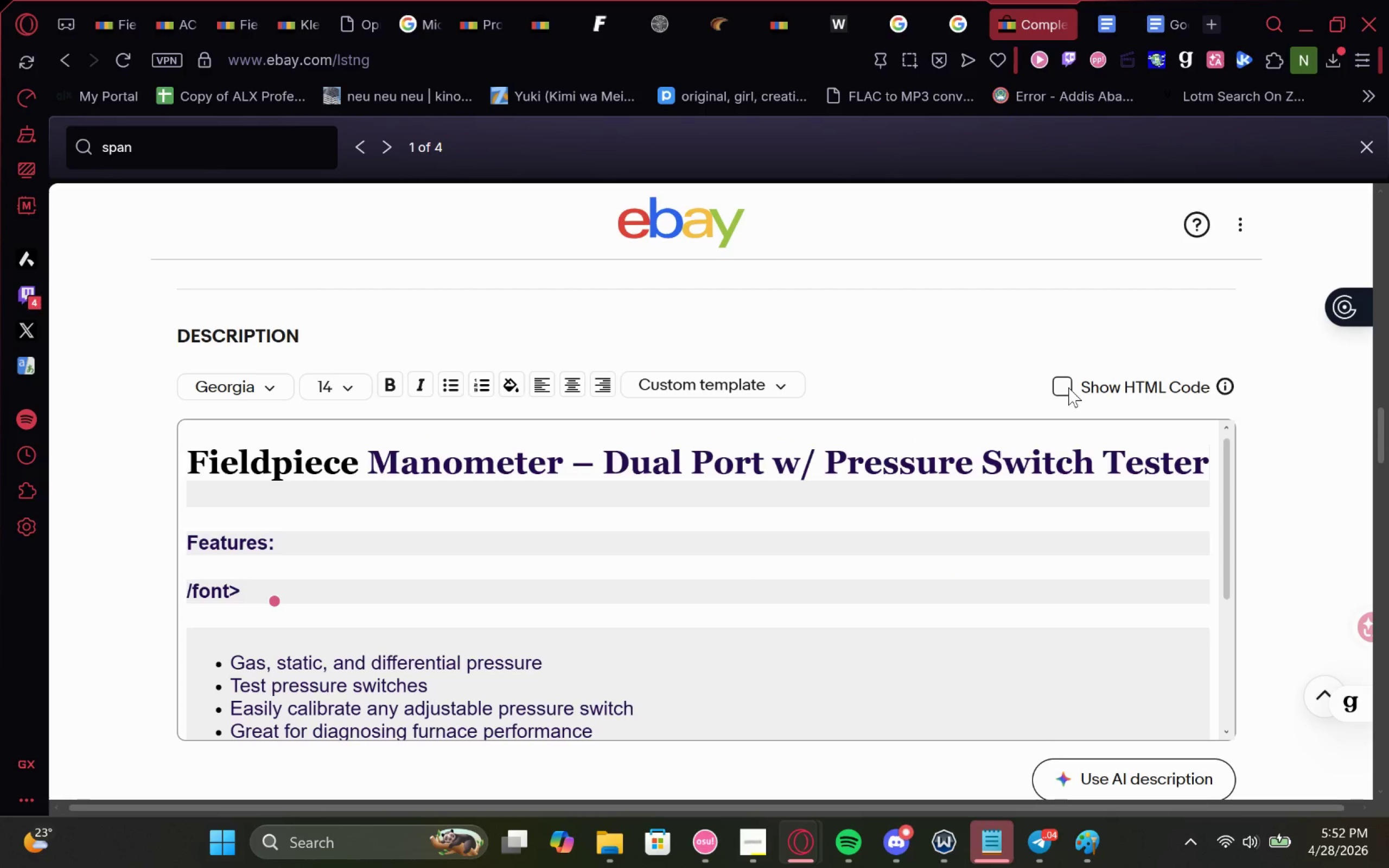 
left_click([1068, 387])
 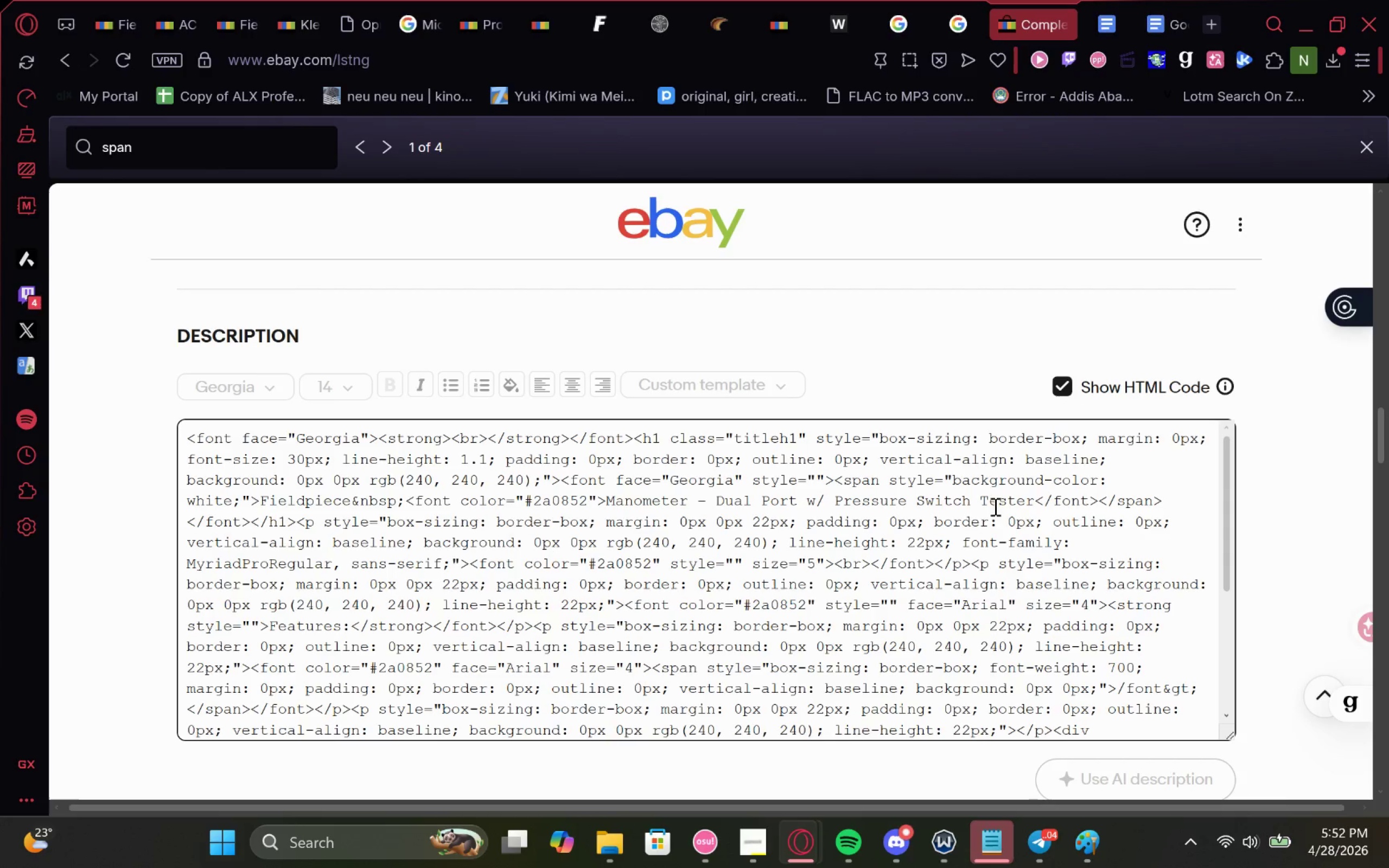 
key(Control+Z)
 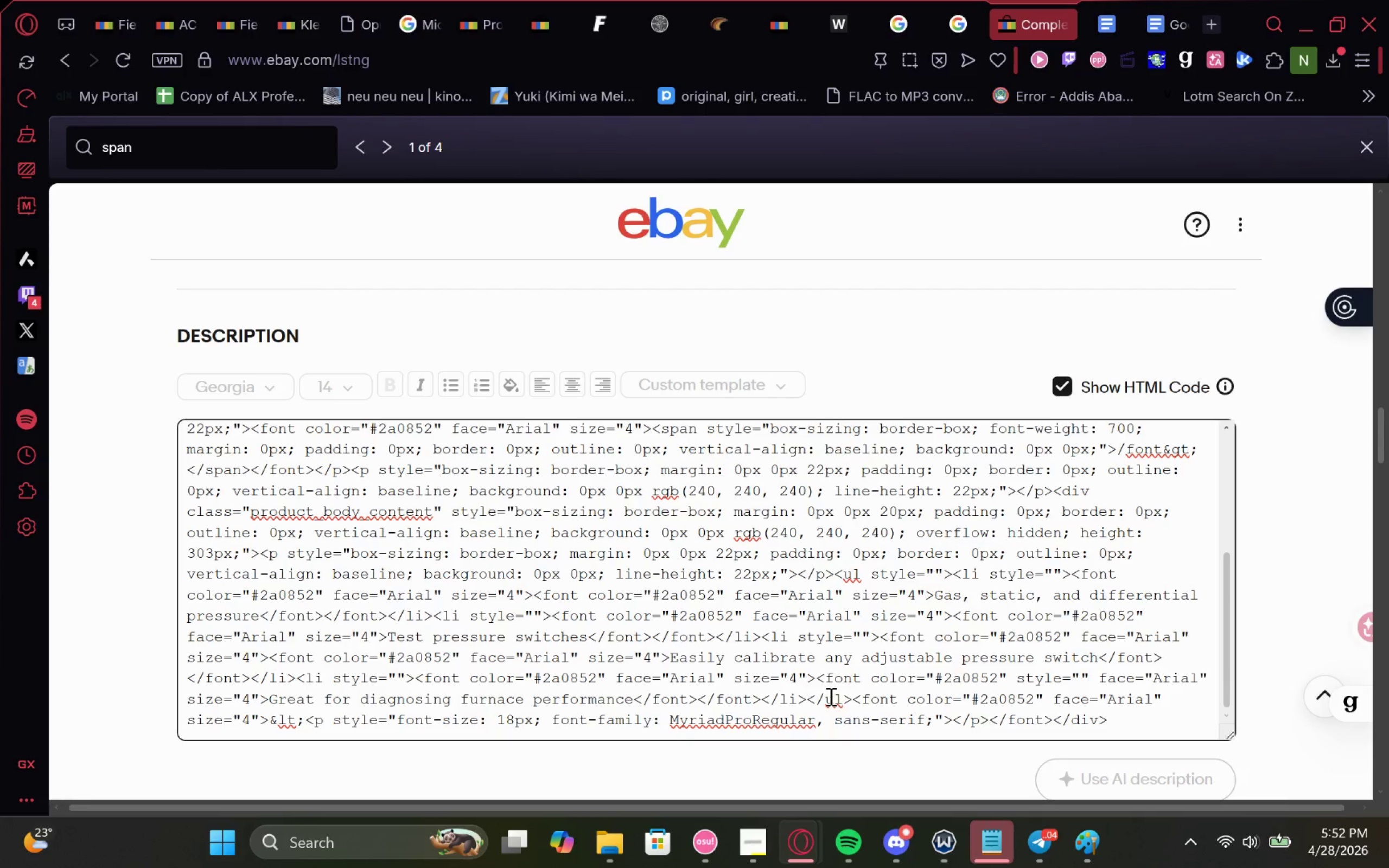 
wait(8.27)
 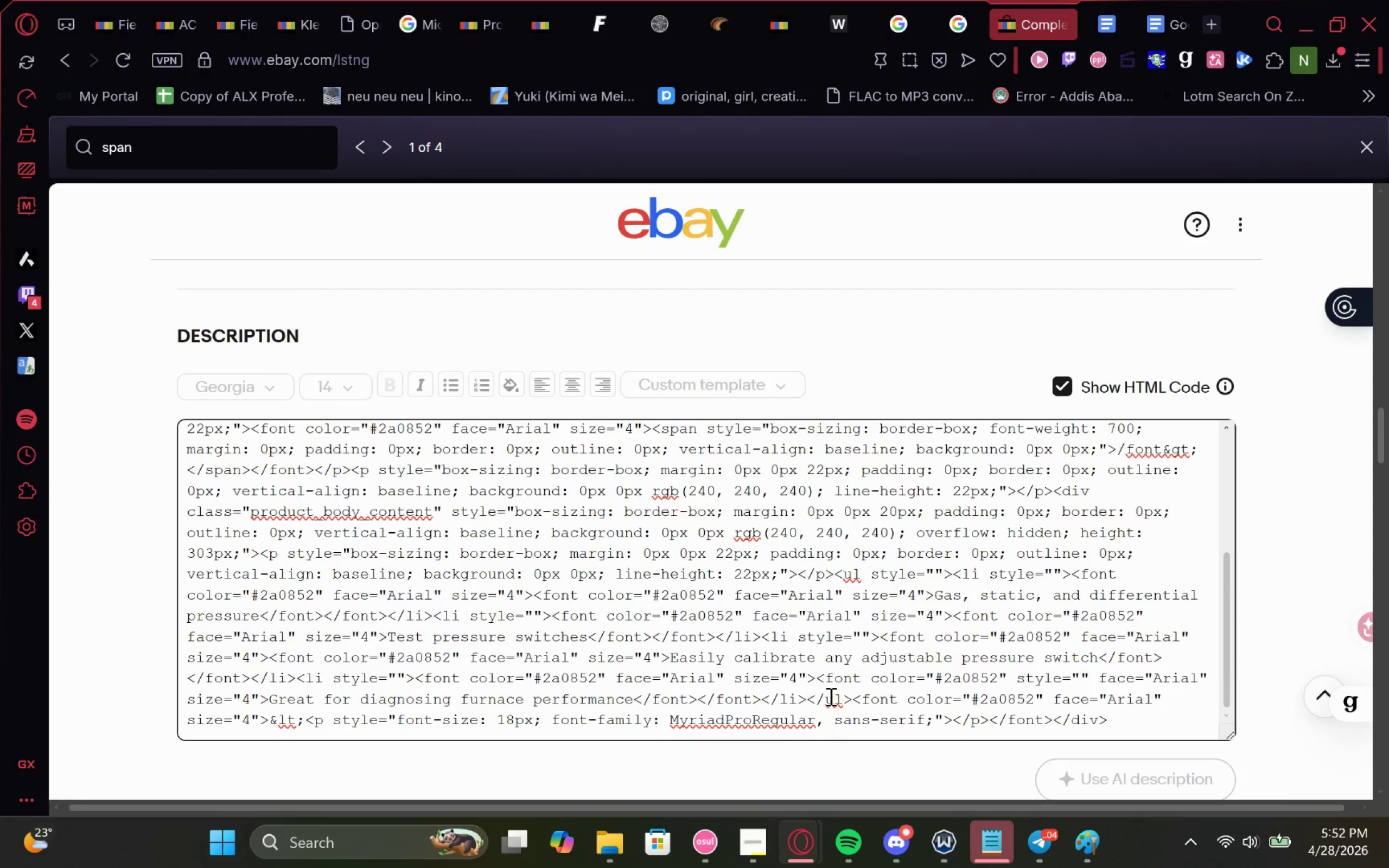 
left_click([1068, 396])
 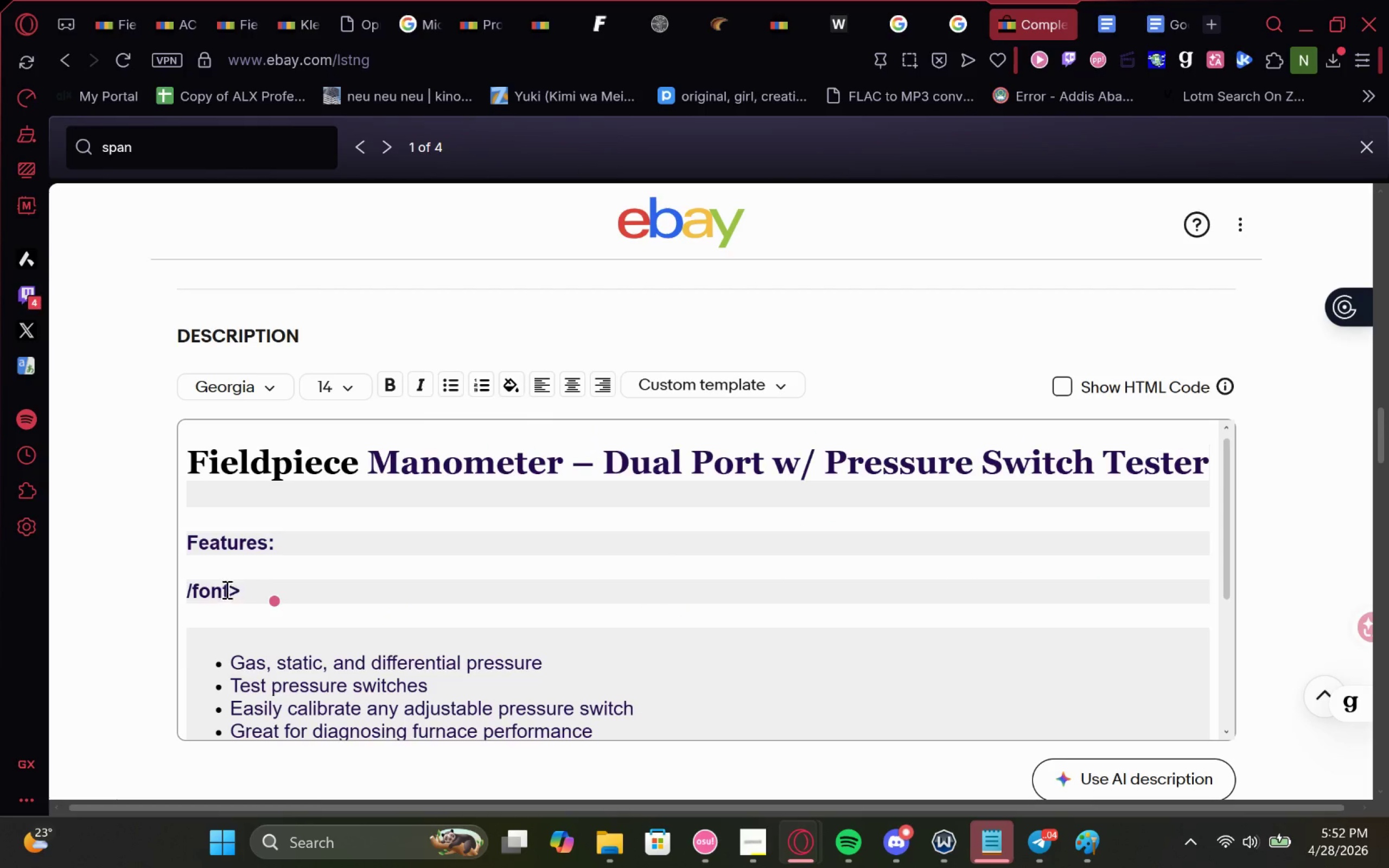 
left_click_drag(start_coordinate=[239, 590], to_coordinate=[145, 582])
 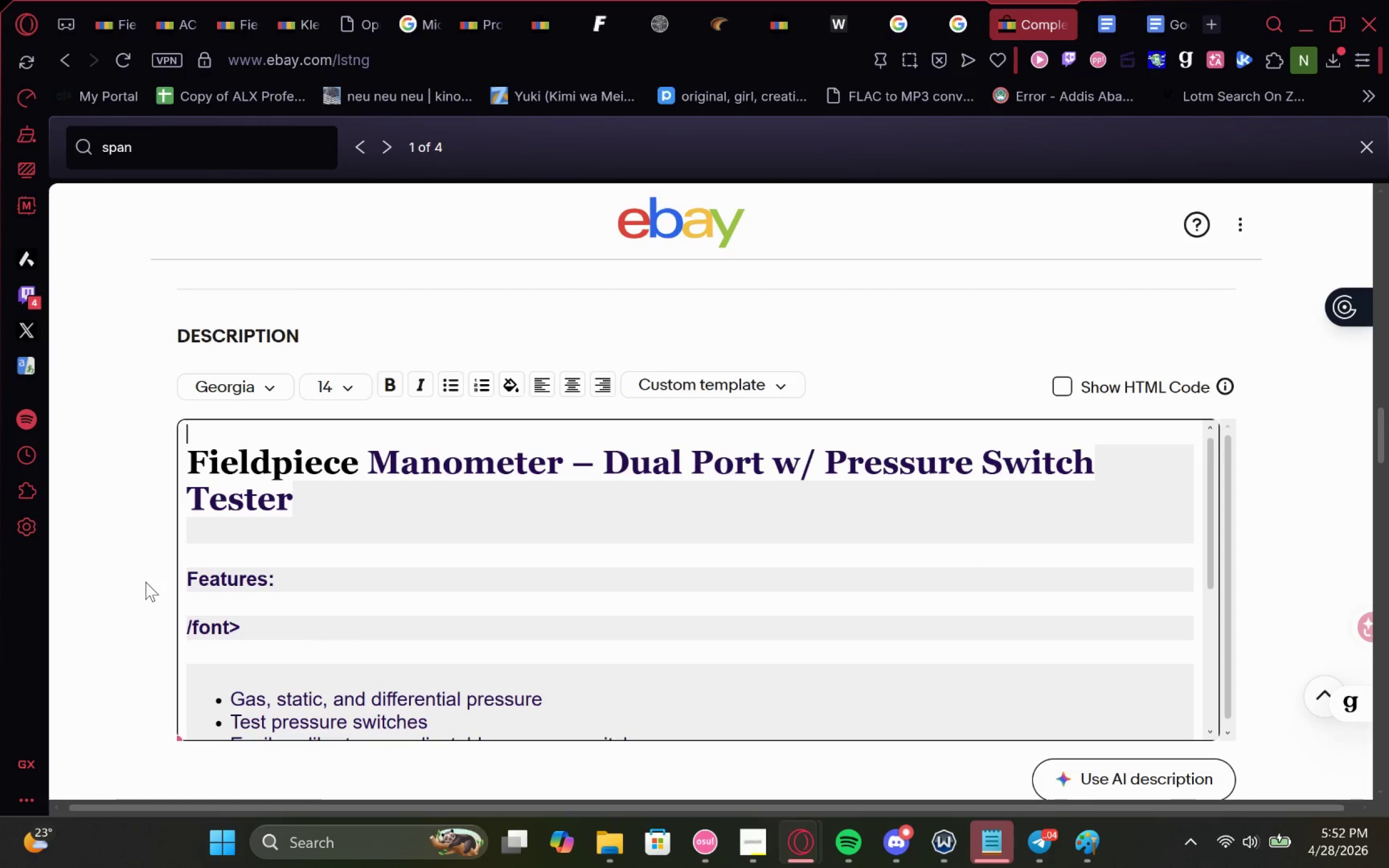 
key(Backspace)
 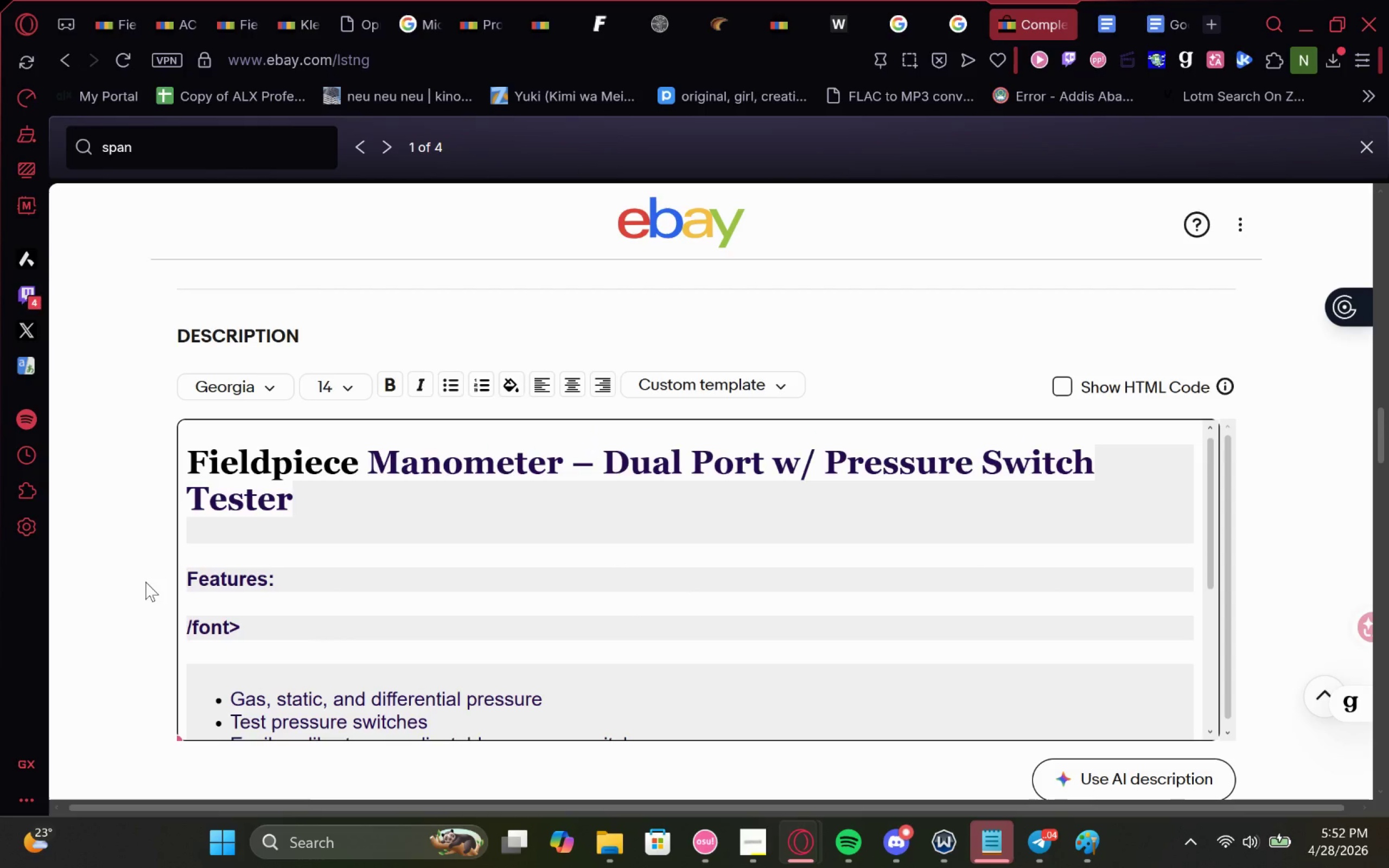 
key(Backspace)
 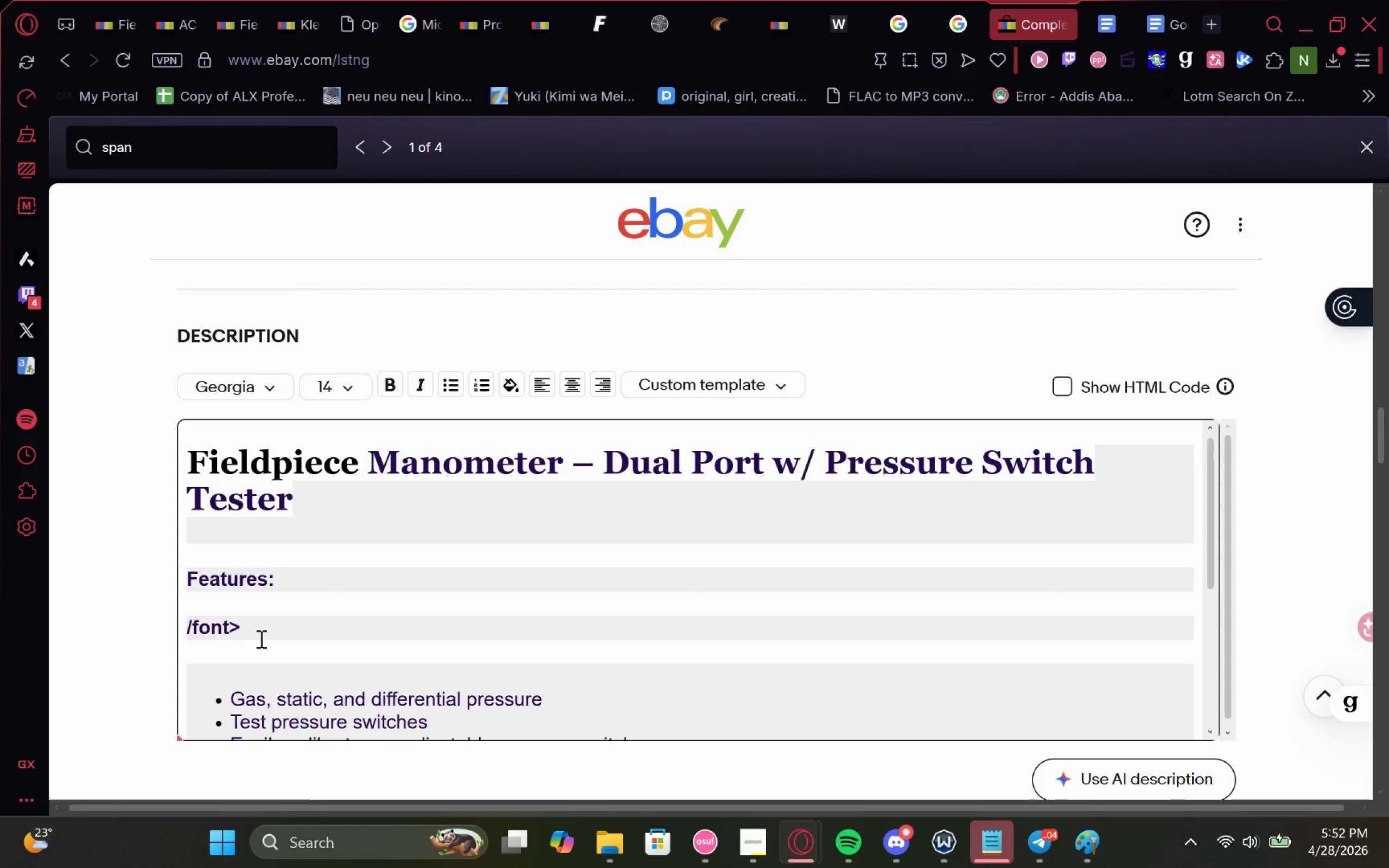 
left_click_drag(start_coordinate=[257, 636], to_coordinate=[175, 596])
 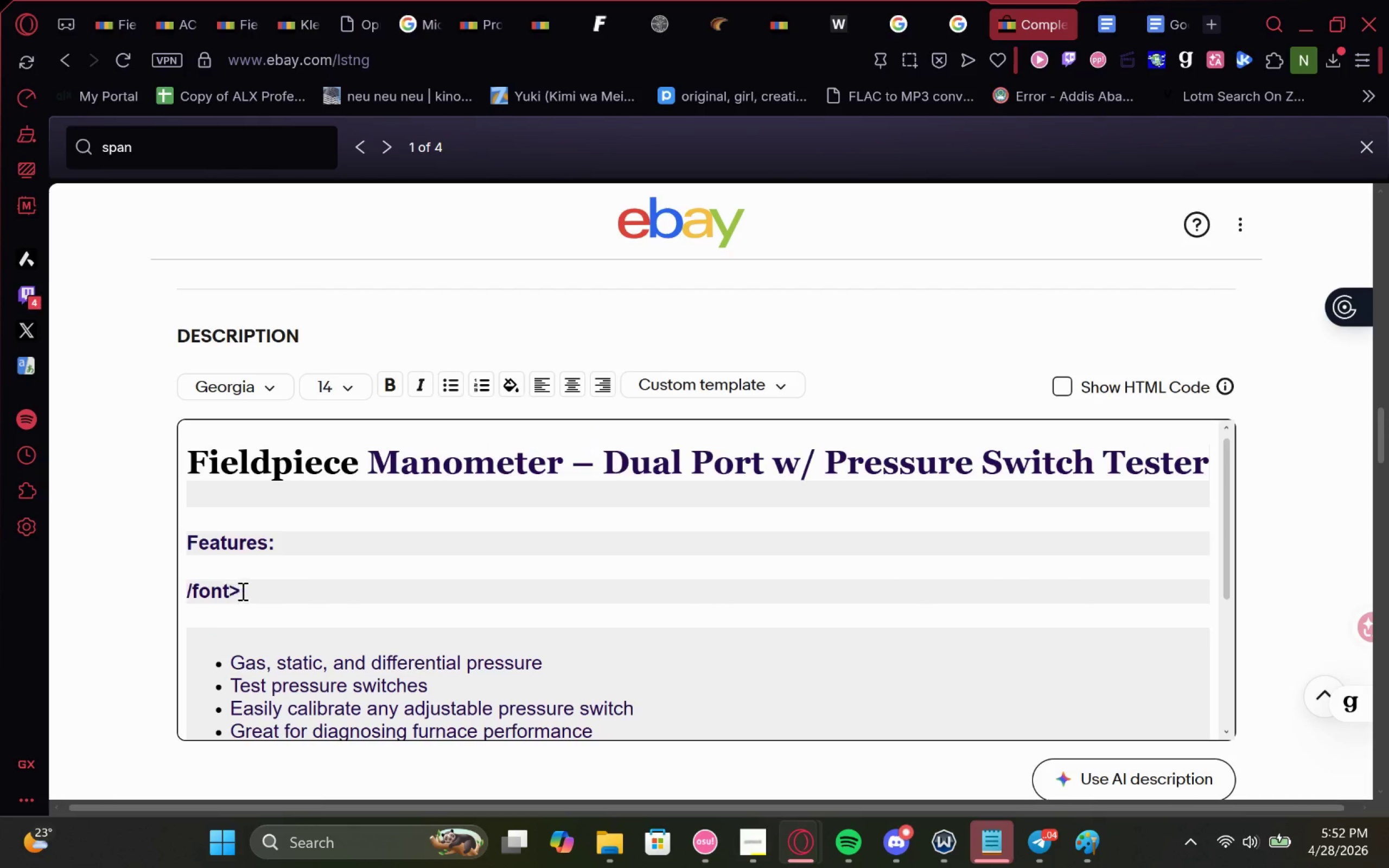 
left_click([242, 591])
 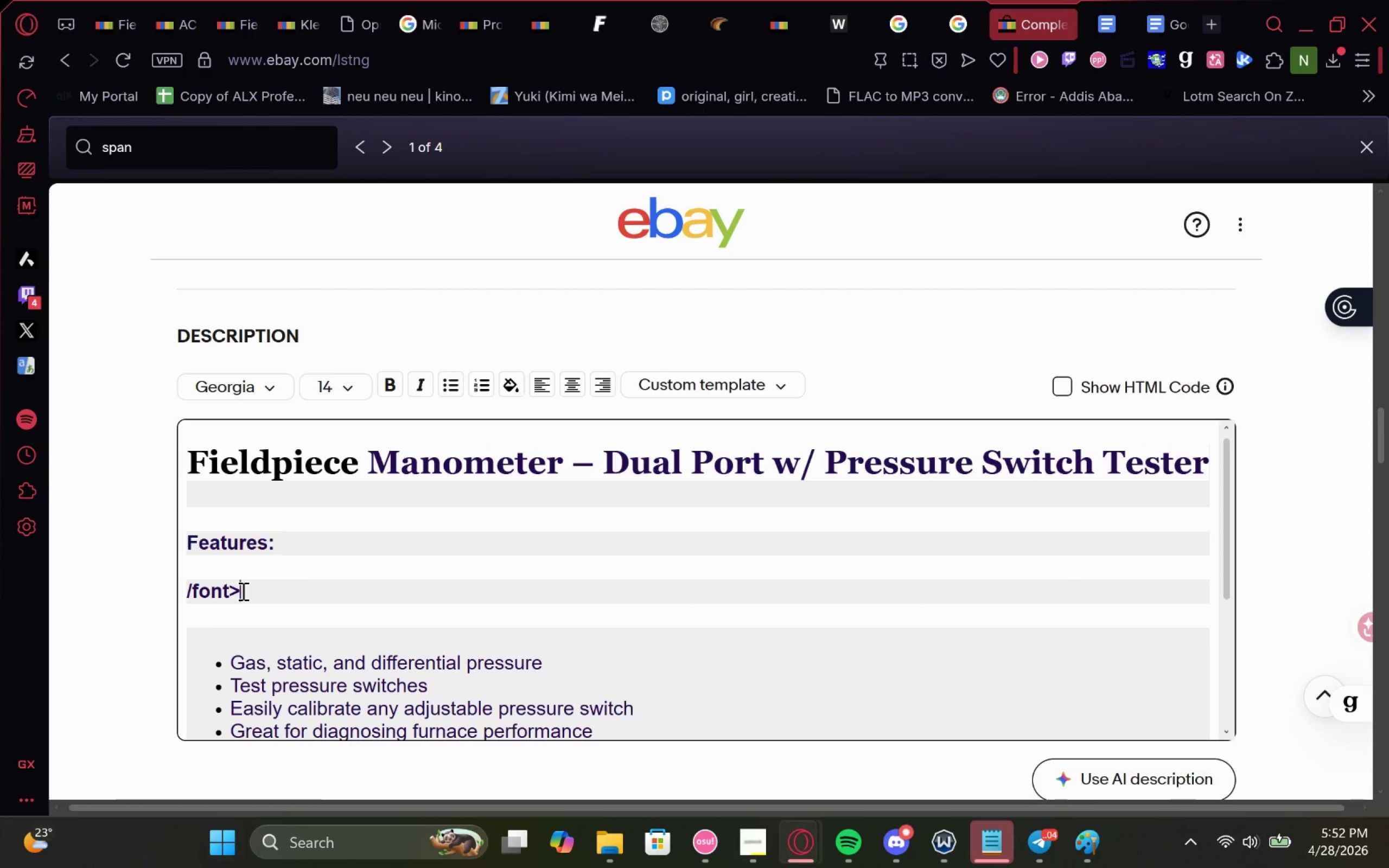 
key(Backspace)
 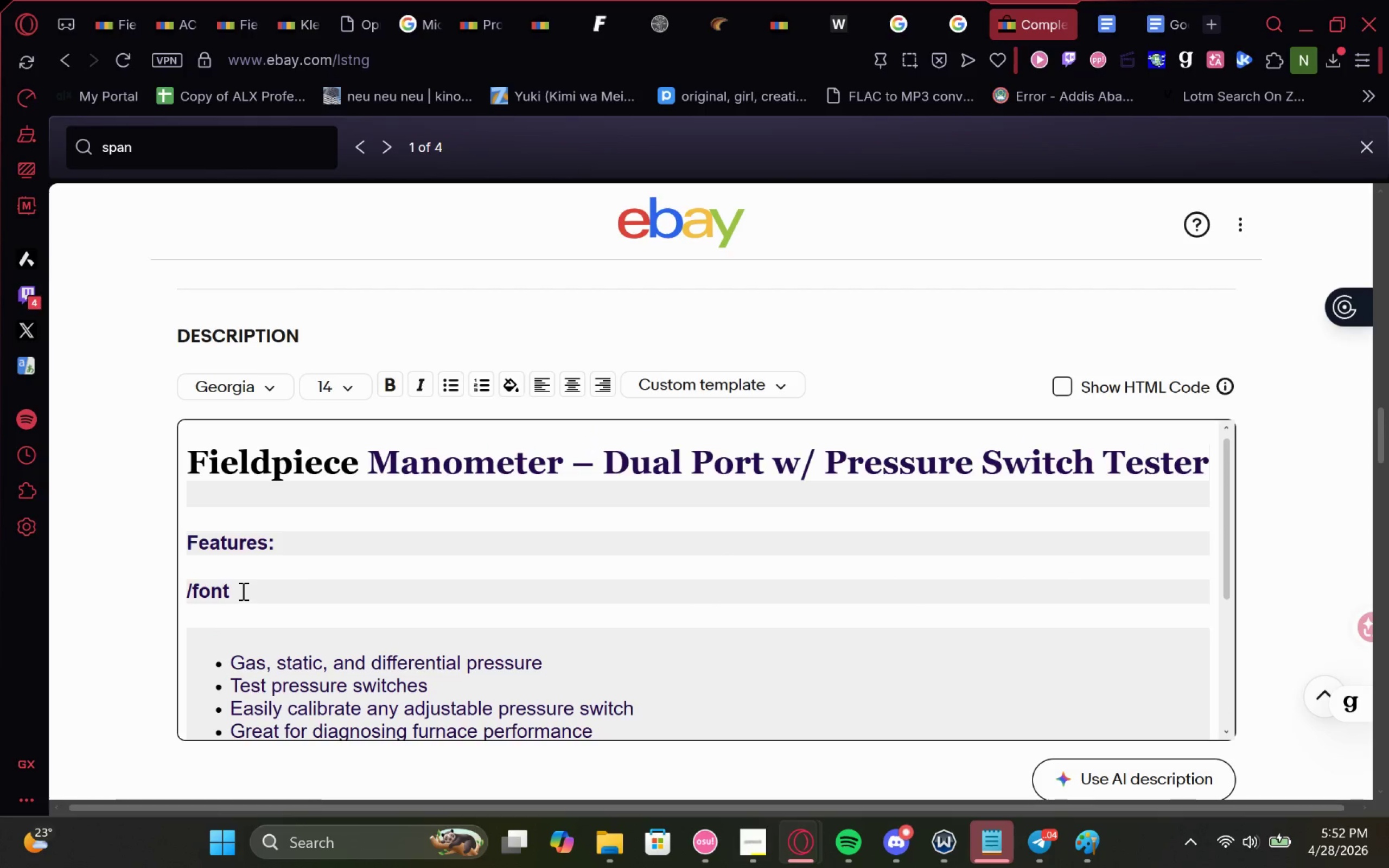 
key(Backspace)
 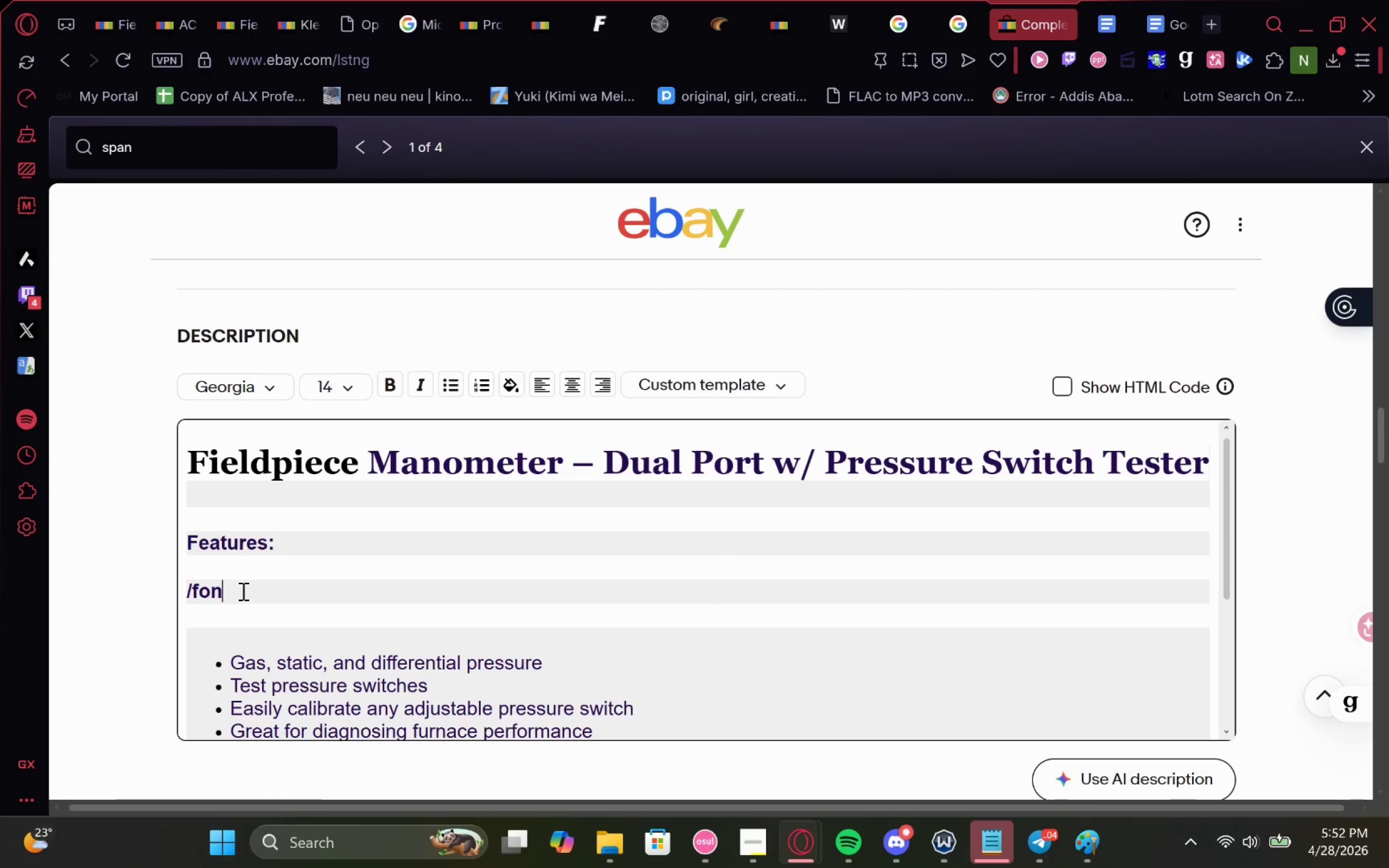 
key(Backspace)
 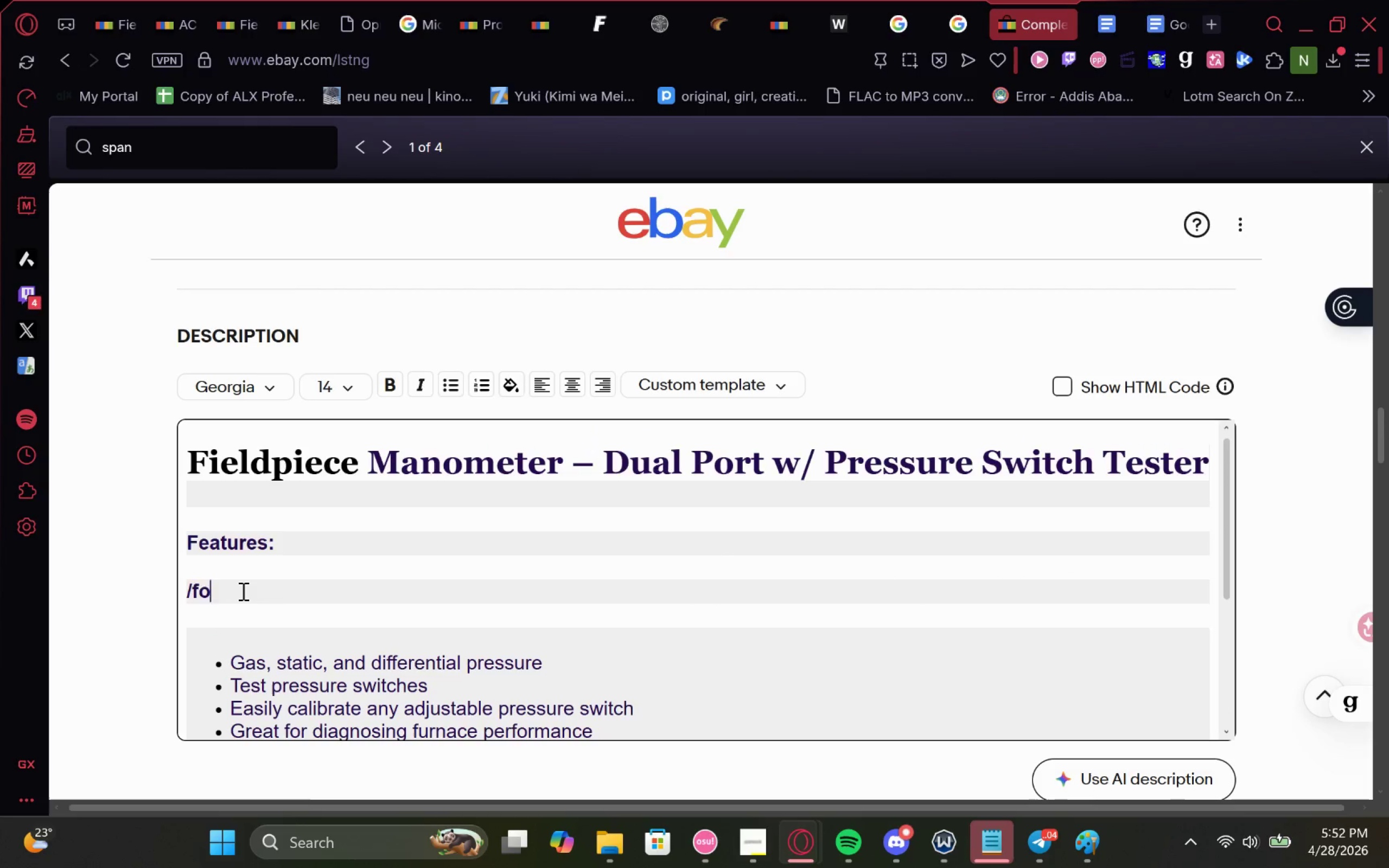 
key(Backspace)
 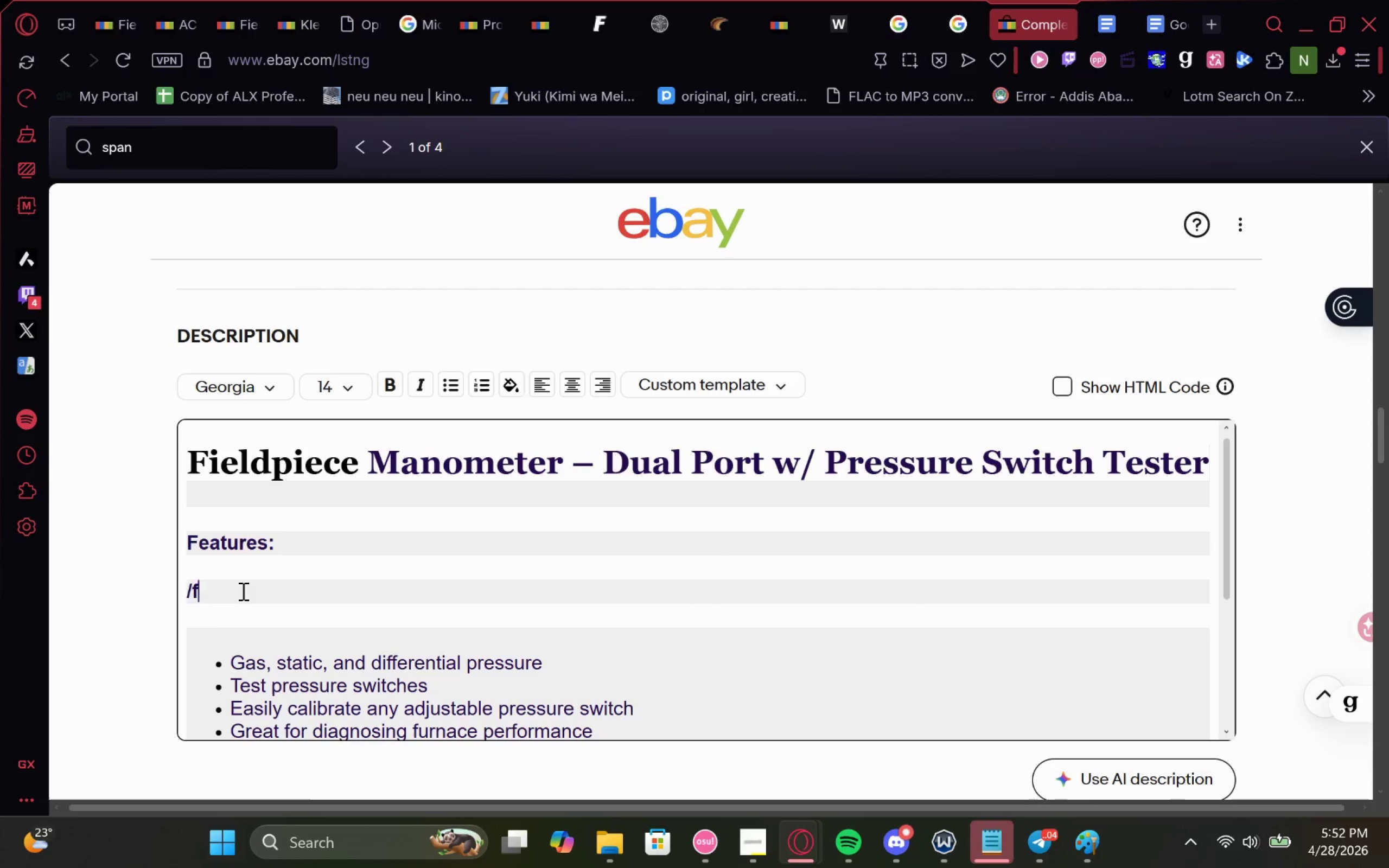 
key(Backspace)
 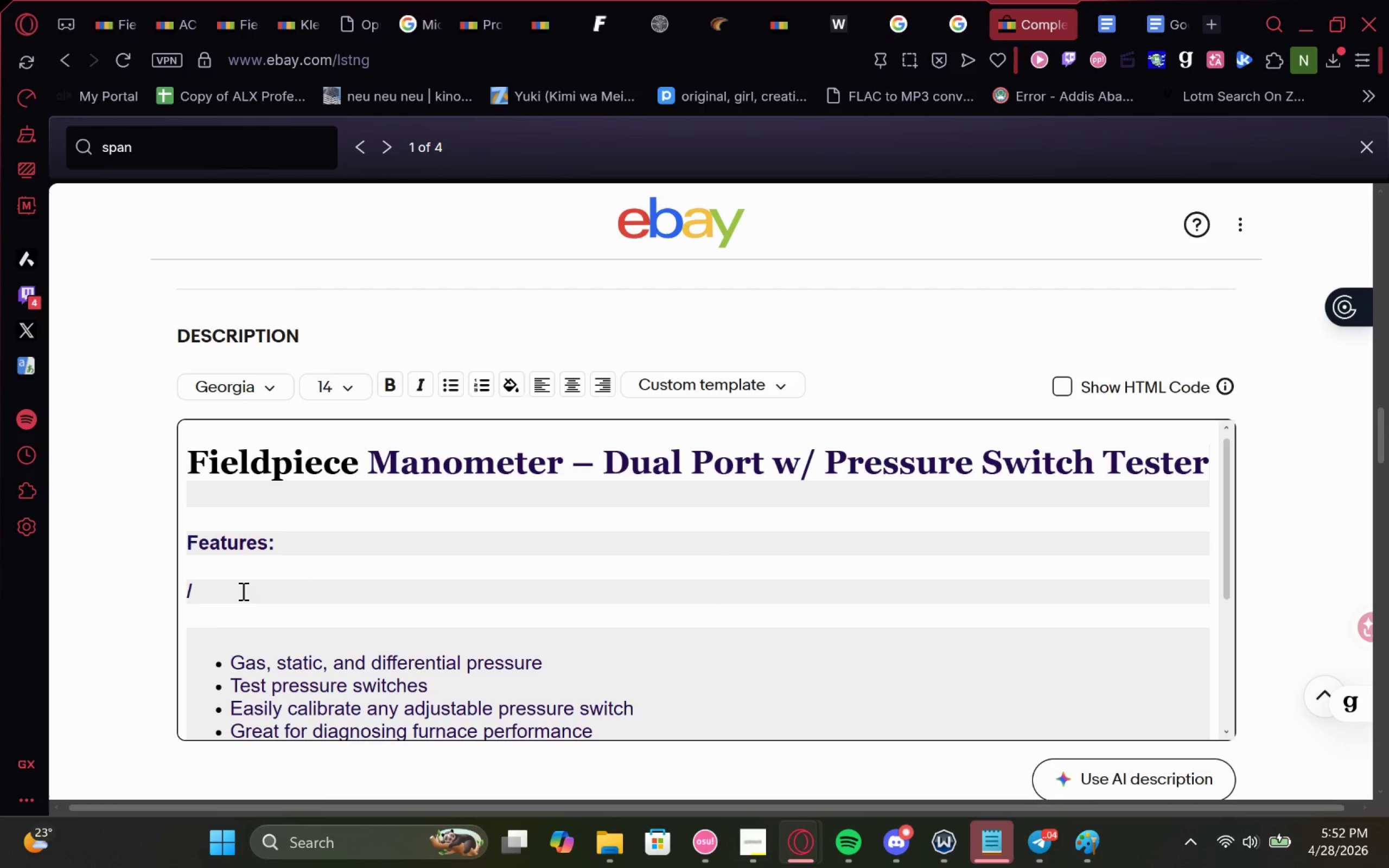 
key(Backspace)
 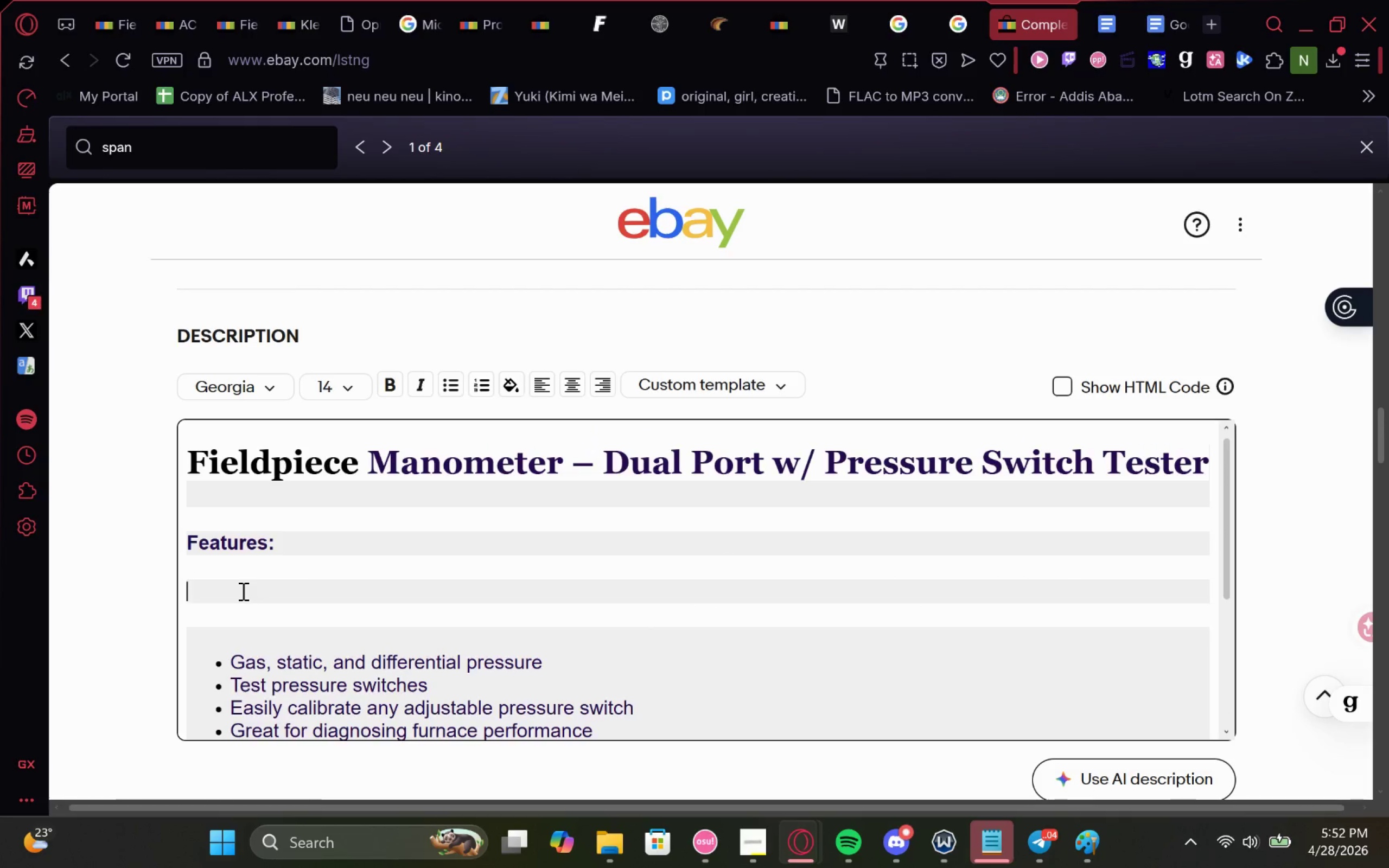 
key(Backspace)
 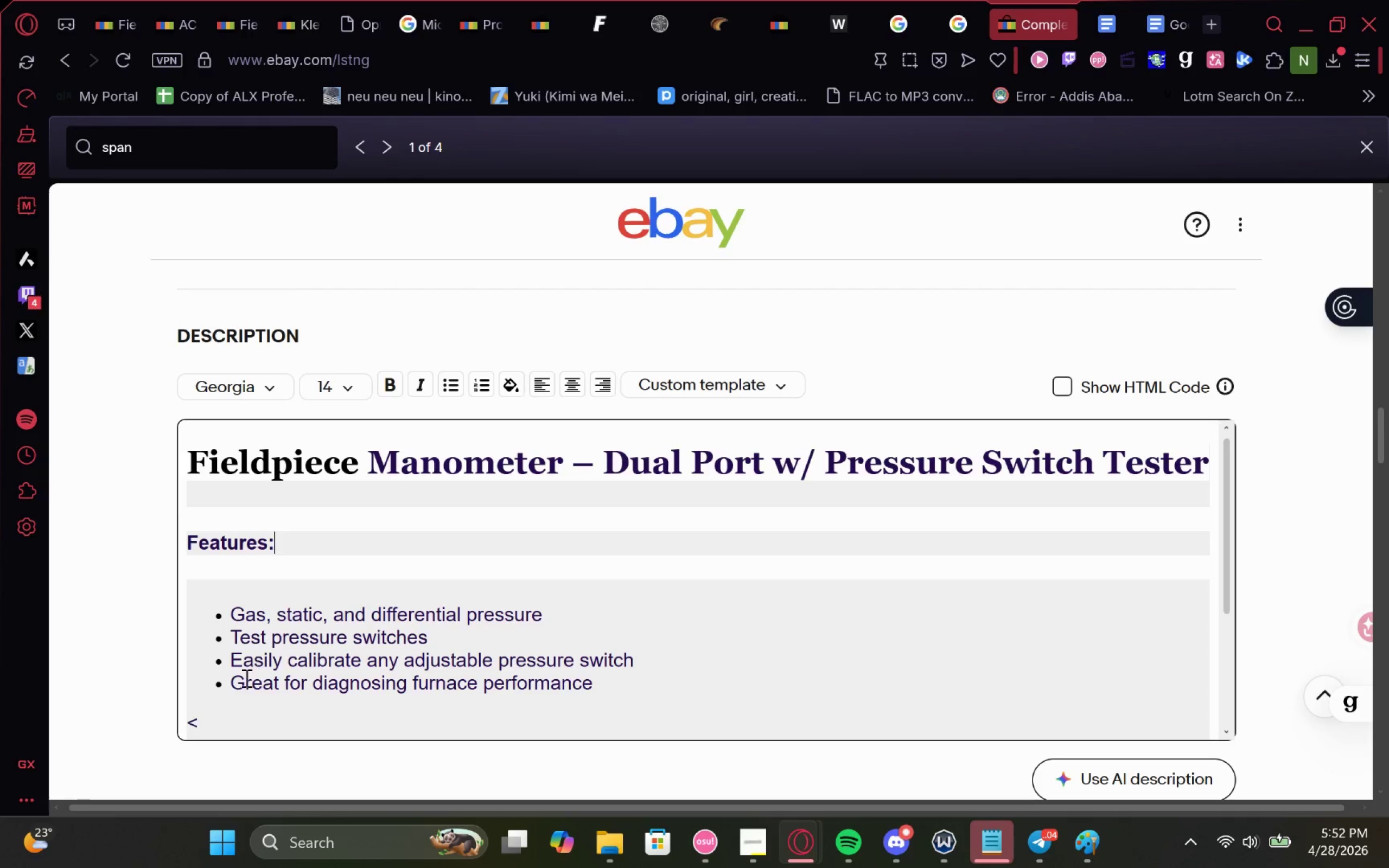 
left_click([213, 732])
 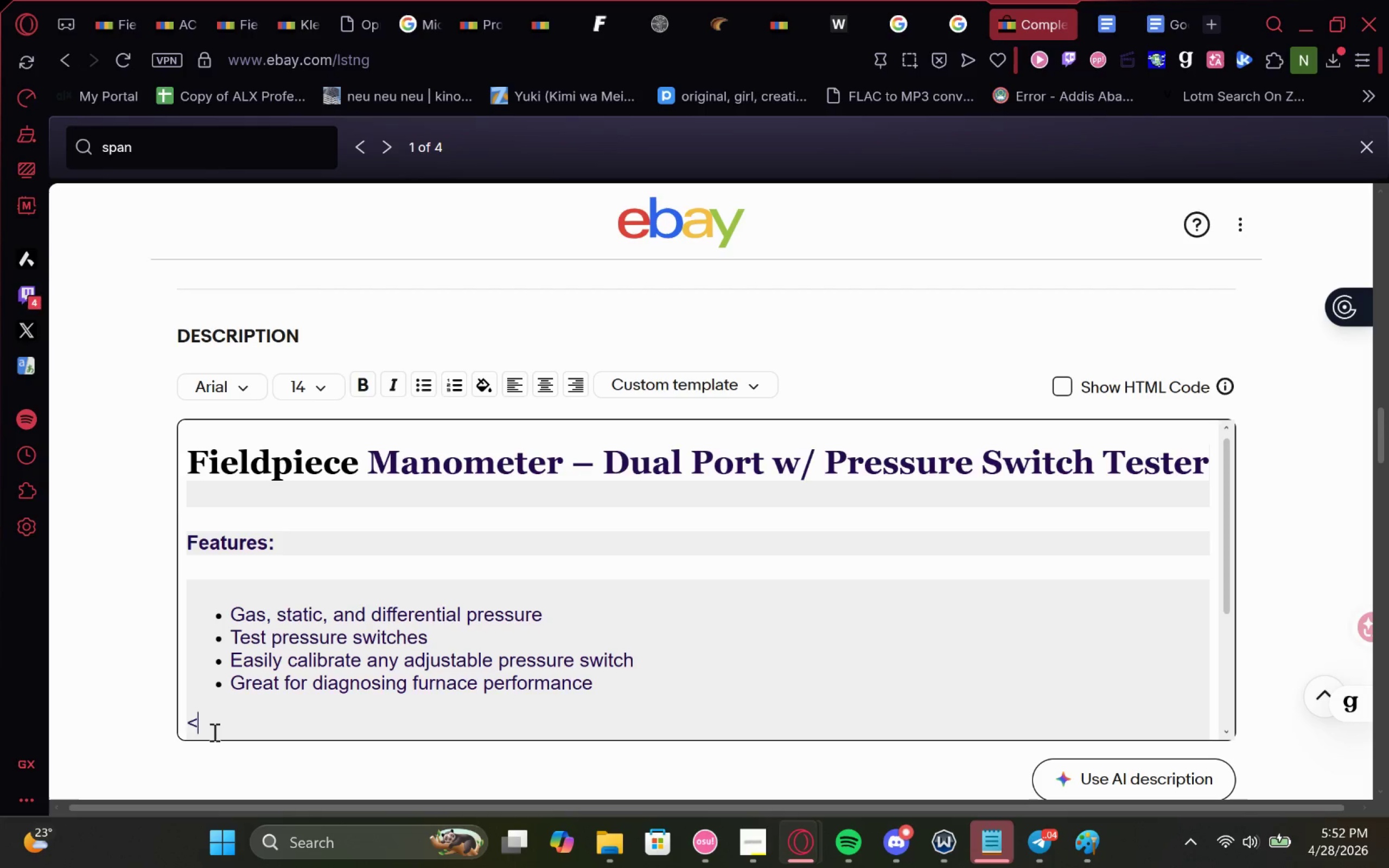 
key(Backspace)
 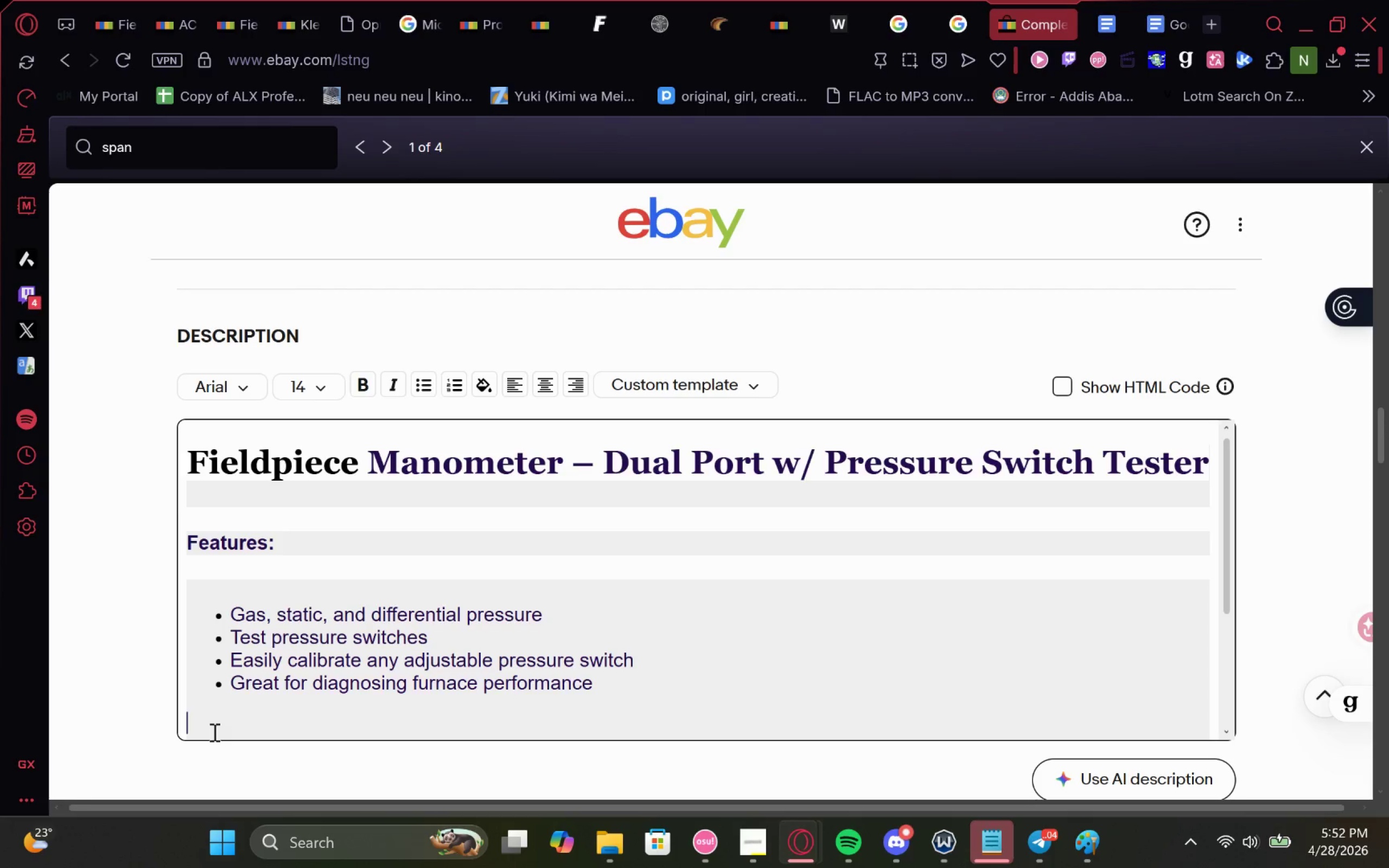 
key(Backspace)
 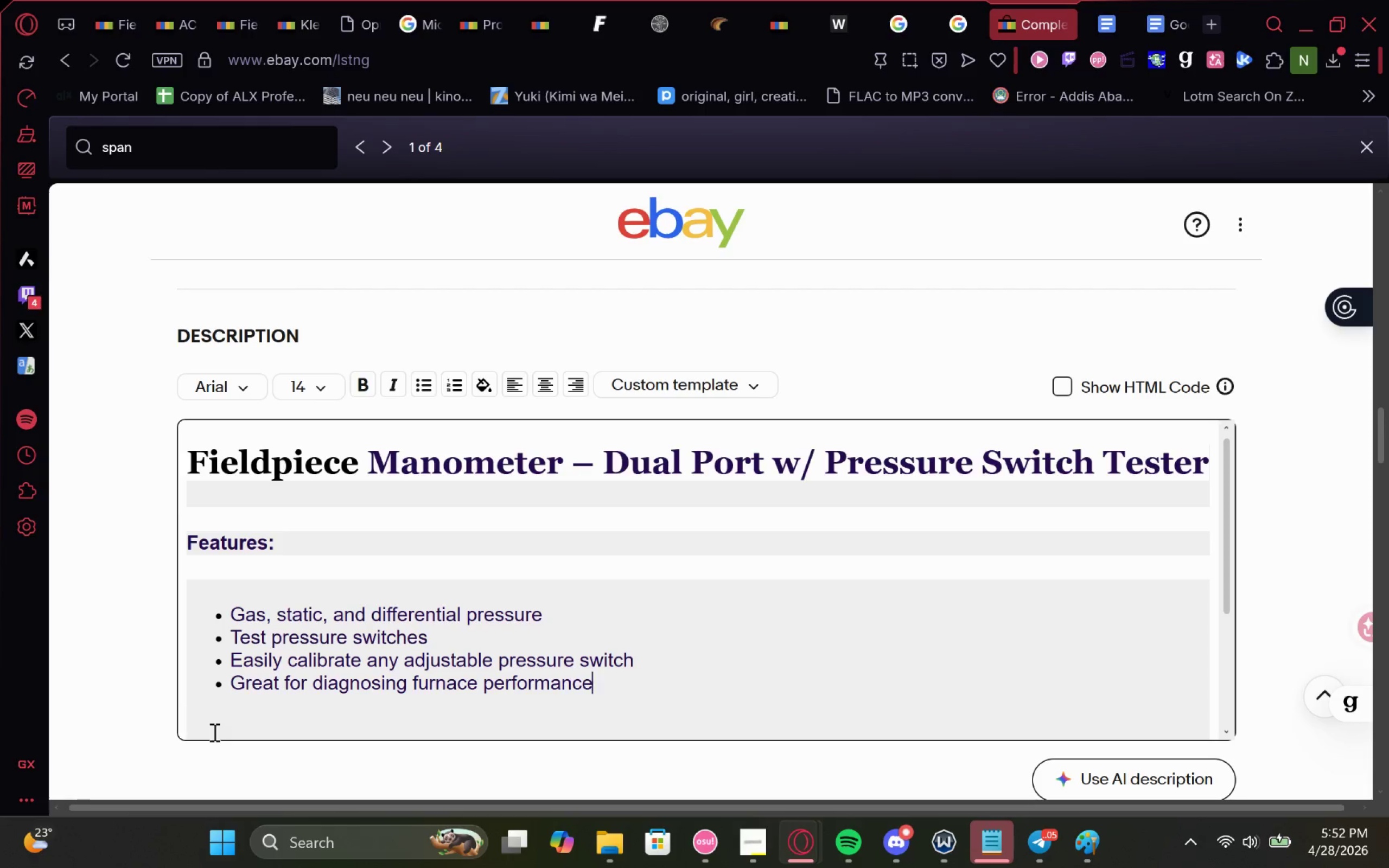 
left_click([213, 732])
 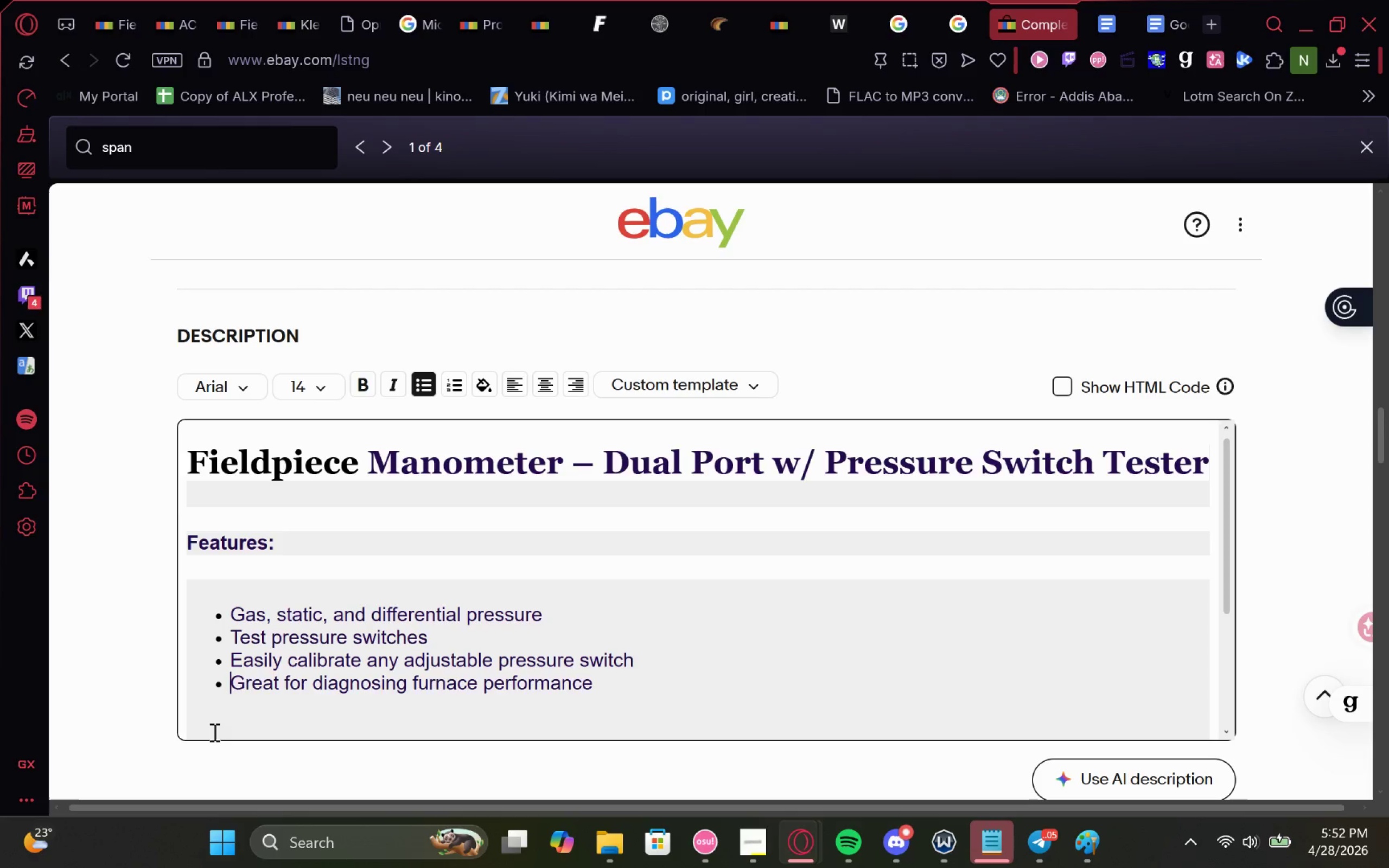 
key(Backspace)
 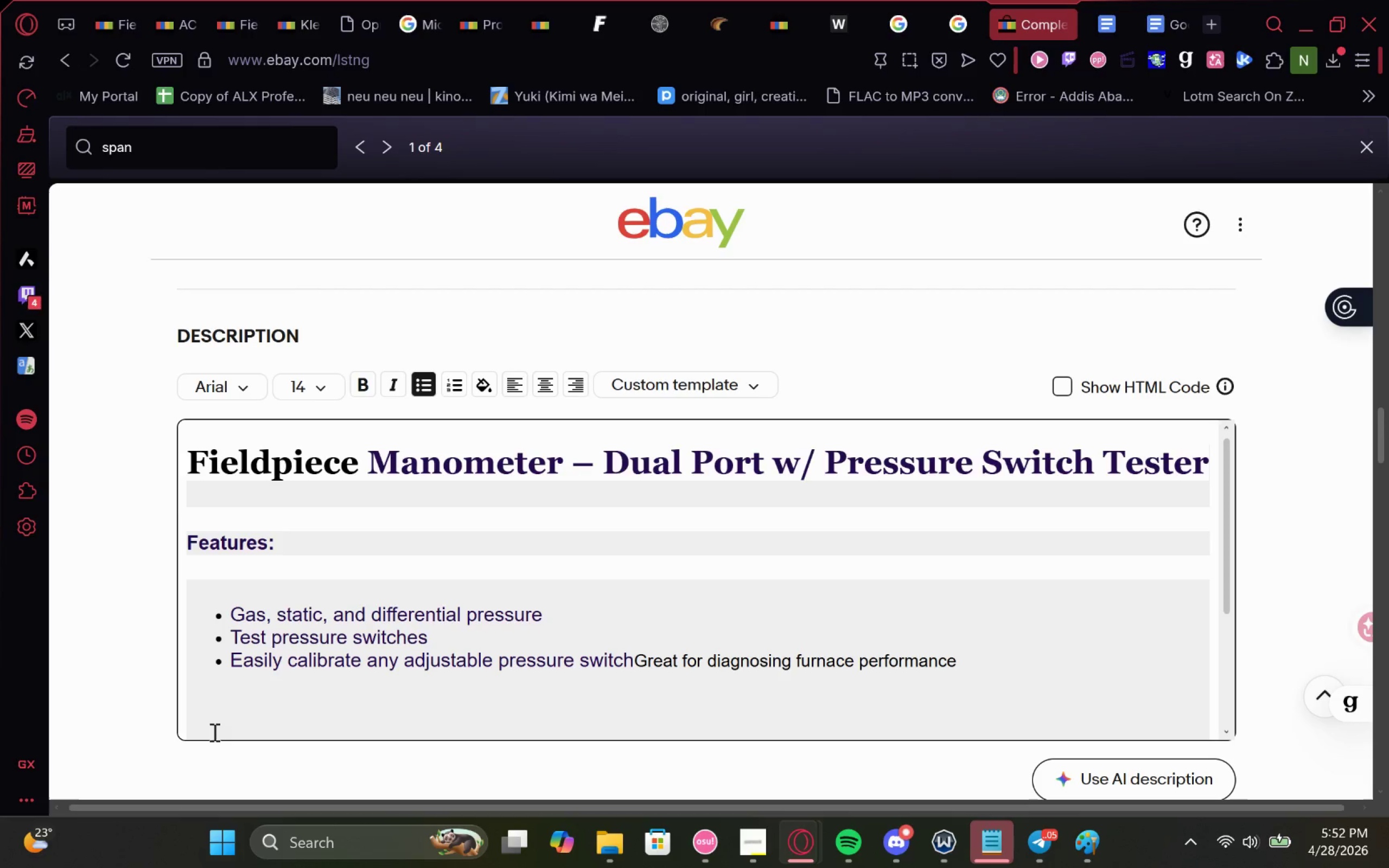 
key(Control+Z)
 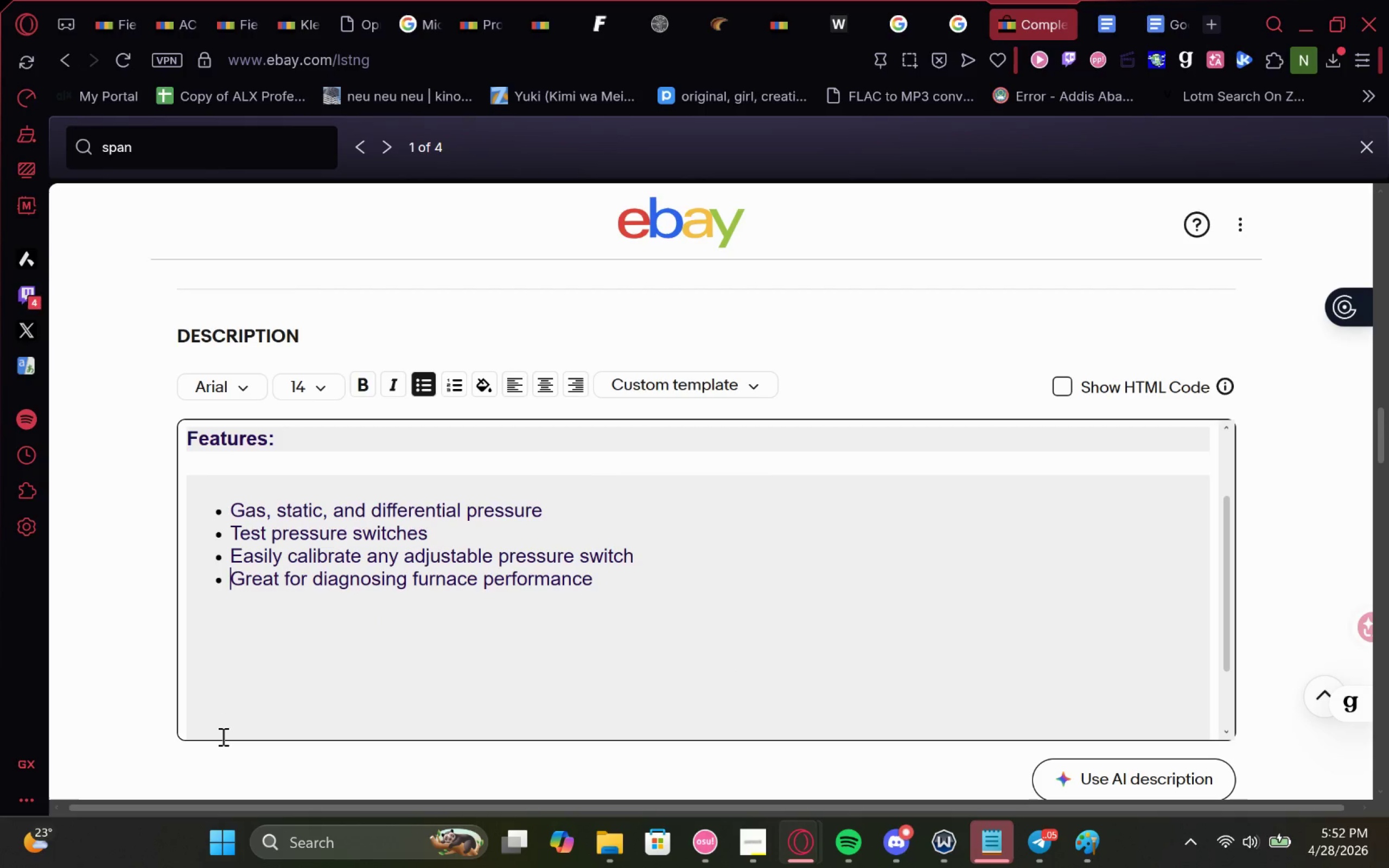 
left_click_drag(start_coordinate=[727, 635], to_coordinate=[402, 646])
 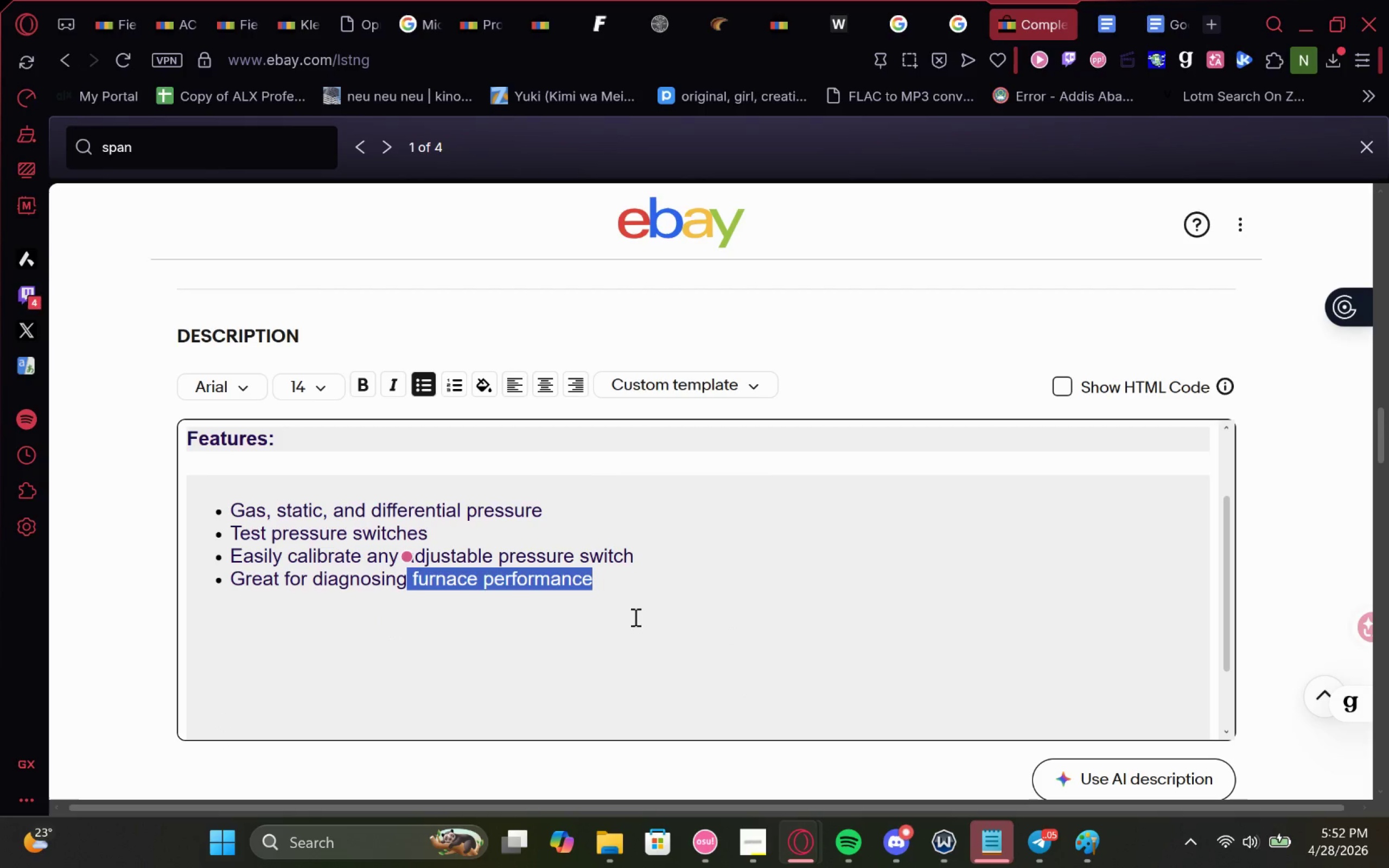 
left_click([634, 617])
 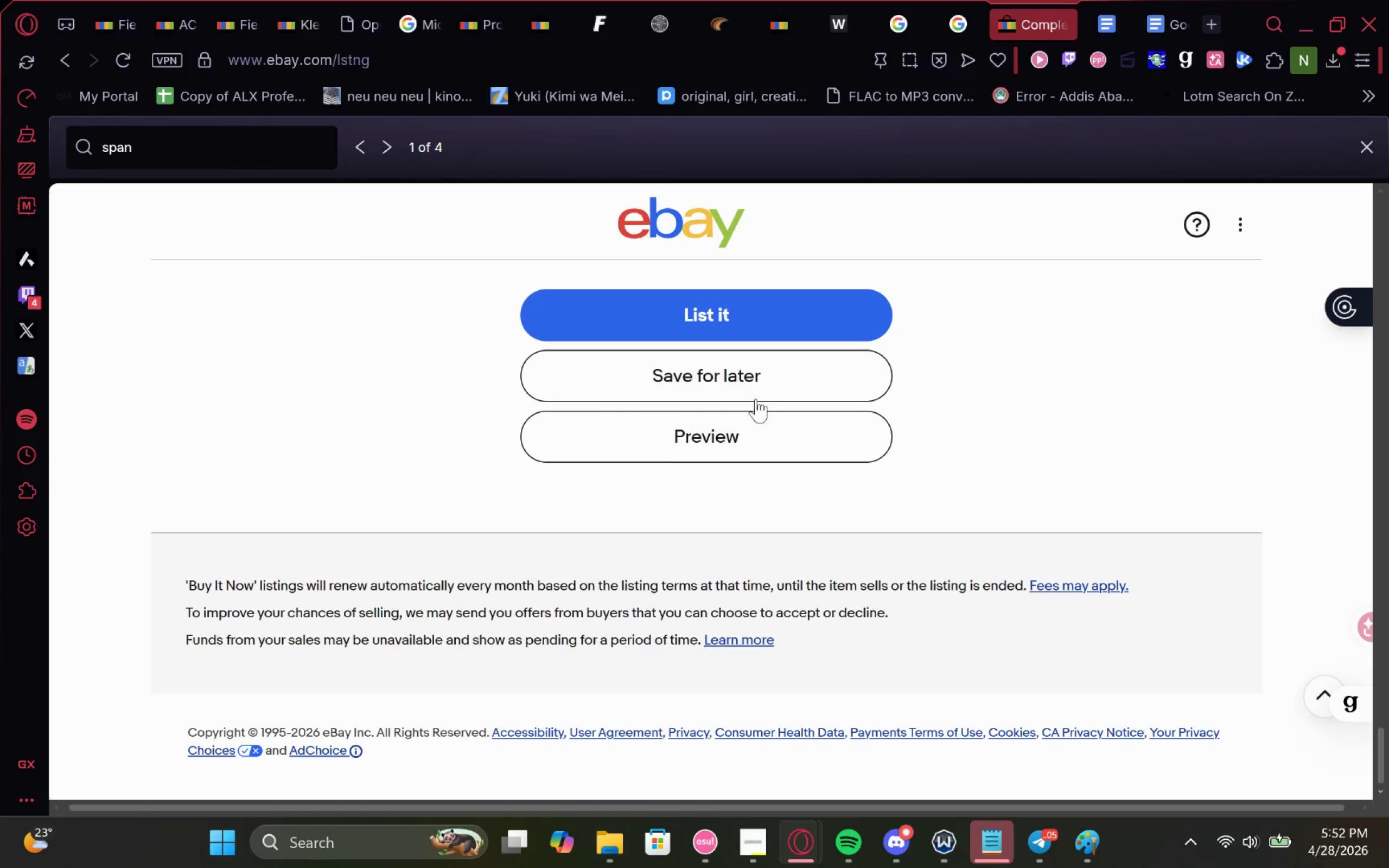 
left_click([742, 430])
 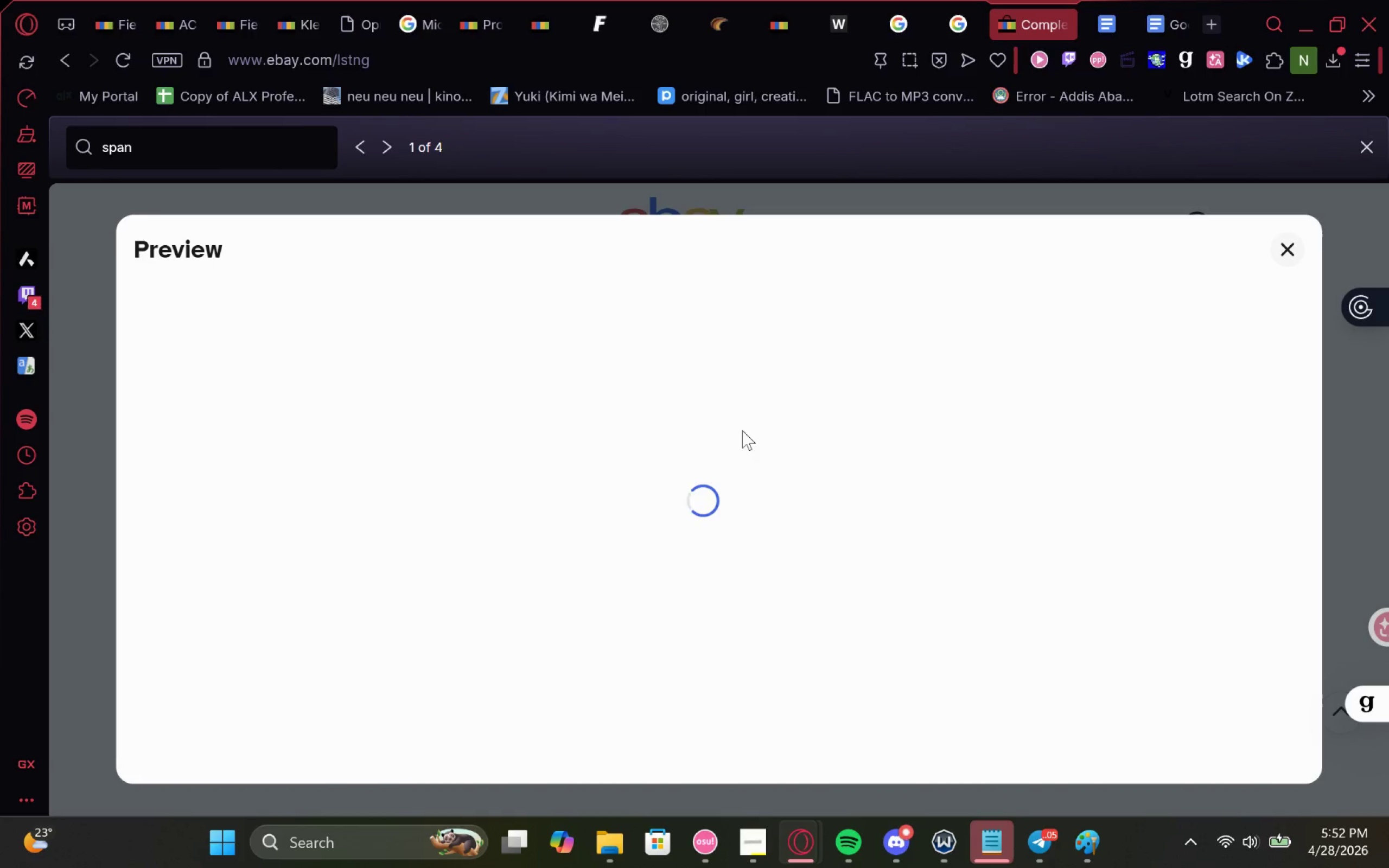 
wait(8.97)
 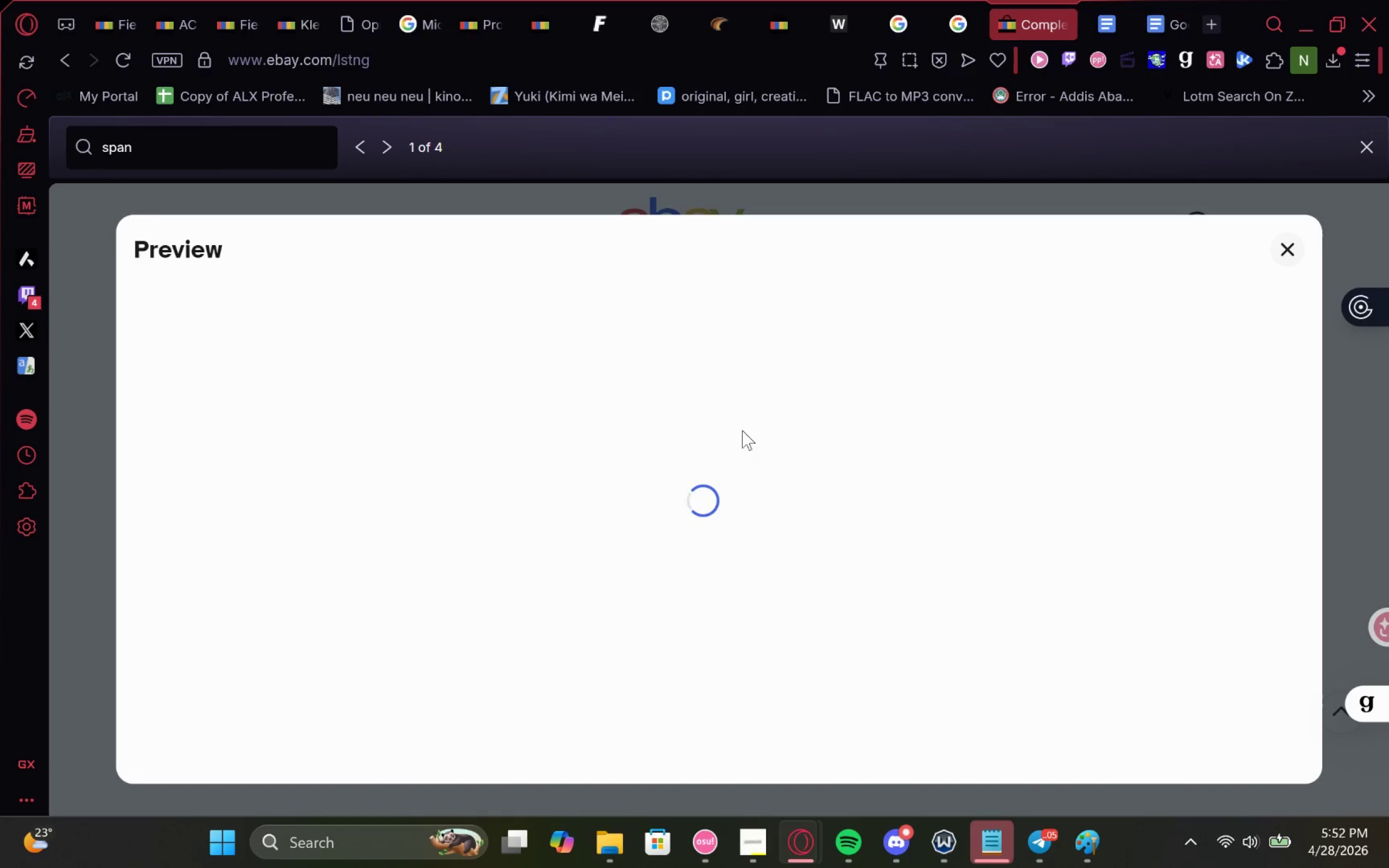 
left_click([1292, 268])
 